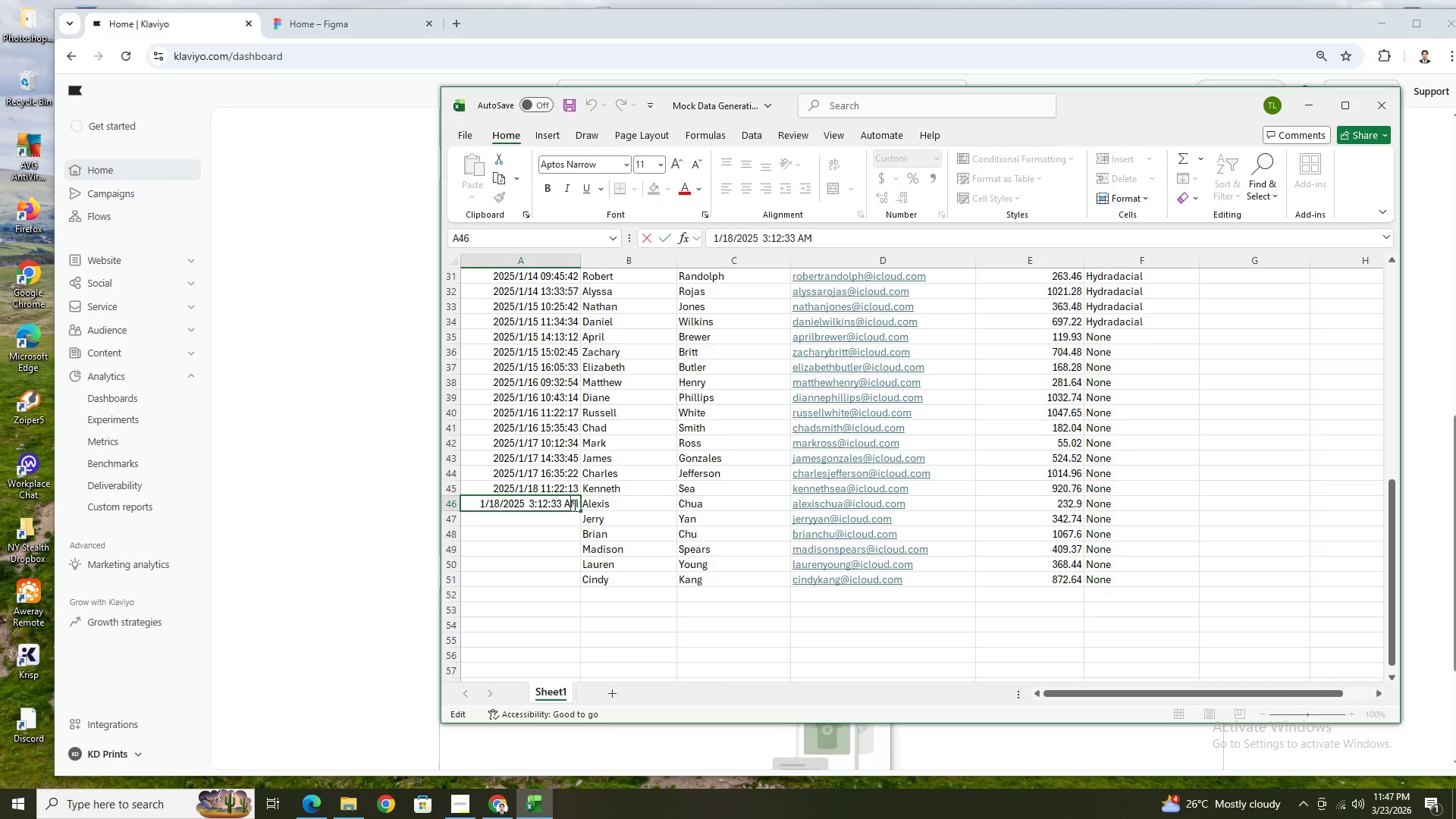 
key(Backspace)
 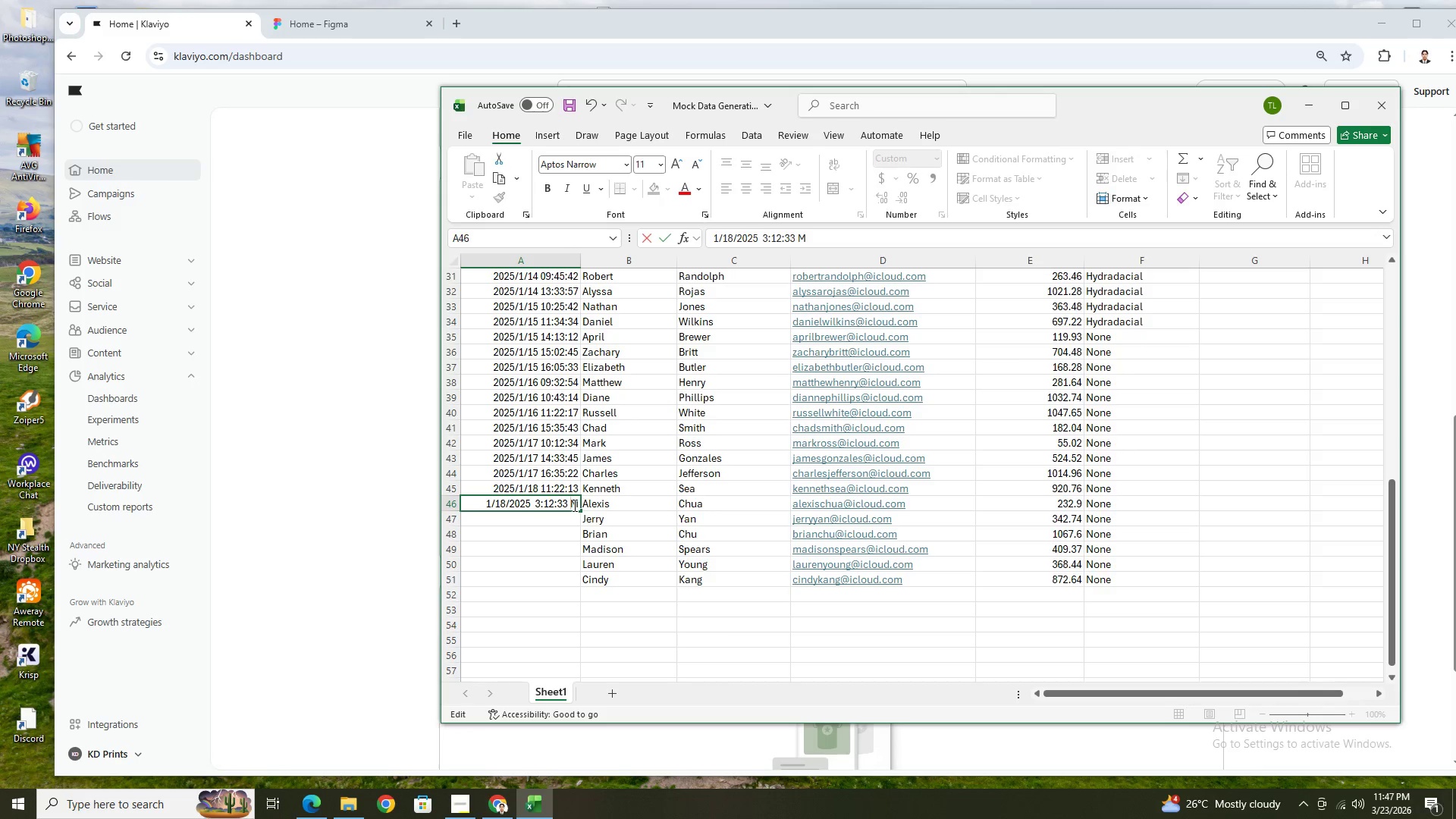 
key(Shift+ShiftLeft)
 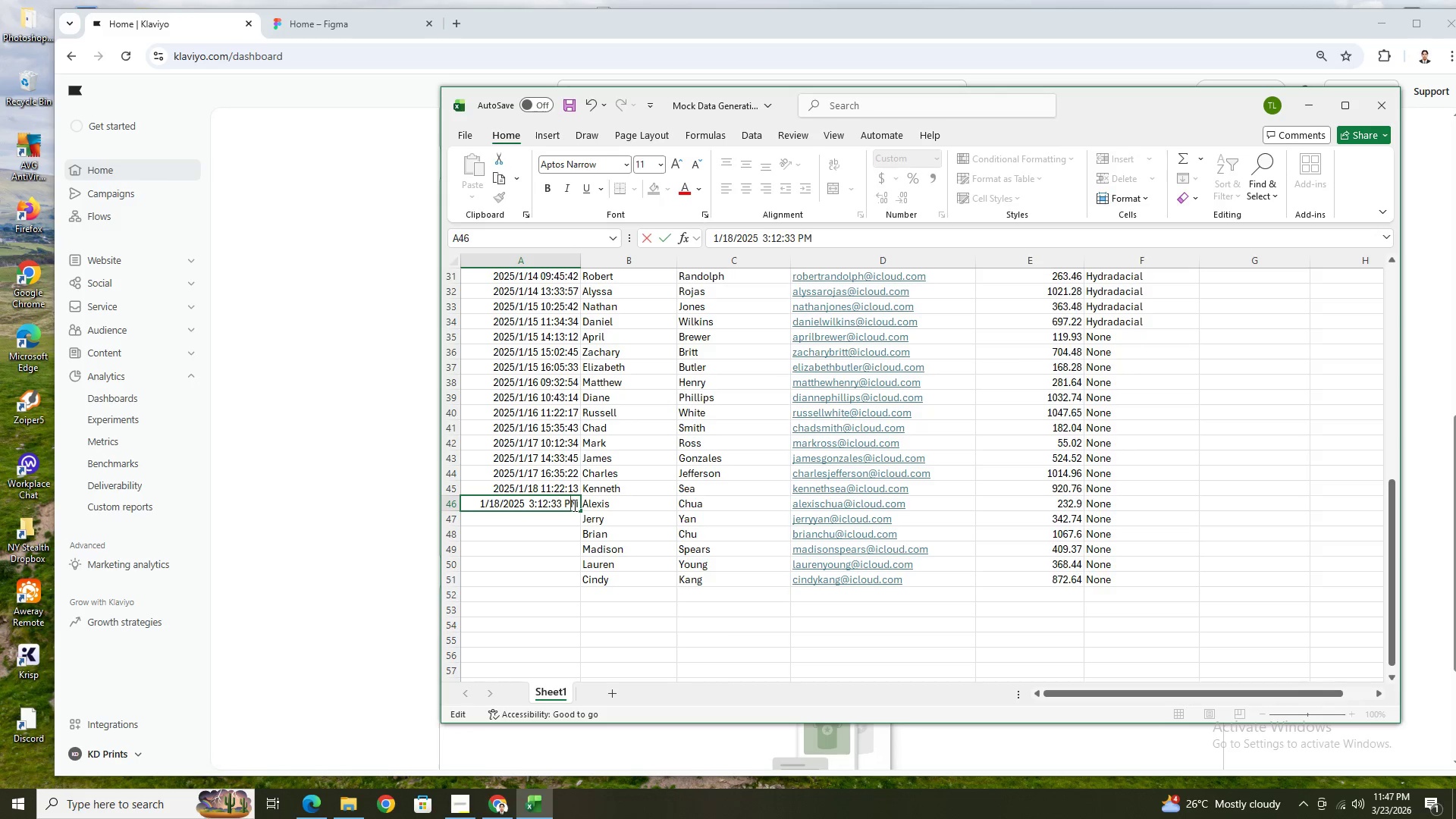 
key(Shift+P)
 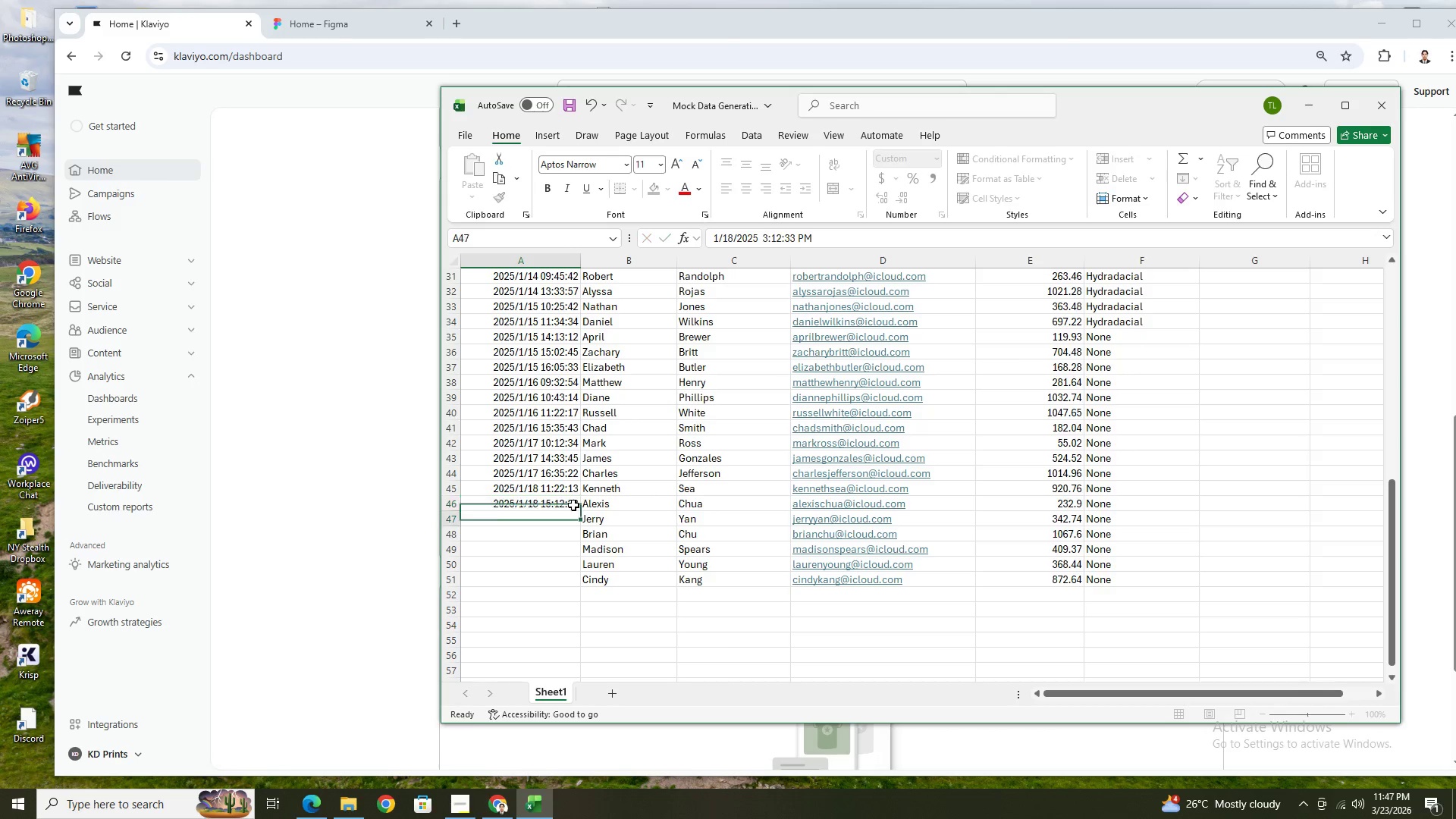 
key(Enter)
 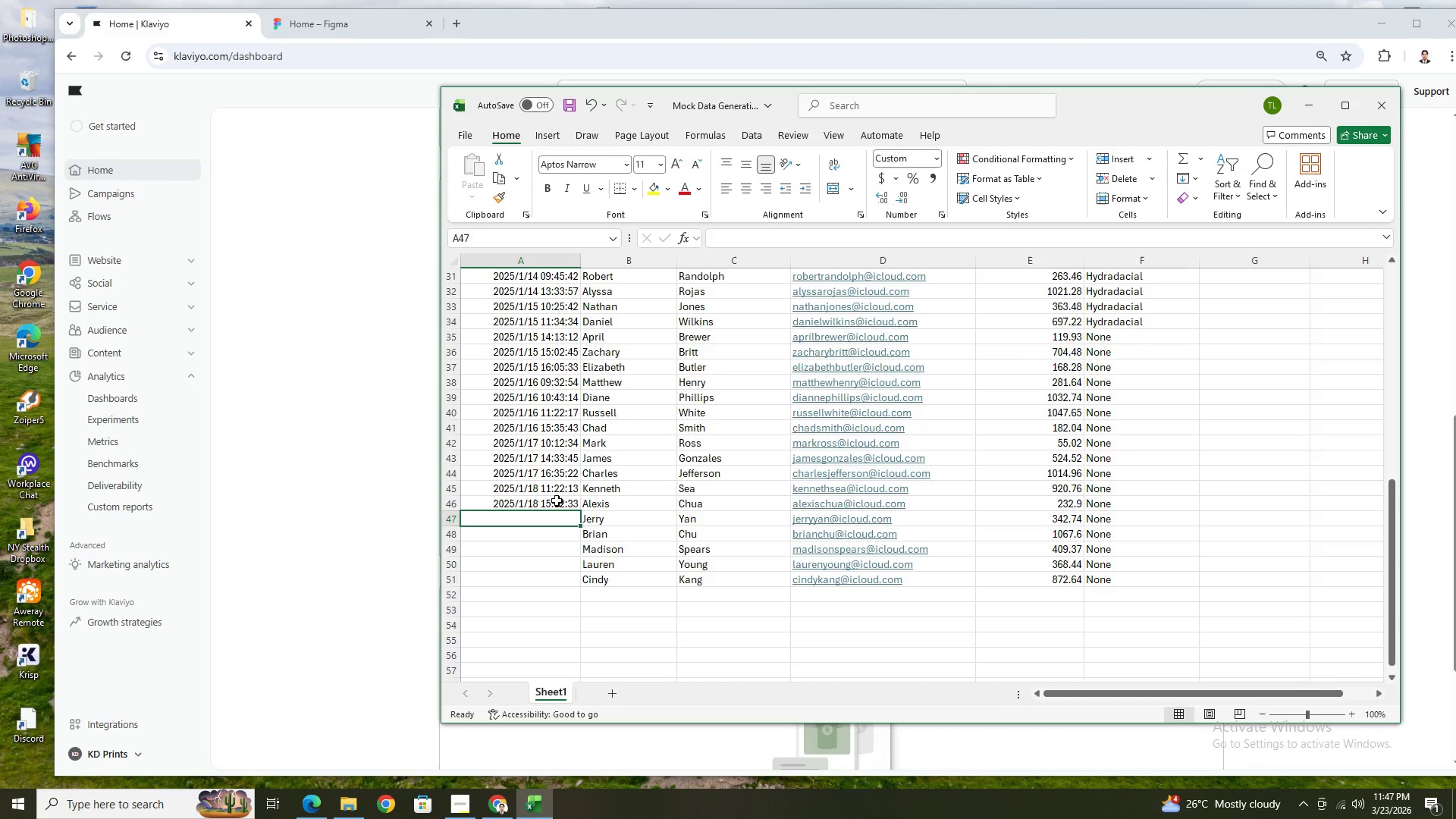 
left_click([554, 485])
 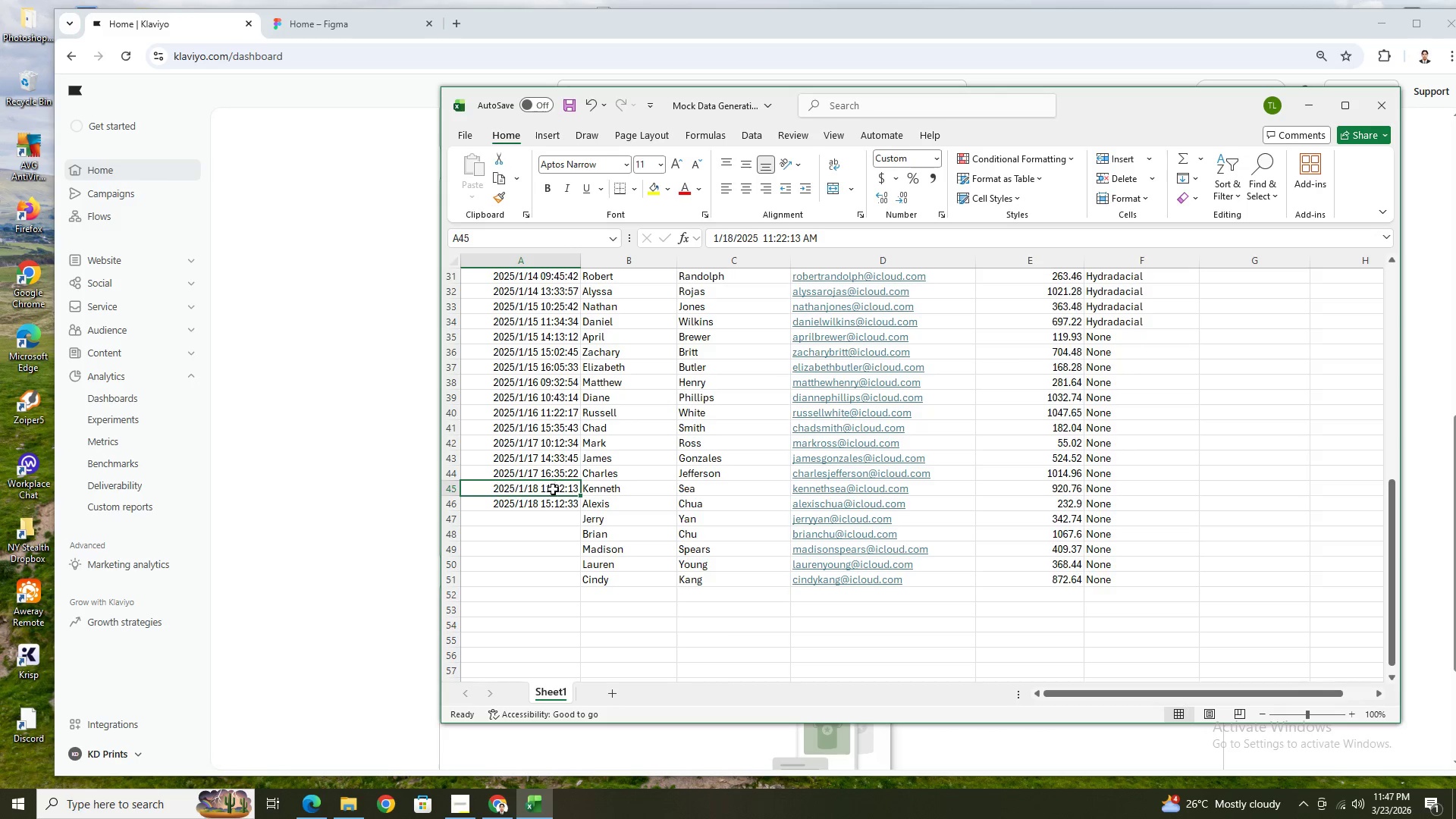 
key(Control+ControlLeft)
 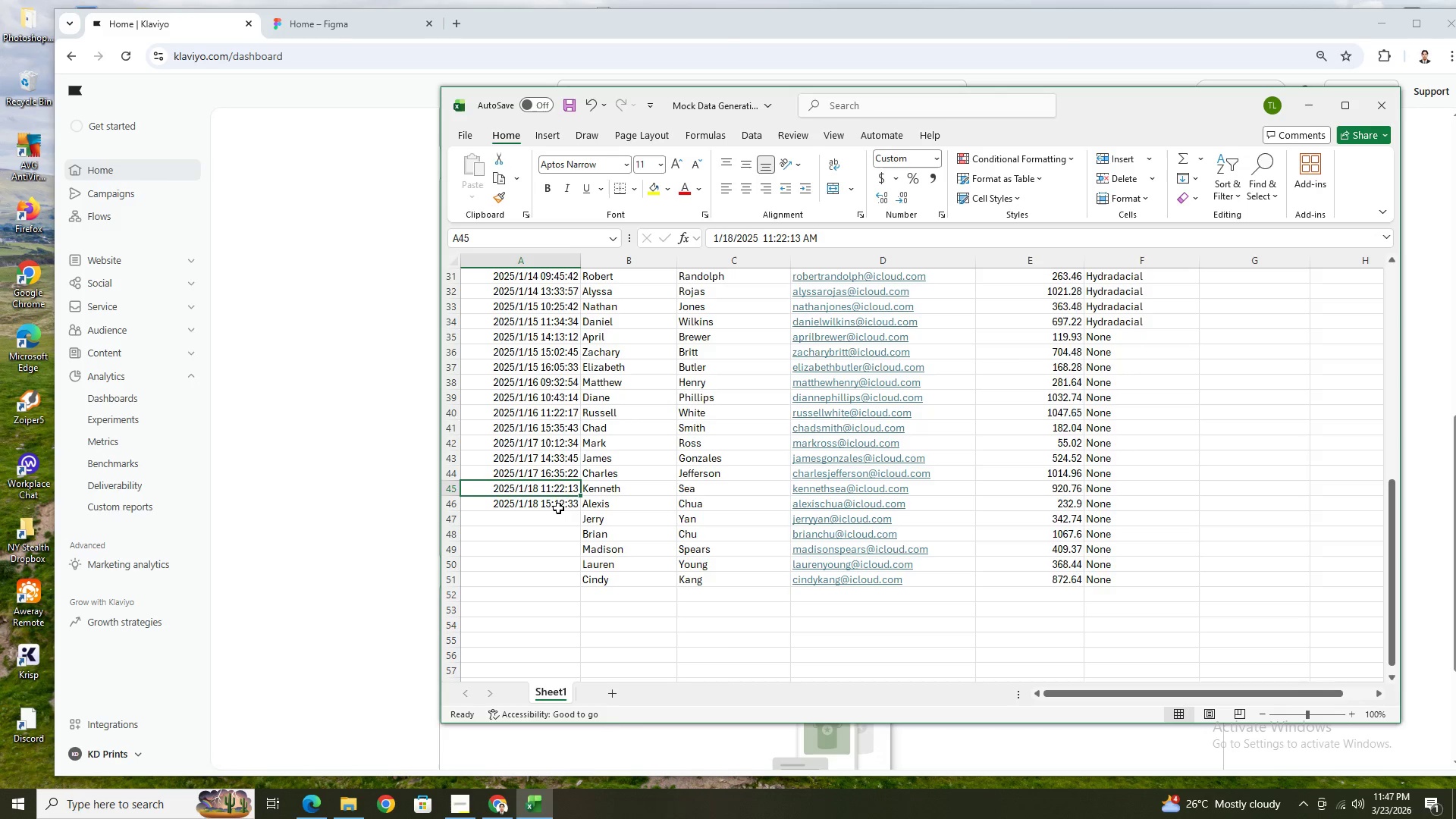 
key(Control+C)
 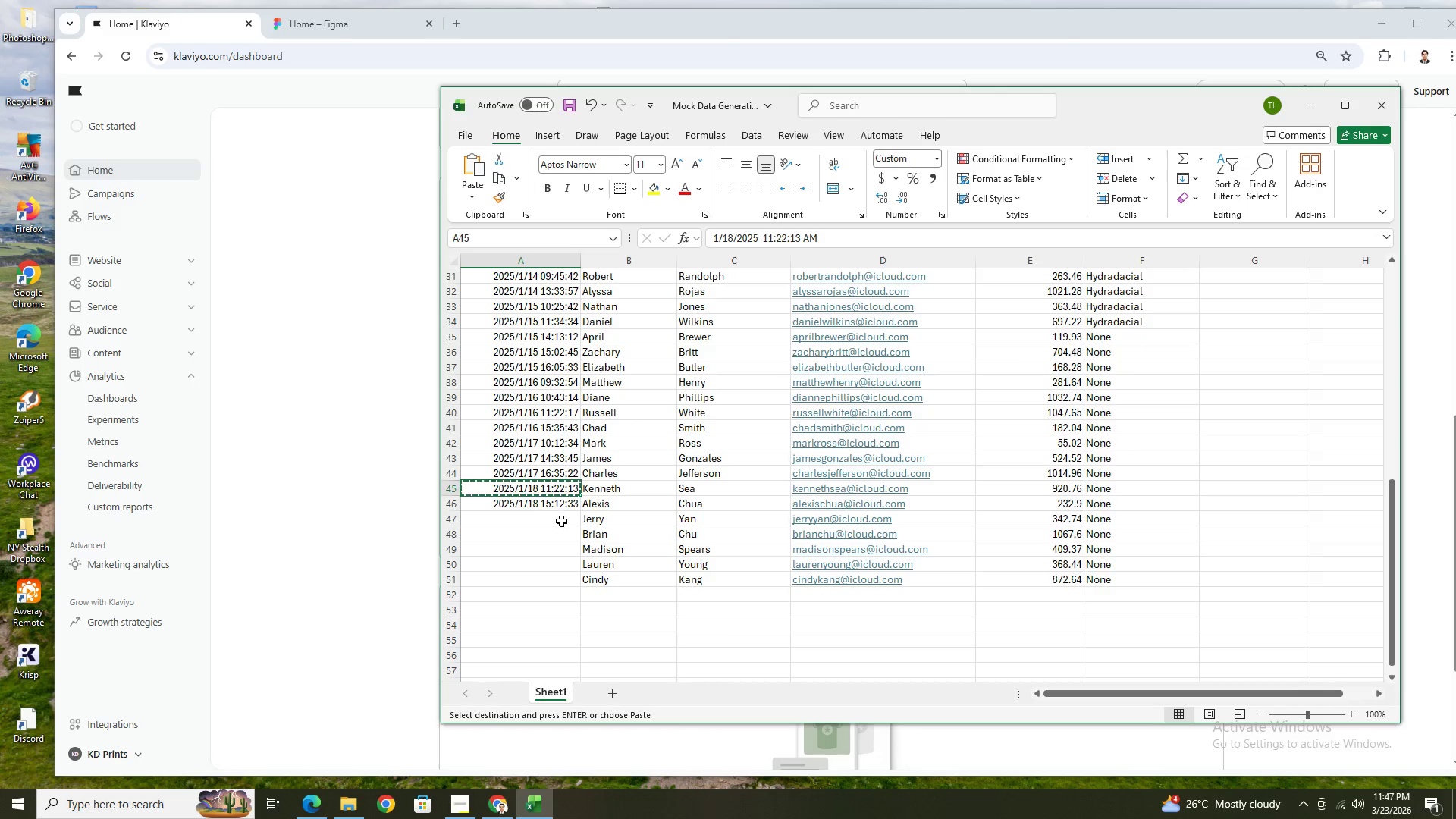 
left_click([561, 521])
 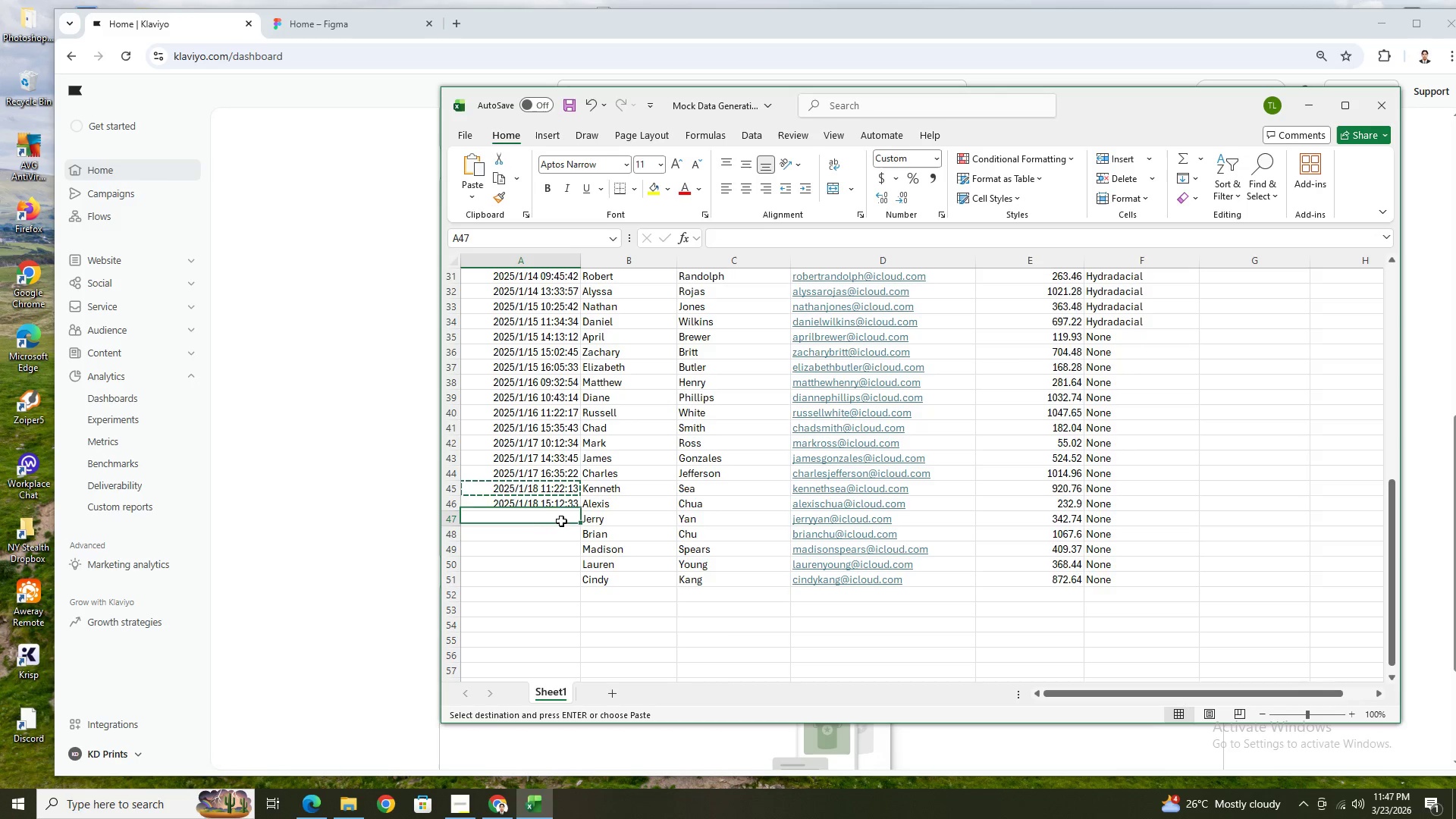 
key(Control+ControlLeft)
 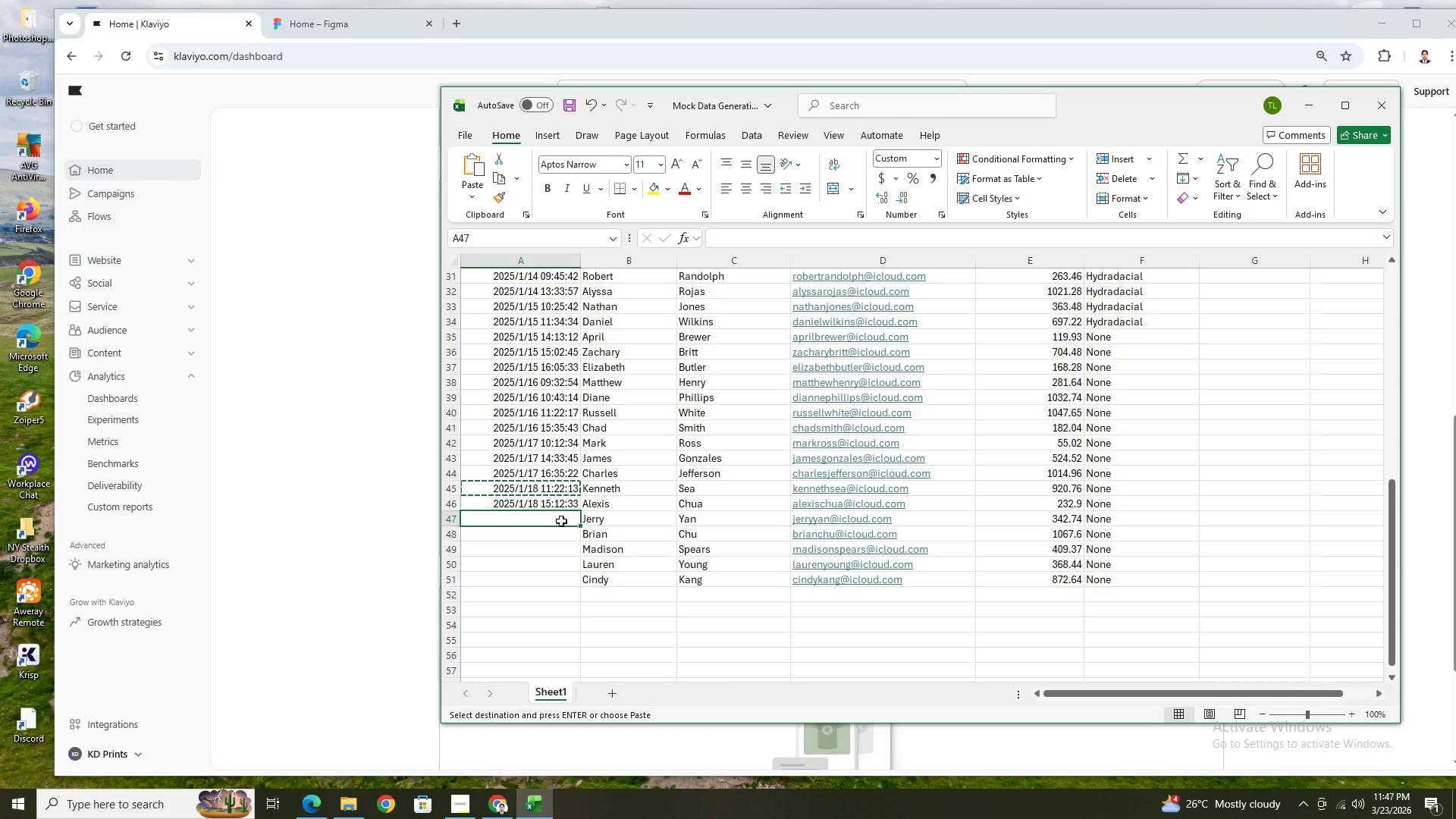 
key(Control+V)
 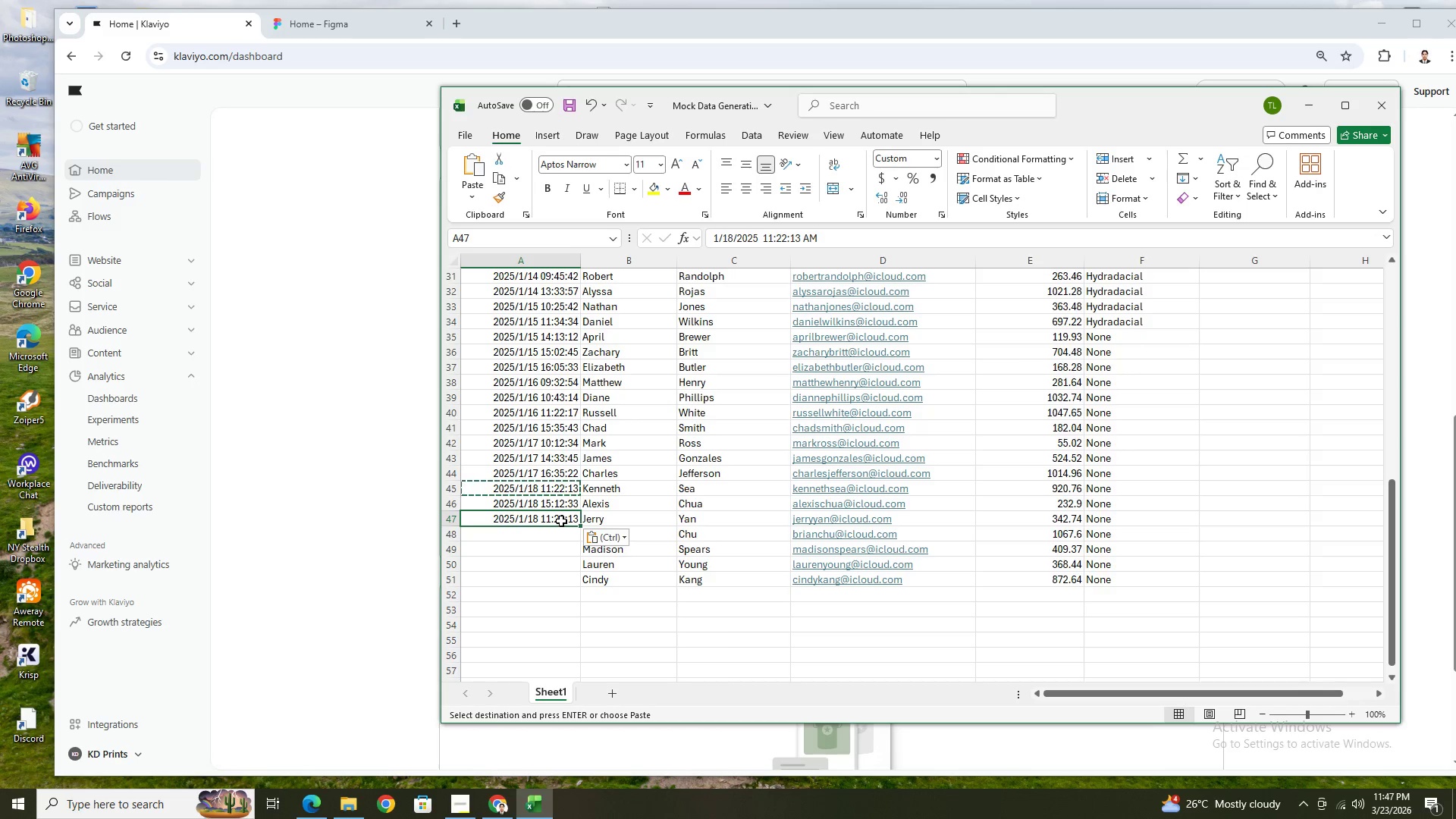 
double_click([561, 521])
 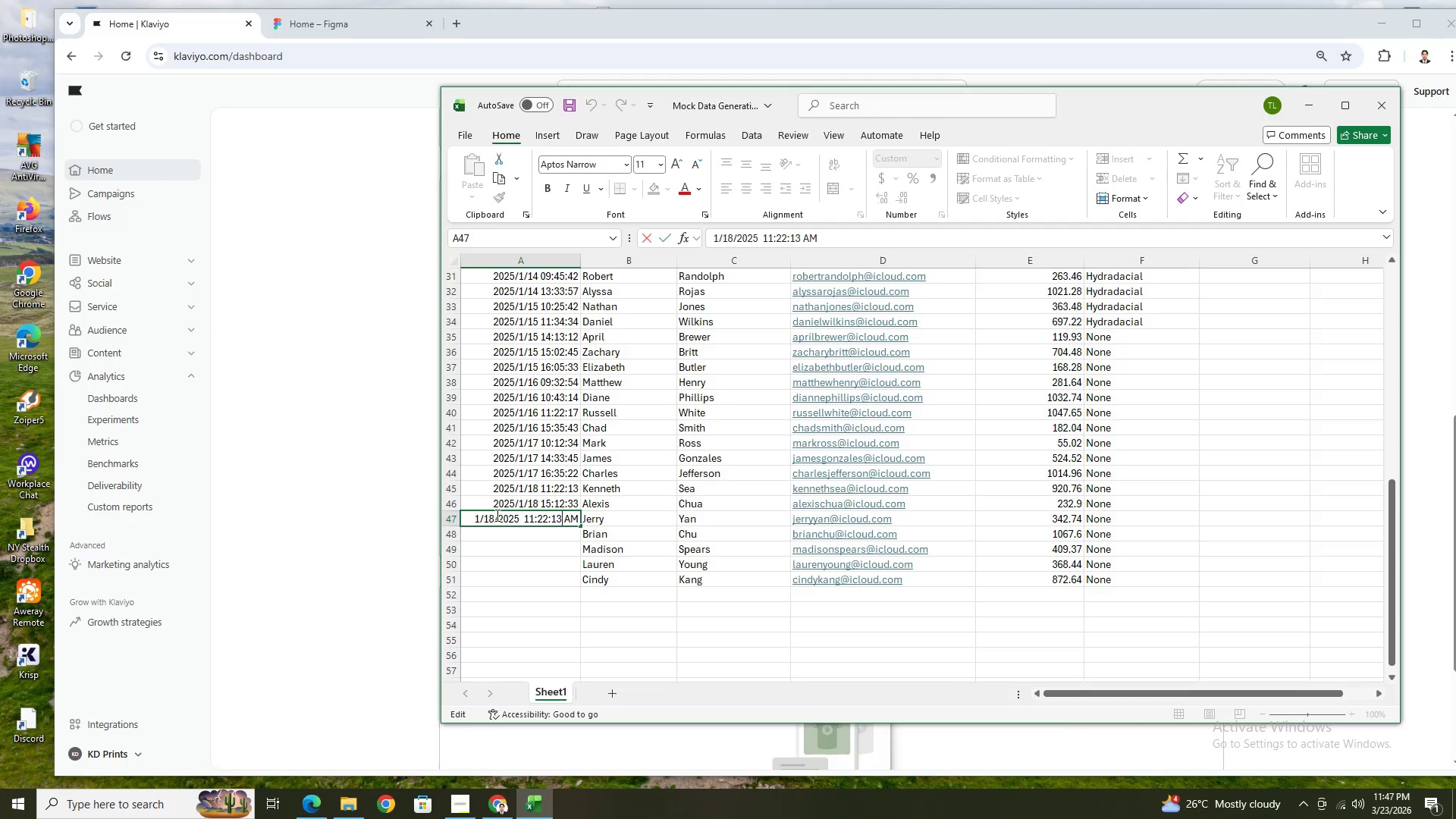 
left_click([492, 517])
 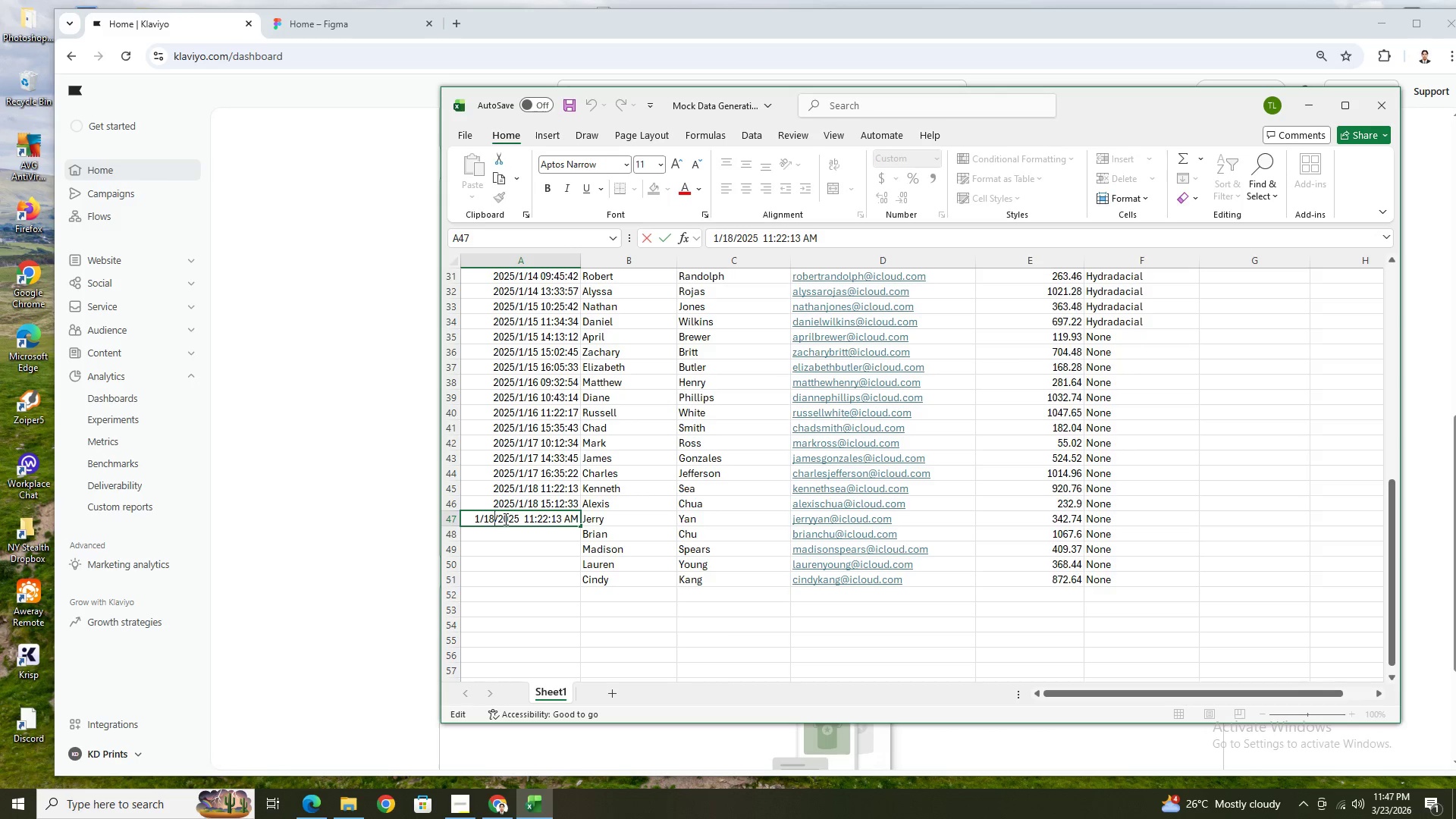 
key(Backspace)
 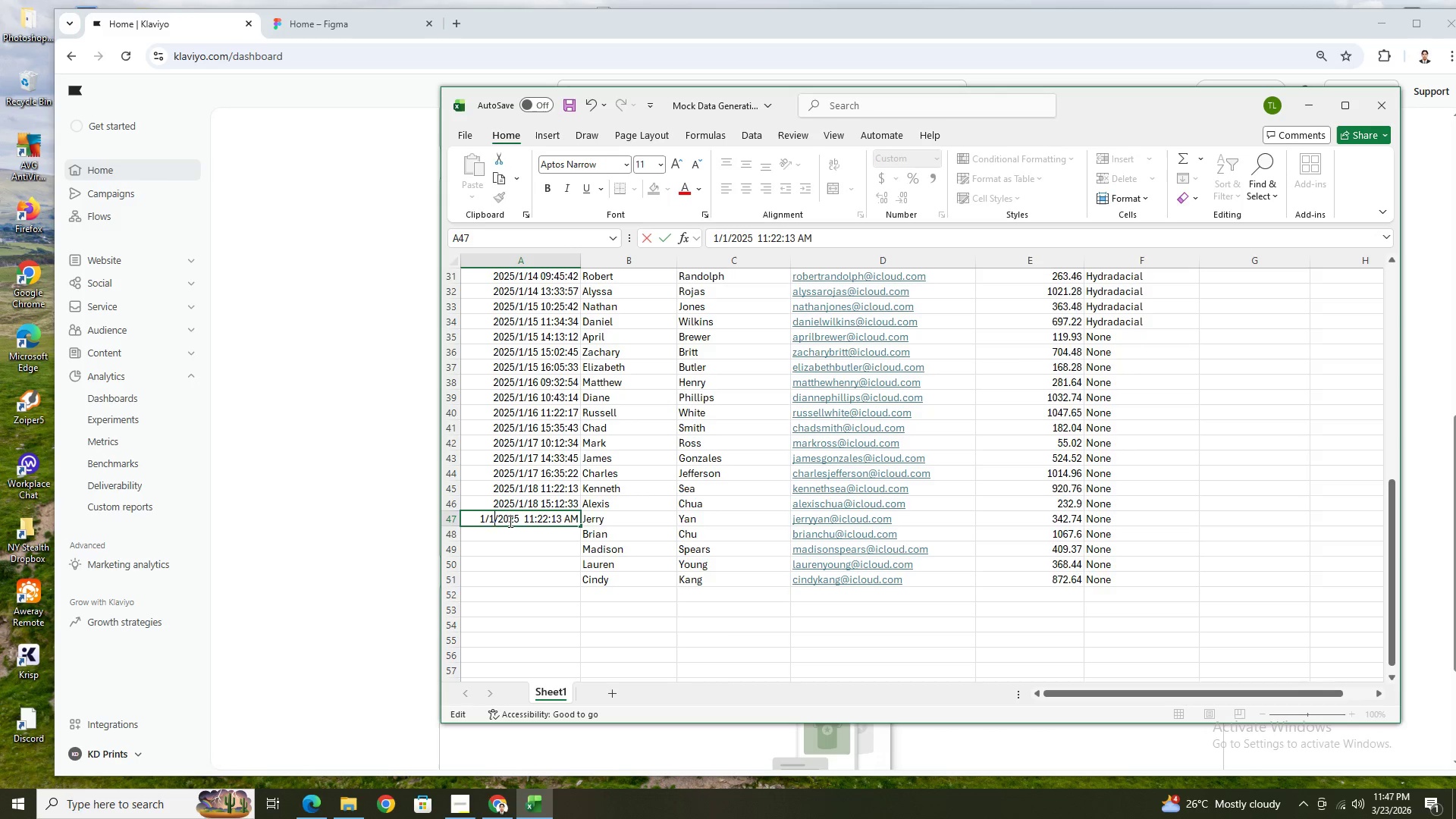 
key(9)
 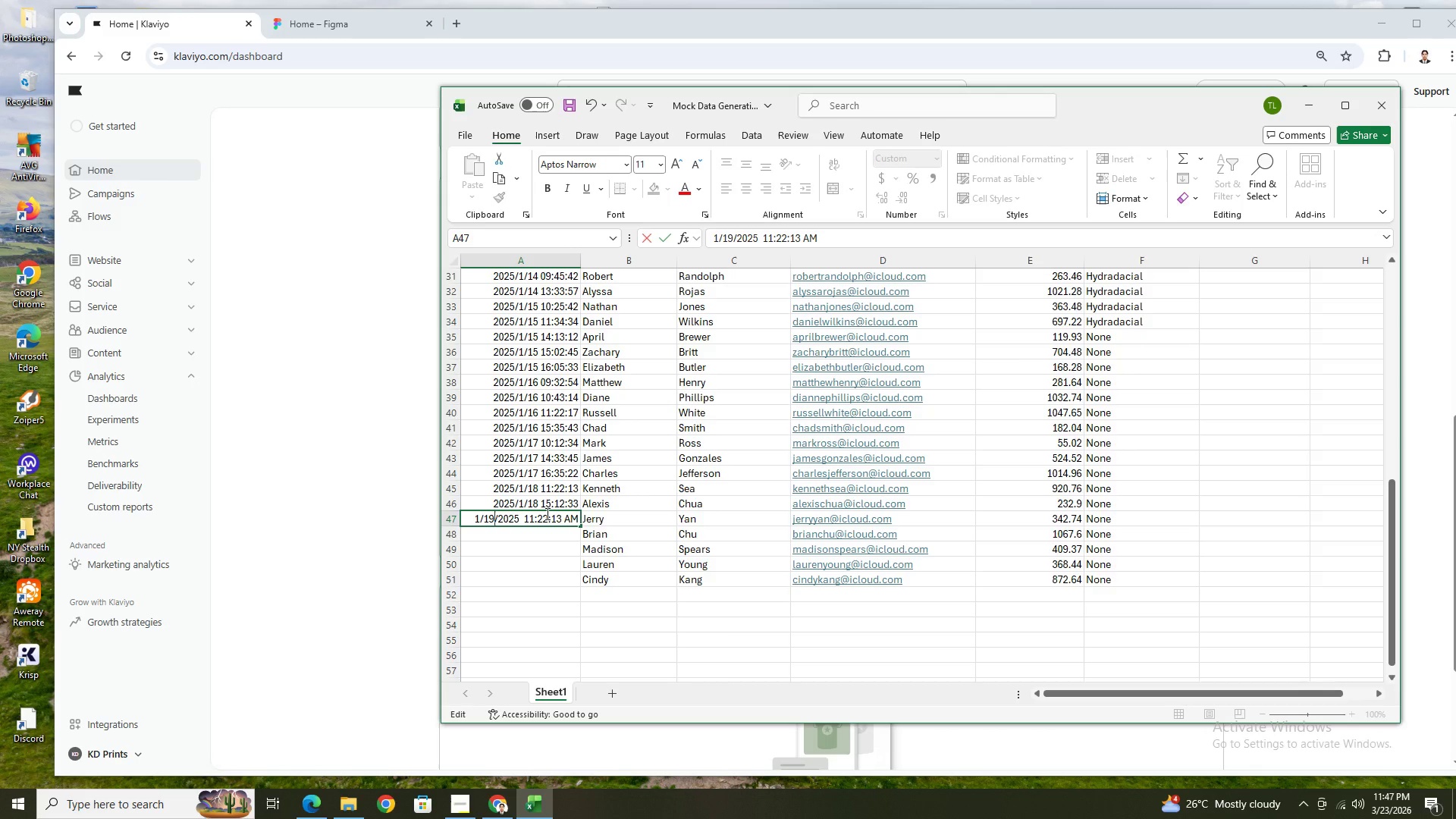 
left_click([533, 518])
 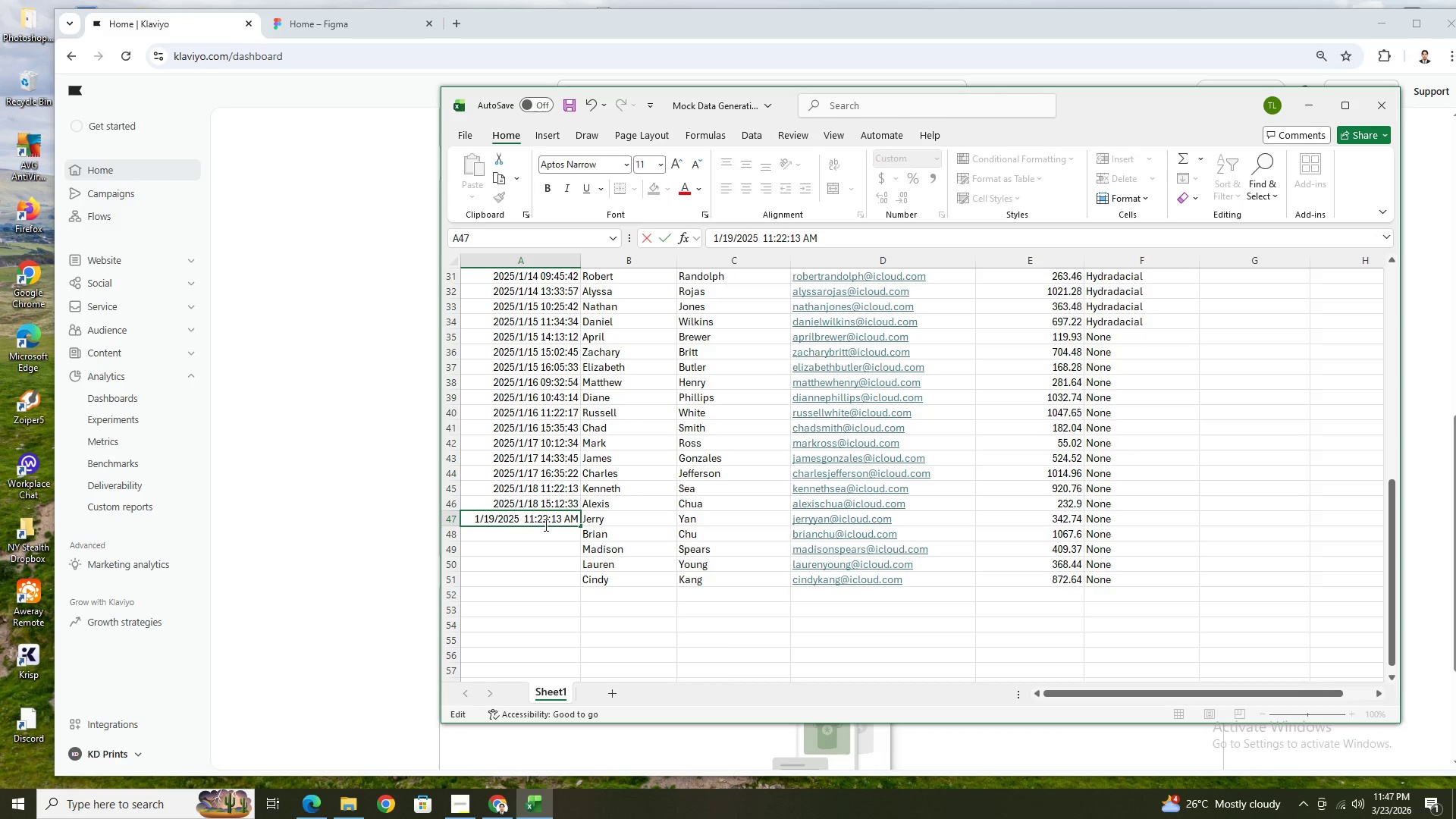 
wait(5.16)
 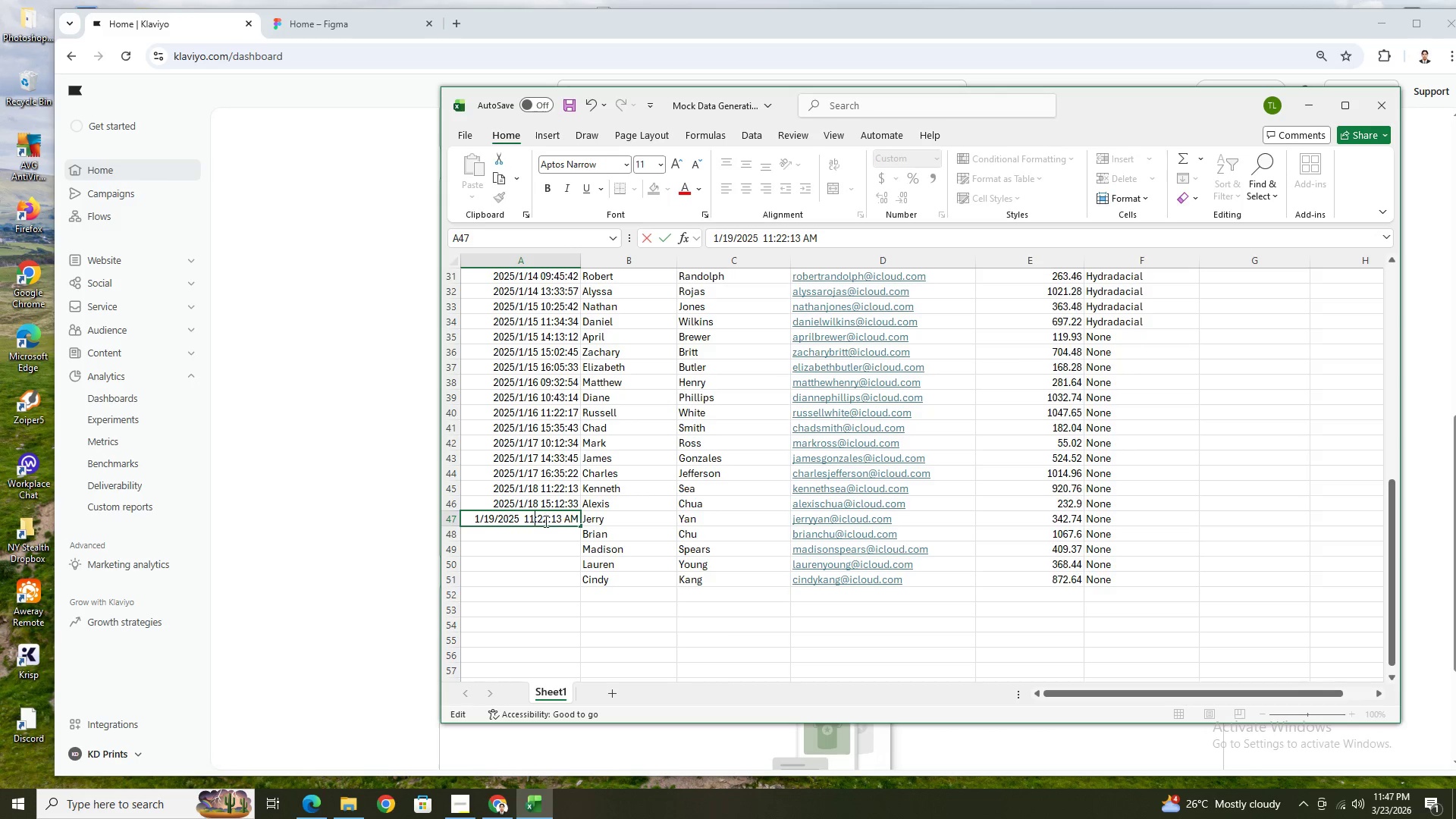 
key(Backspace)
 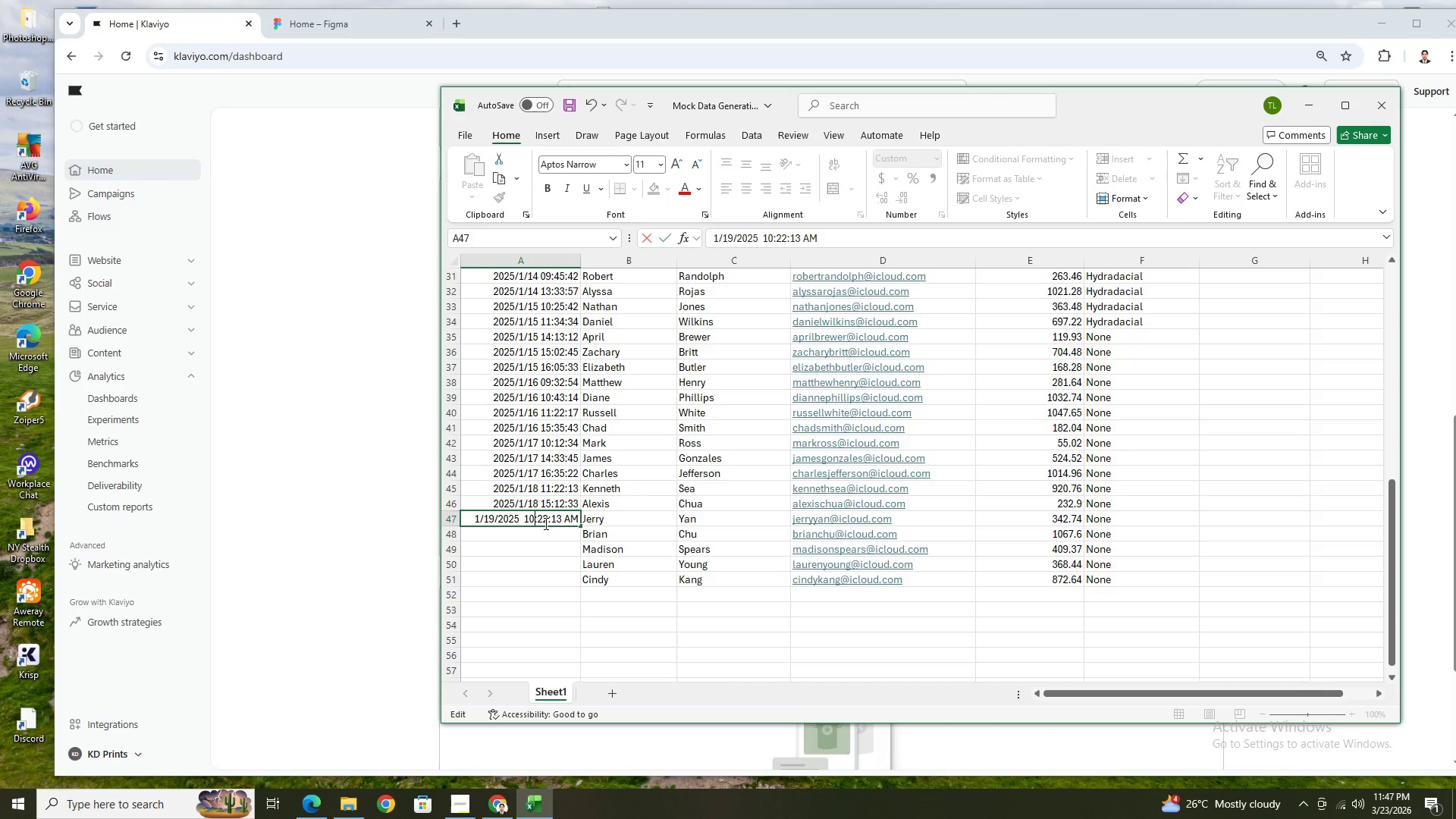 
key(0)
 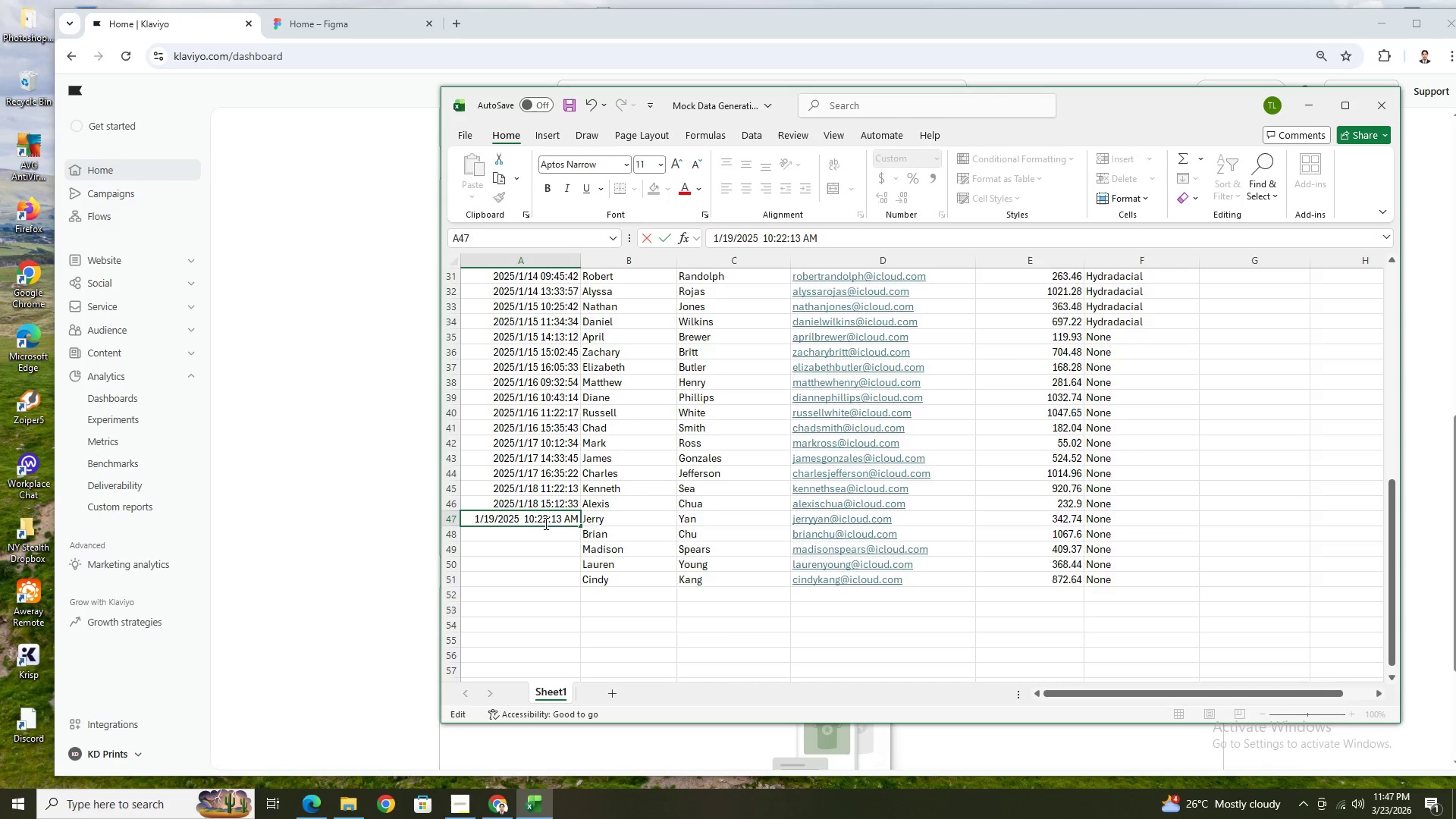 
key(ArrowRight)
 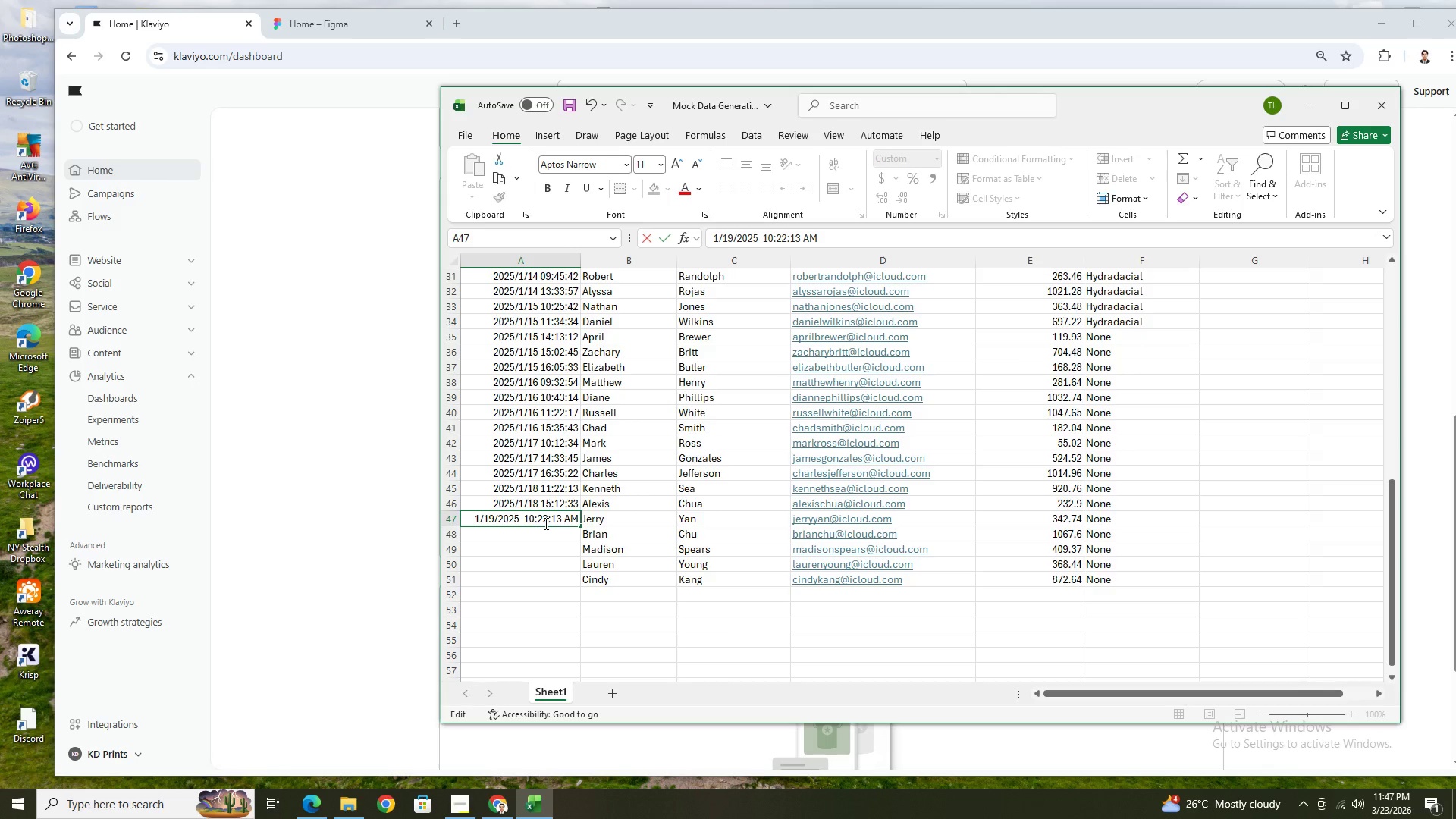 
key(ArrowRight)
 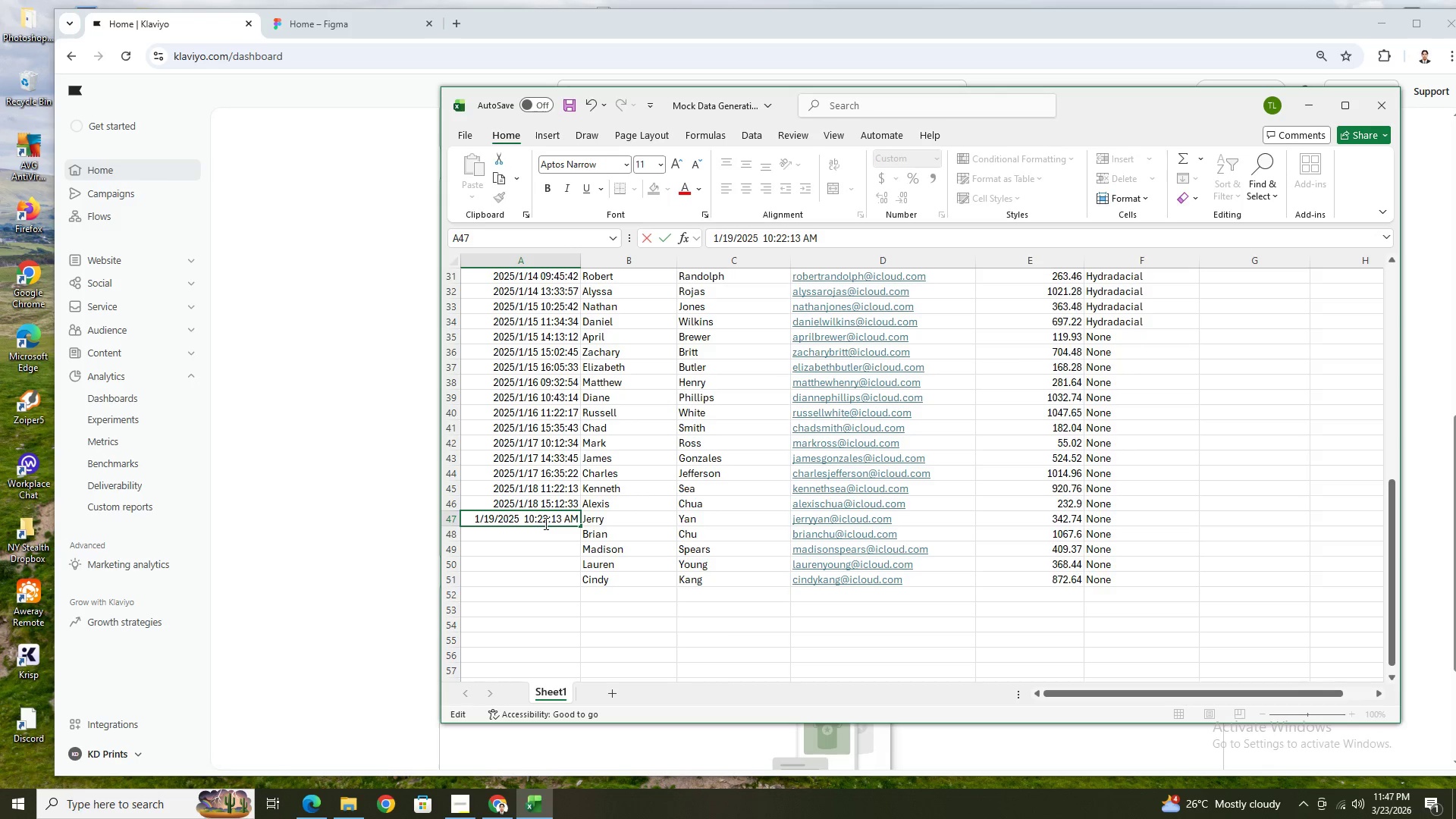 
key(Backspace)
 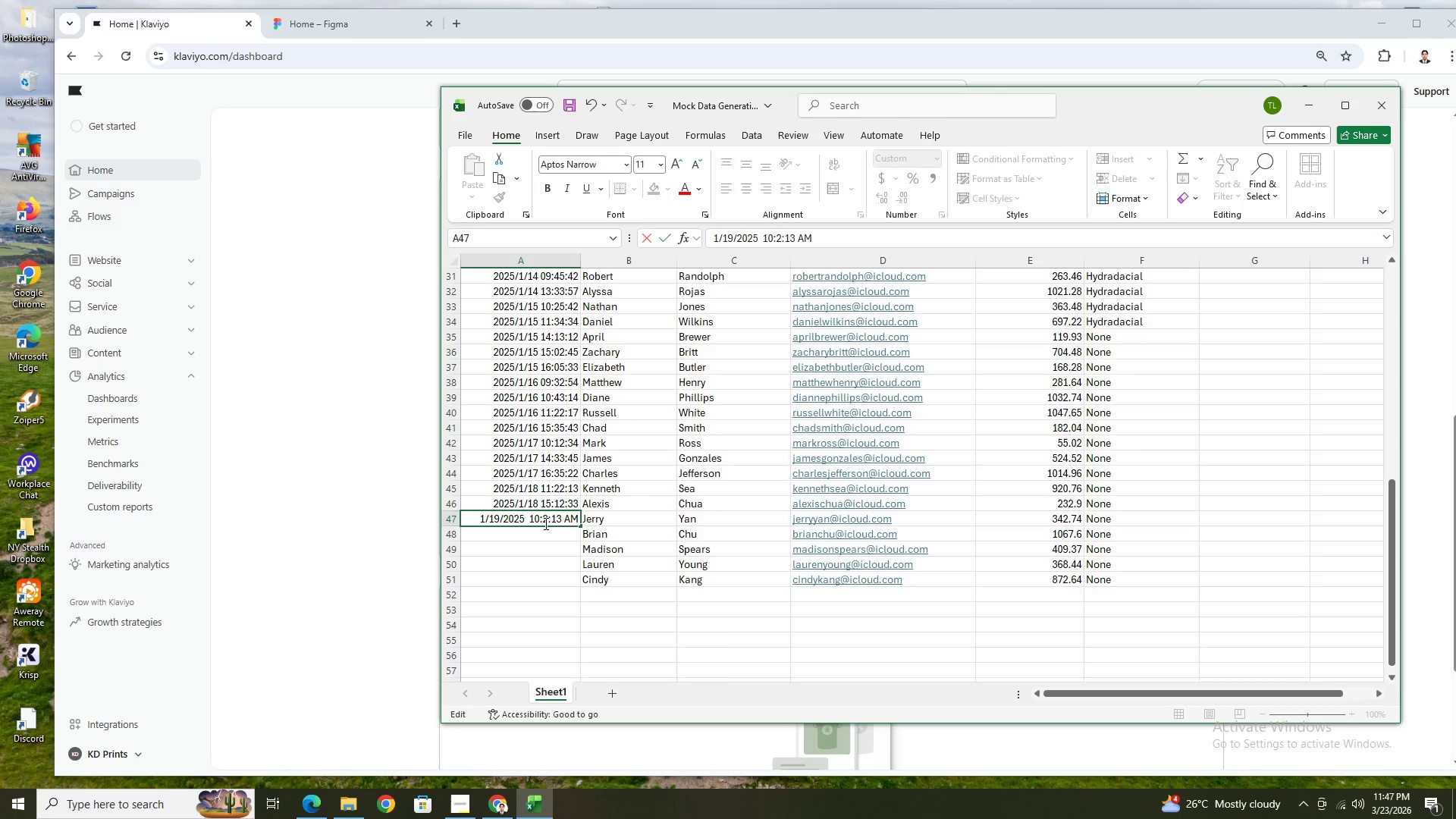 
key(4)
 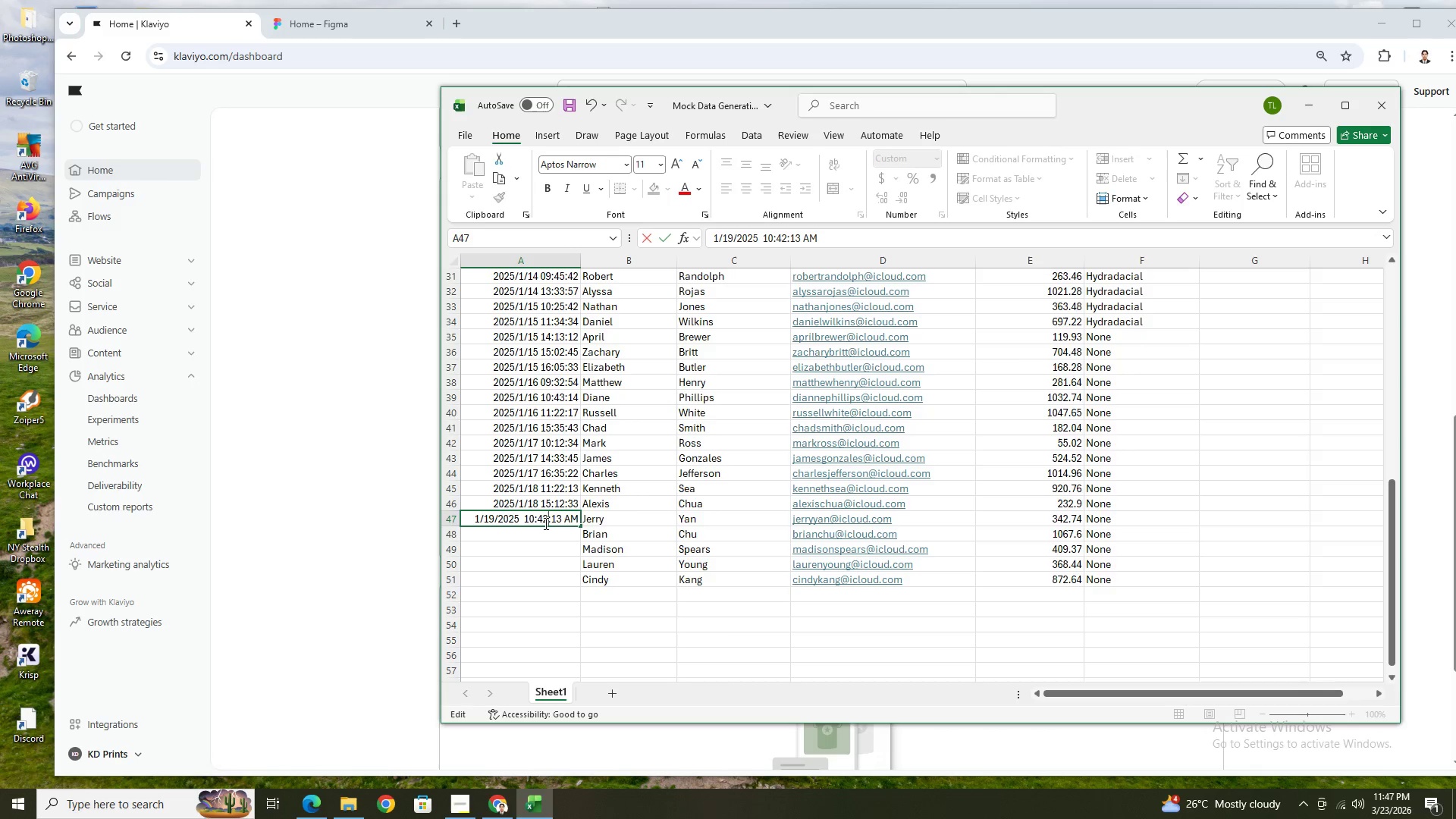 
key(ArrowRight)
 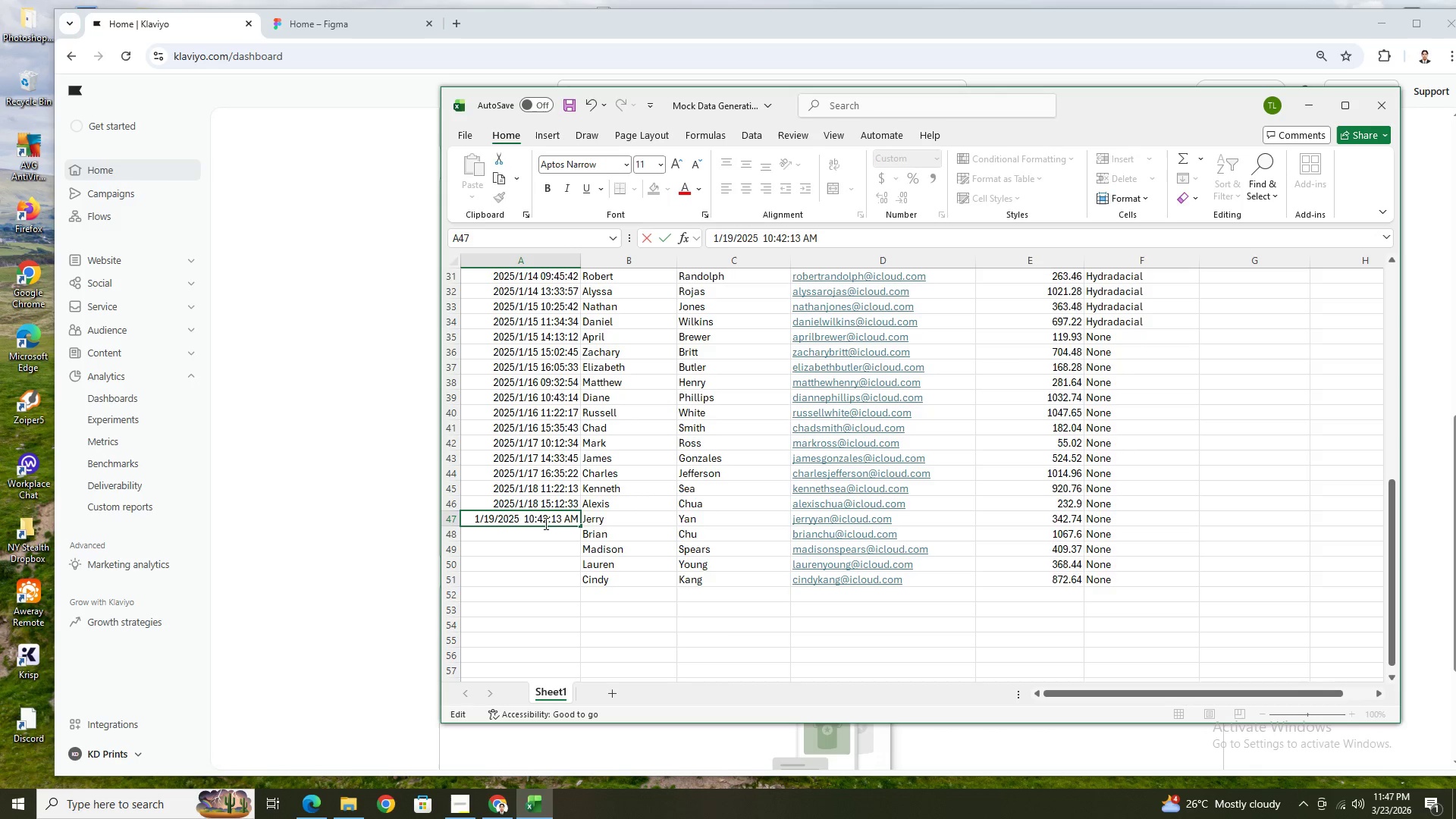 
key(ArrowRight)
 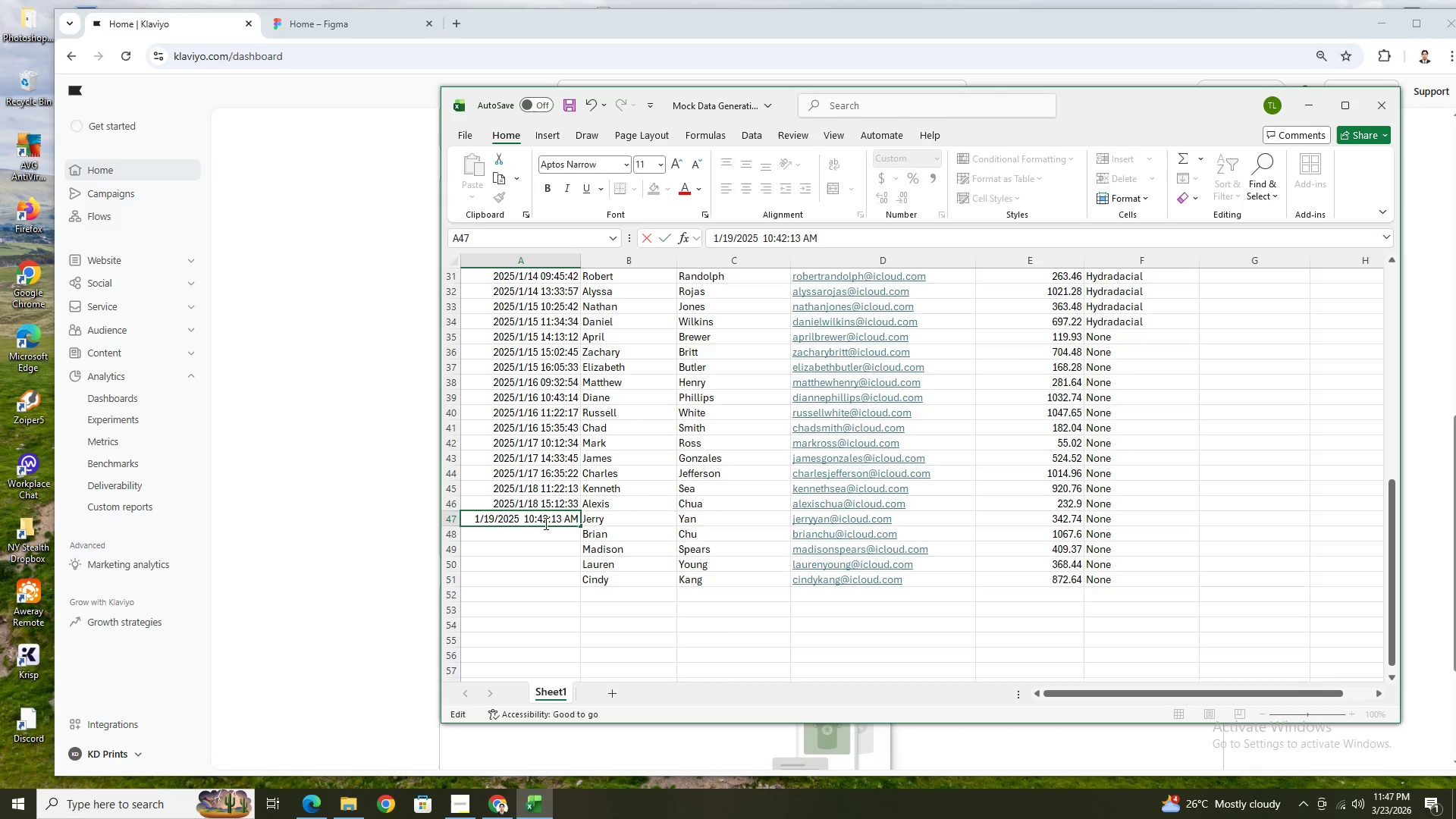 
key(ArrowRight)
 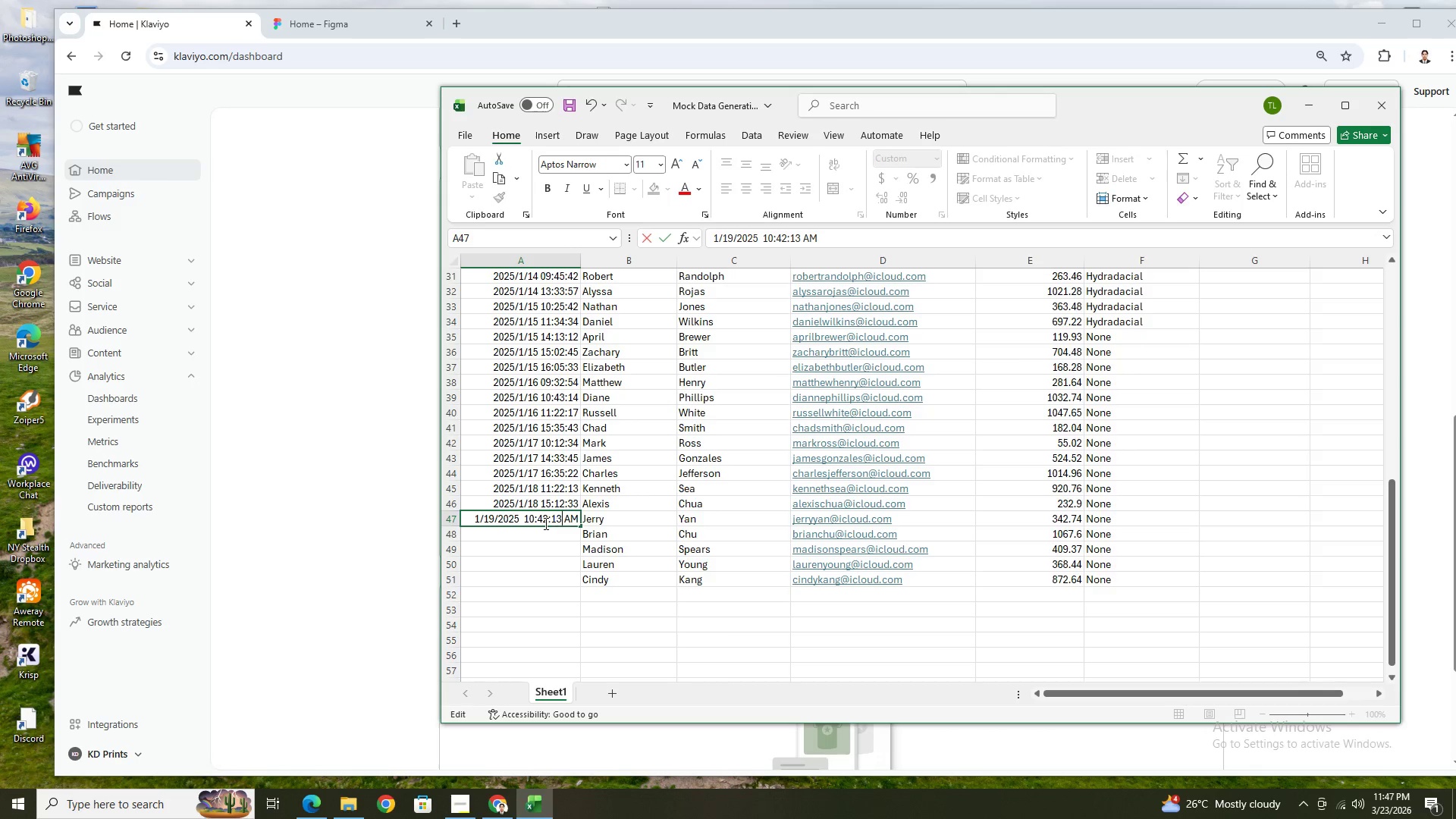 
key(ArrowRight)
 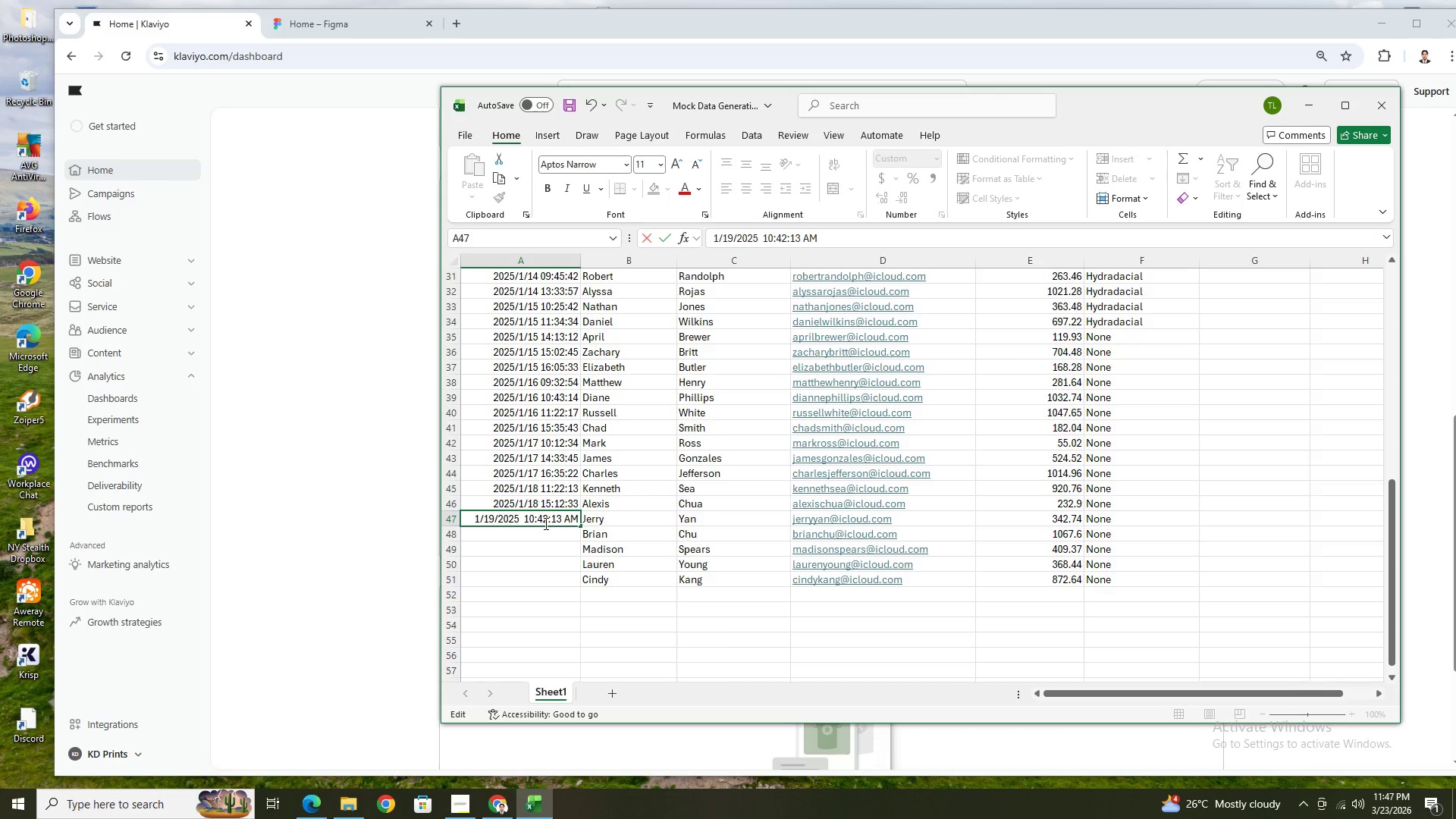 
key(Backspace)
key(Backspace)
type(33)
key(Backspace)
type(4)
 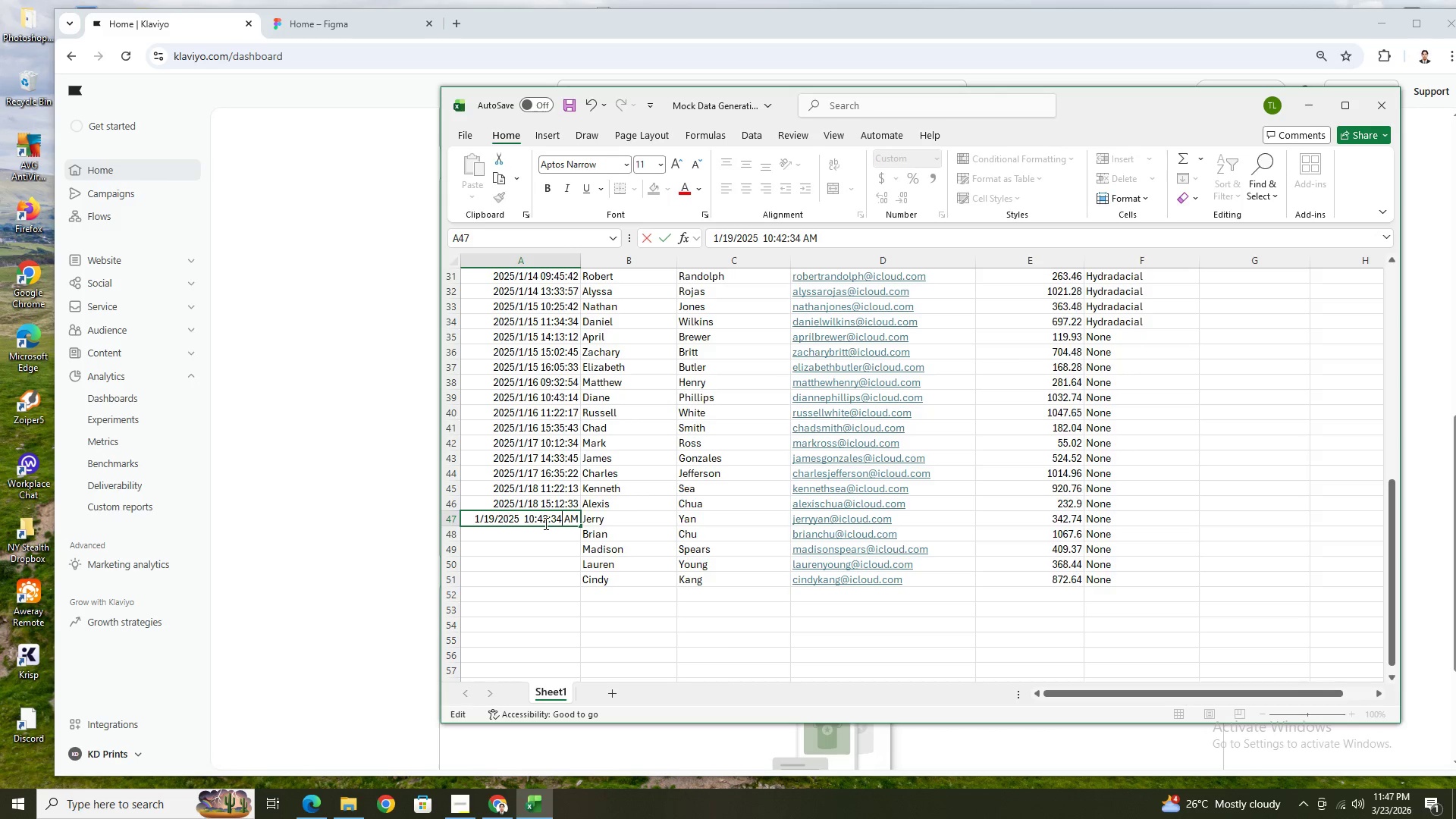 
key(Enter)
 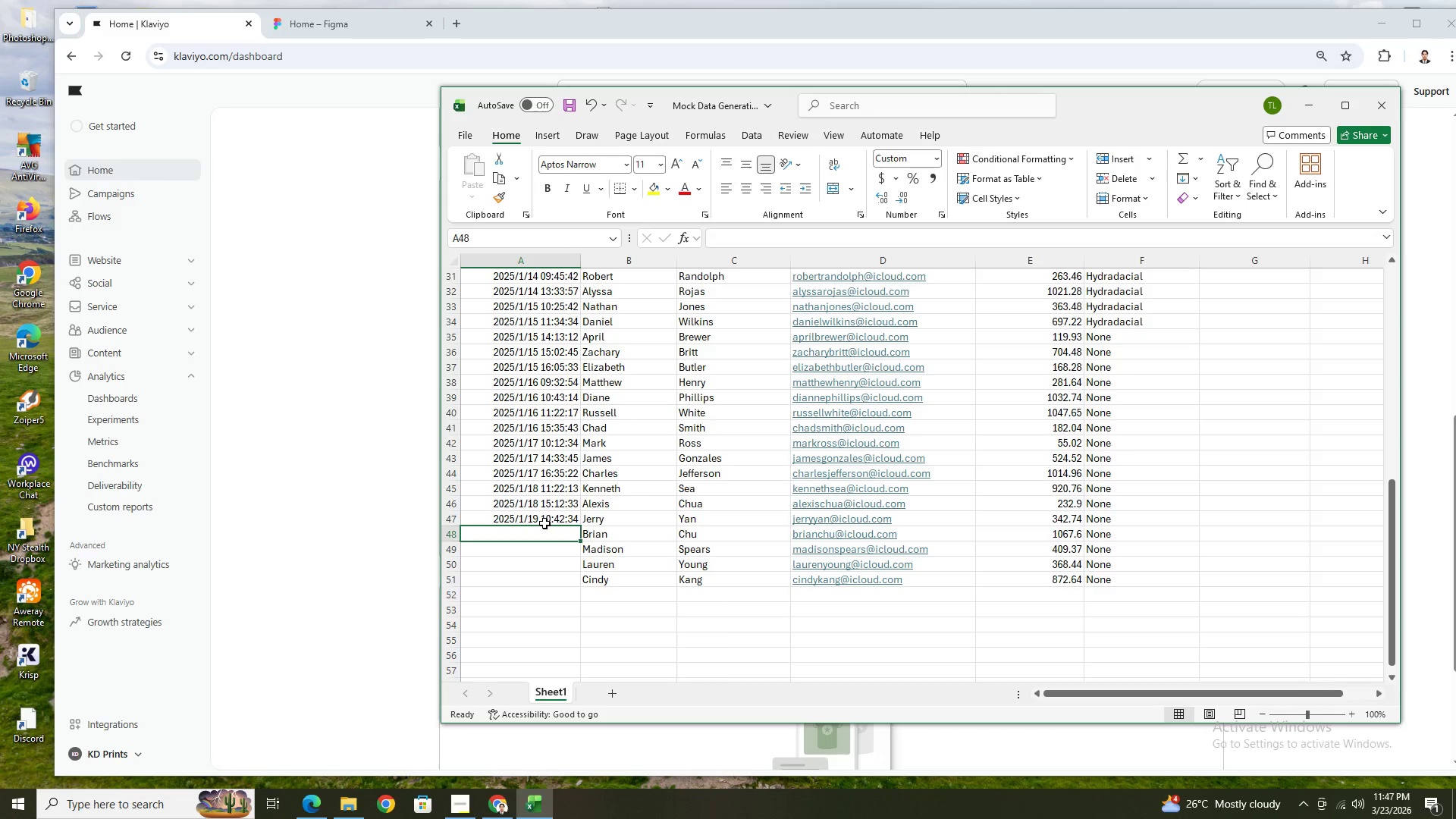 
left_click([544, 523])
 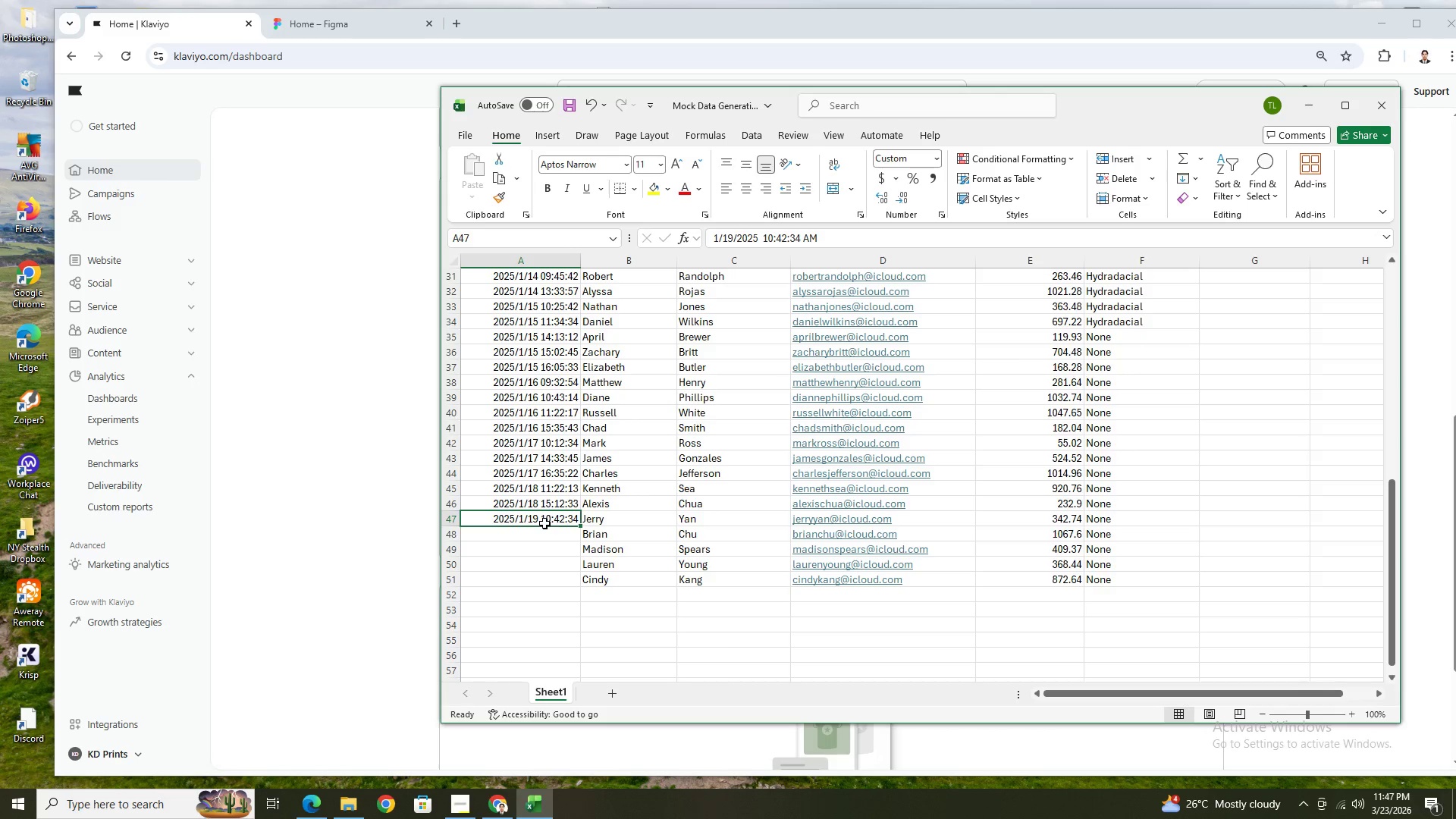 
key(Control+ControlLeft)
 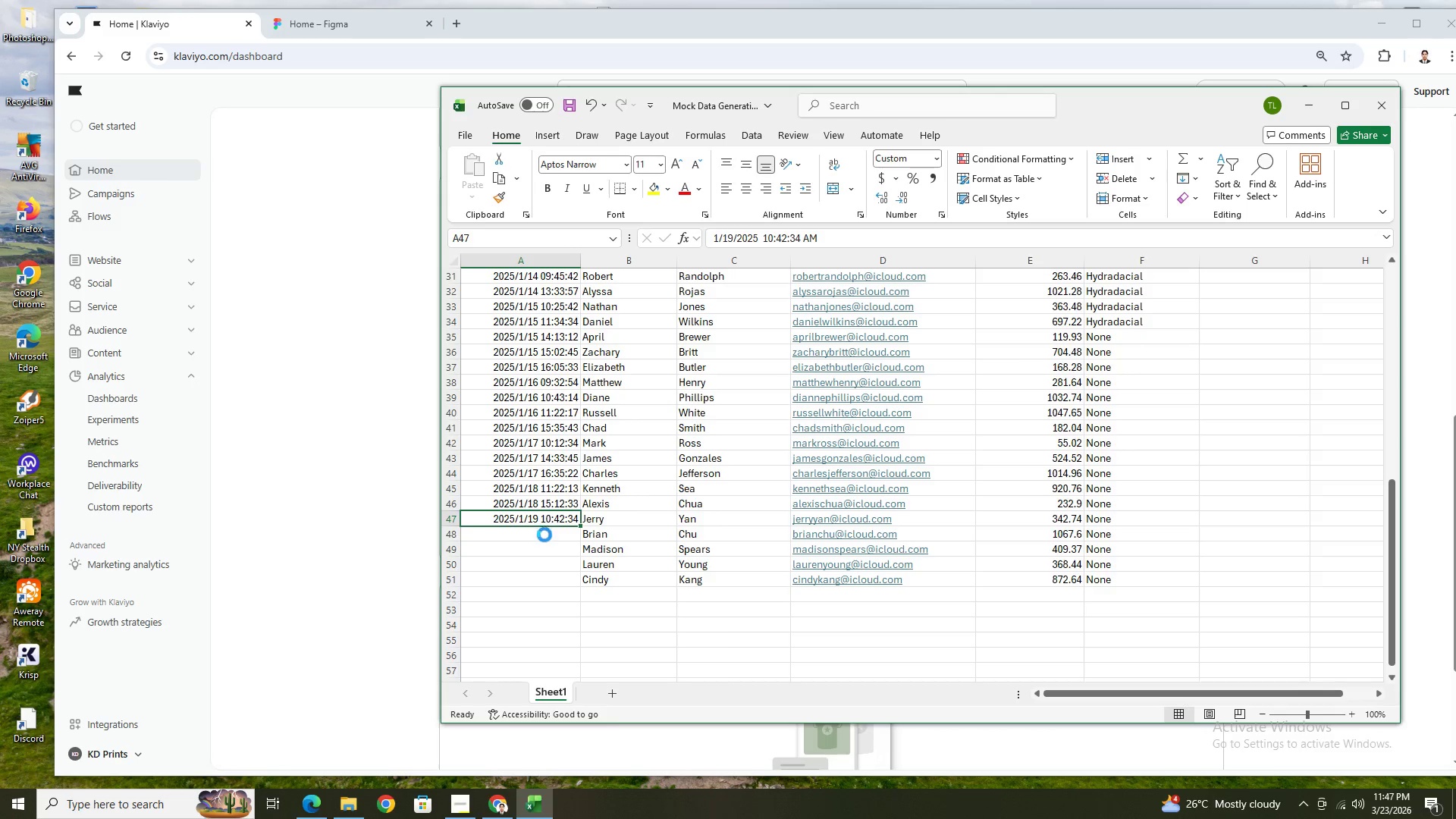 
key(Control+C)
 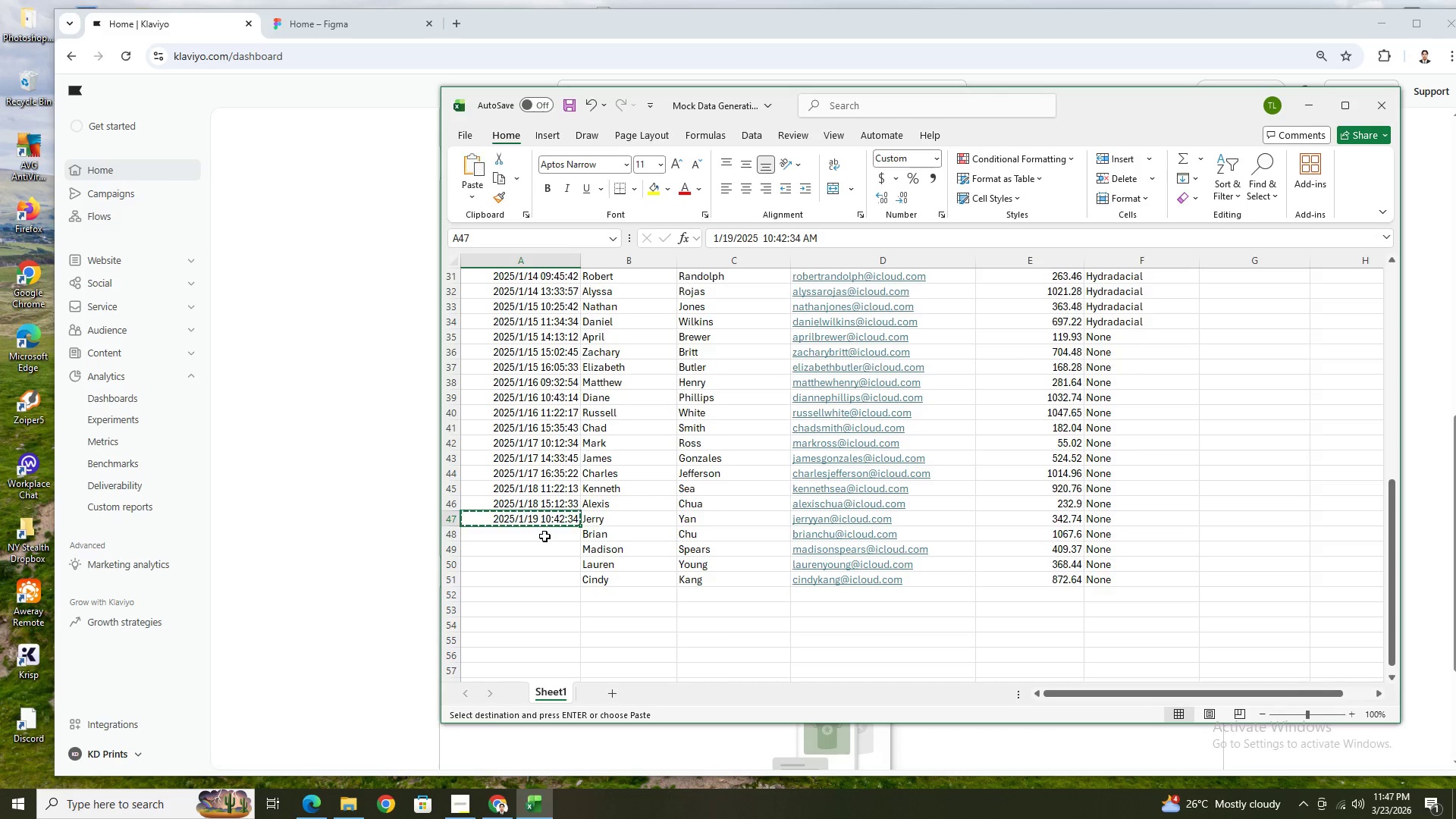 
left_click([544, 536])
 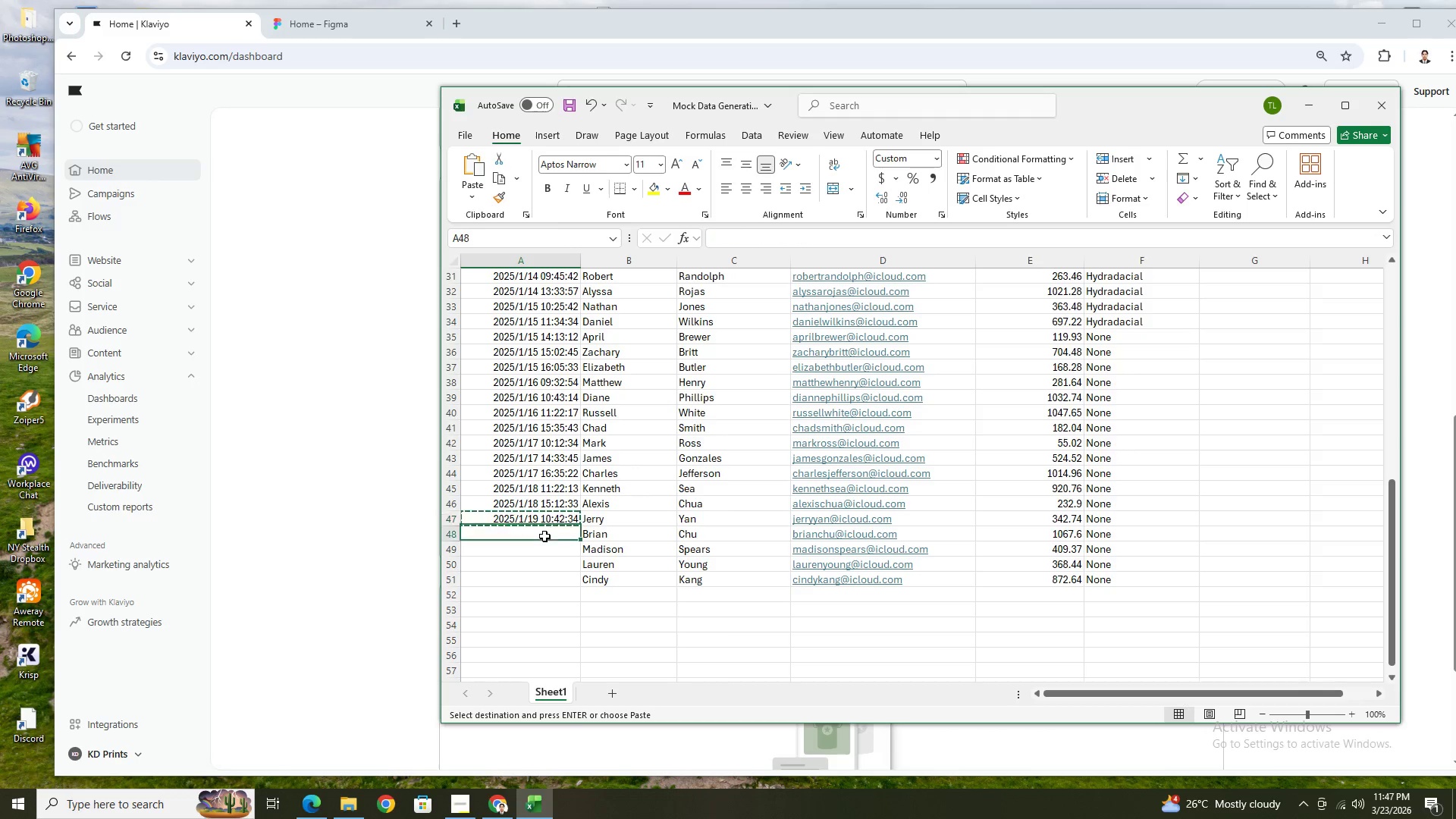 
key(Control+ControlLeft)
 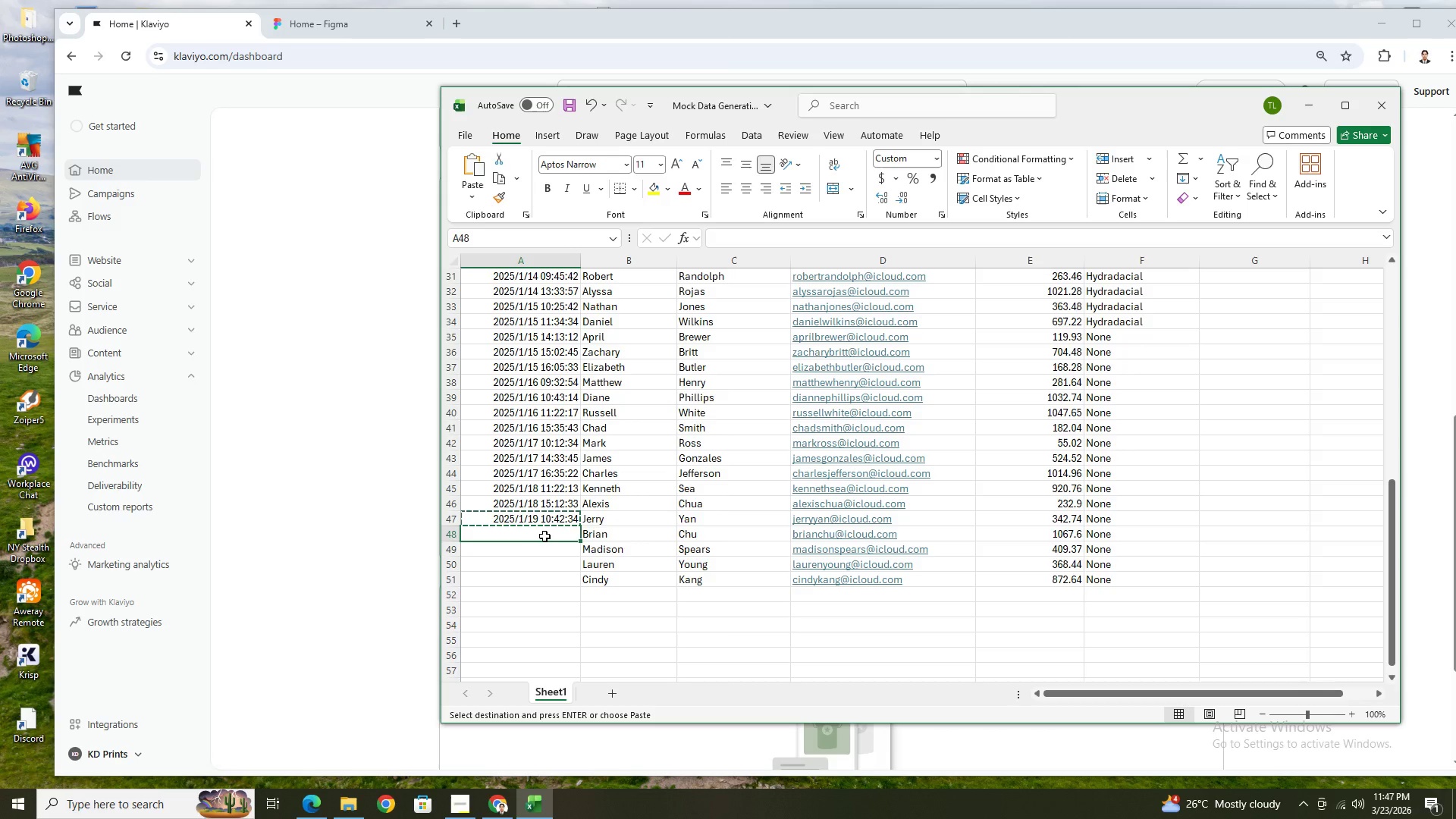 
key(Control+V)
 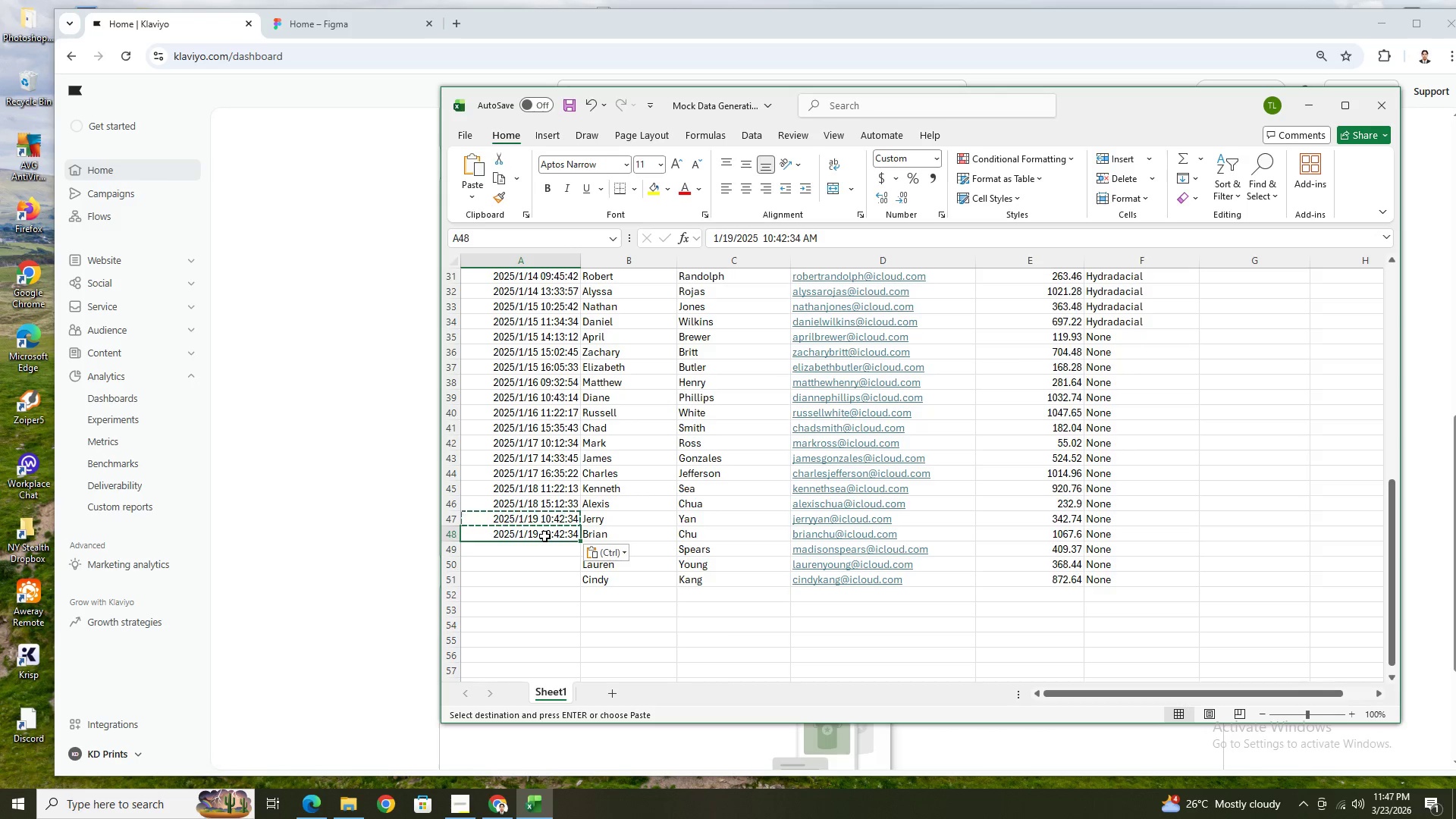 
double_click([544, 536])
 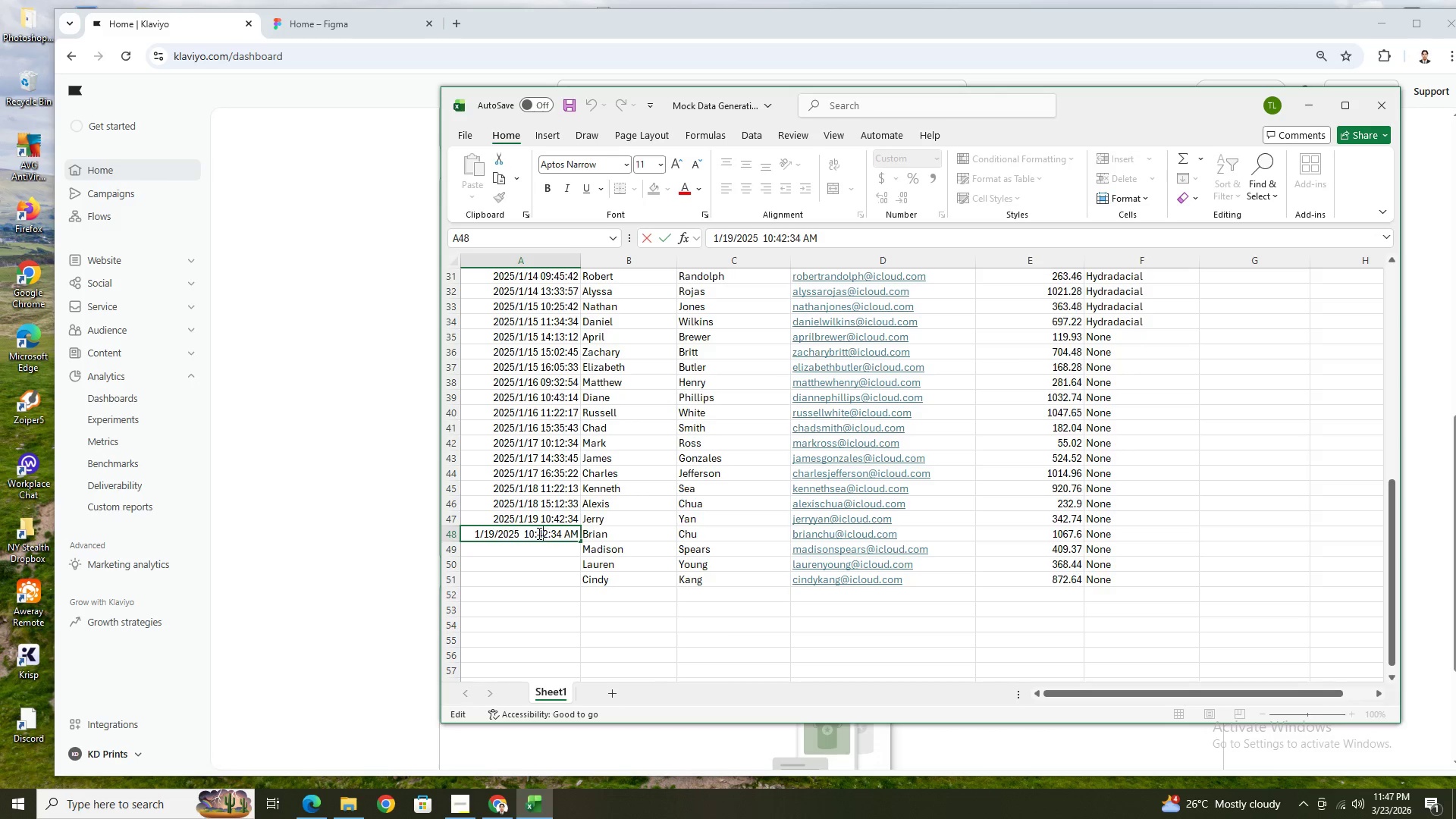 
left_click([535, 533])
 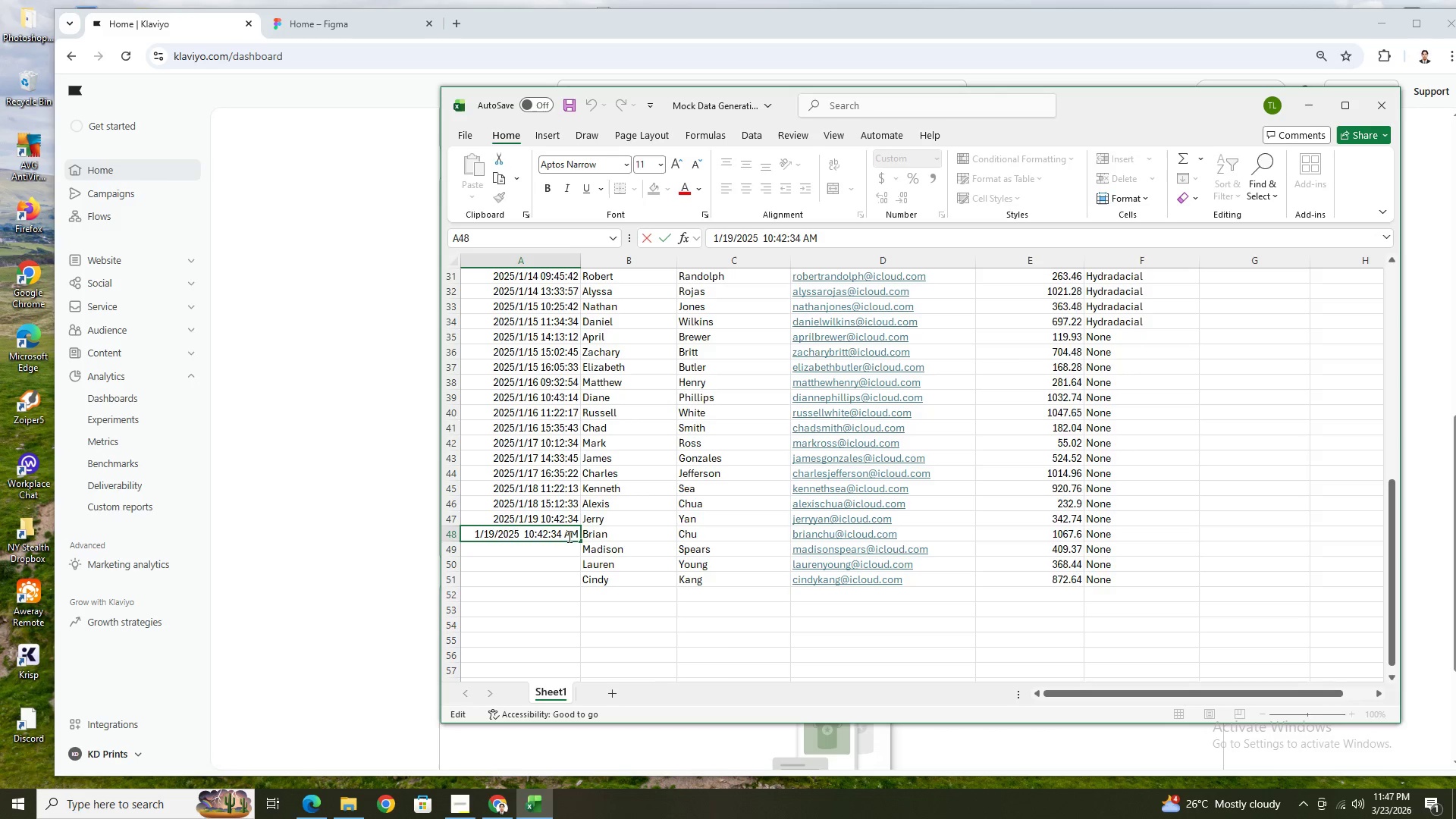 
key(Backspace)
key(Backspace)
type(1)
key(Backspace)
type(02)
 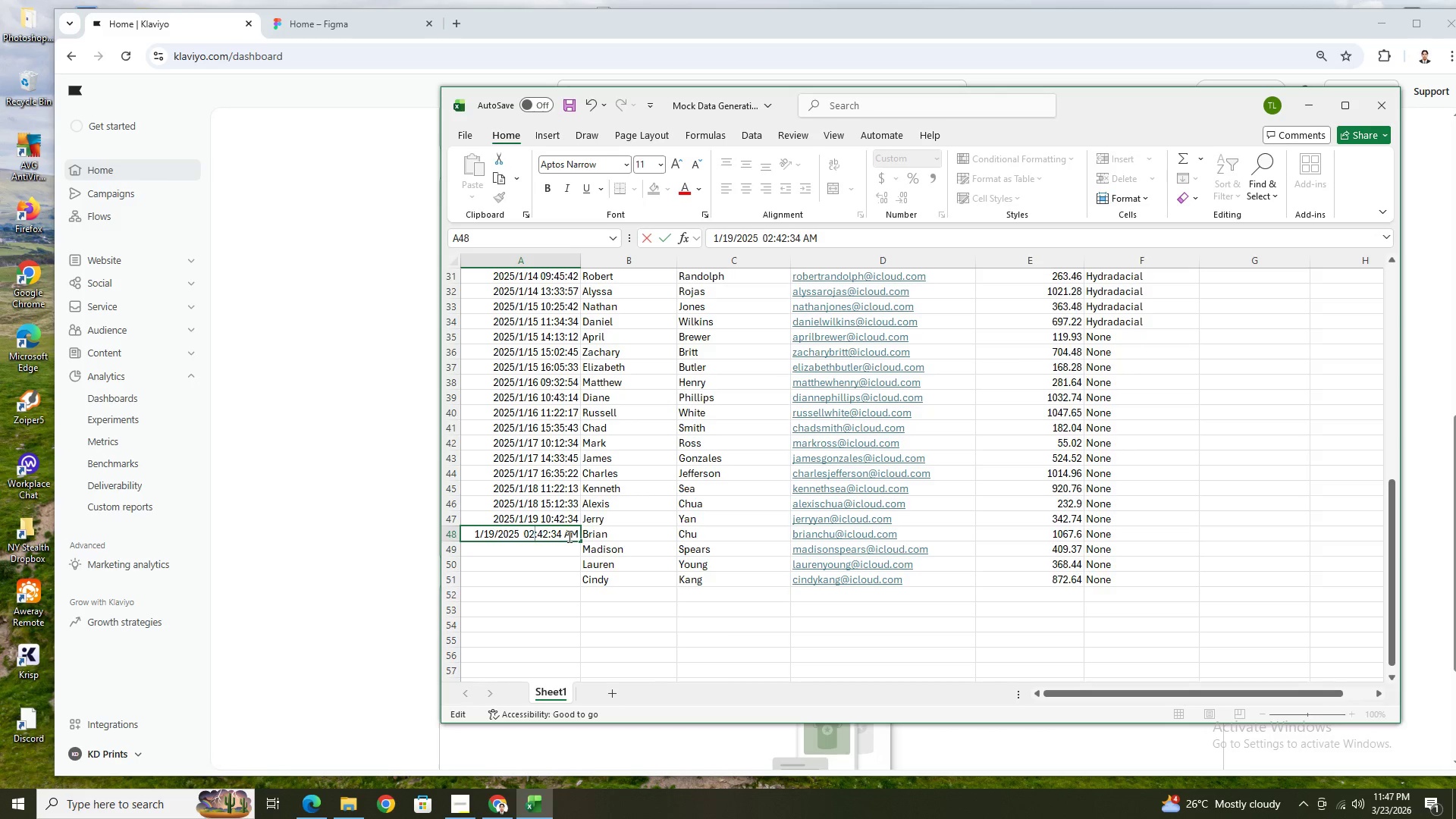 
key(ArrowRight)
 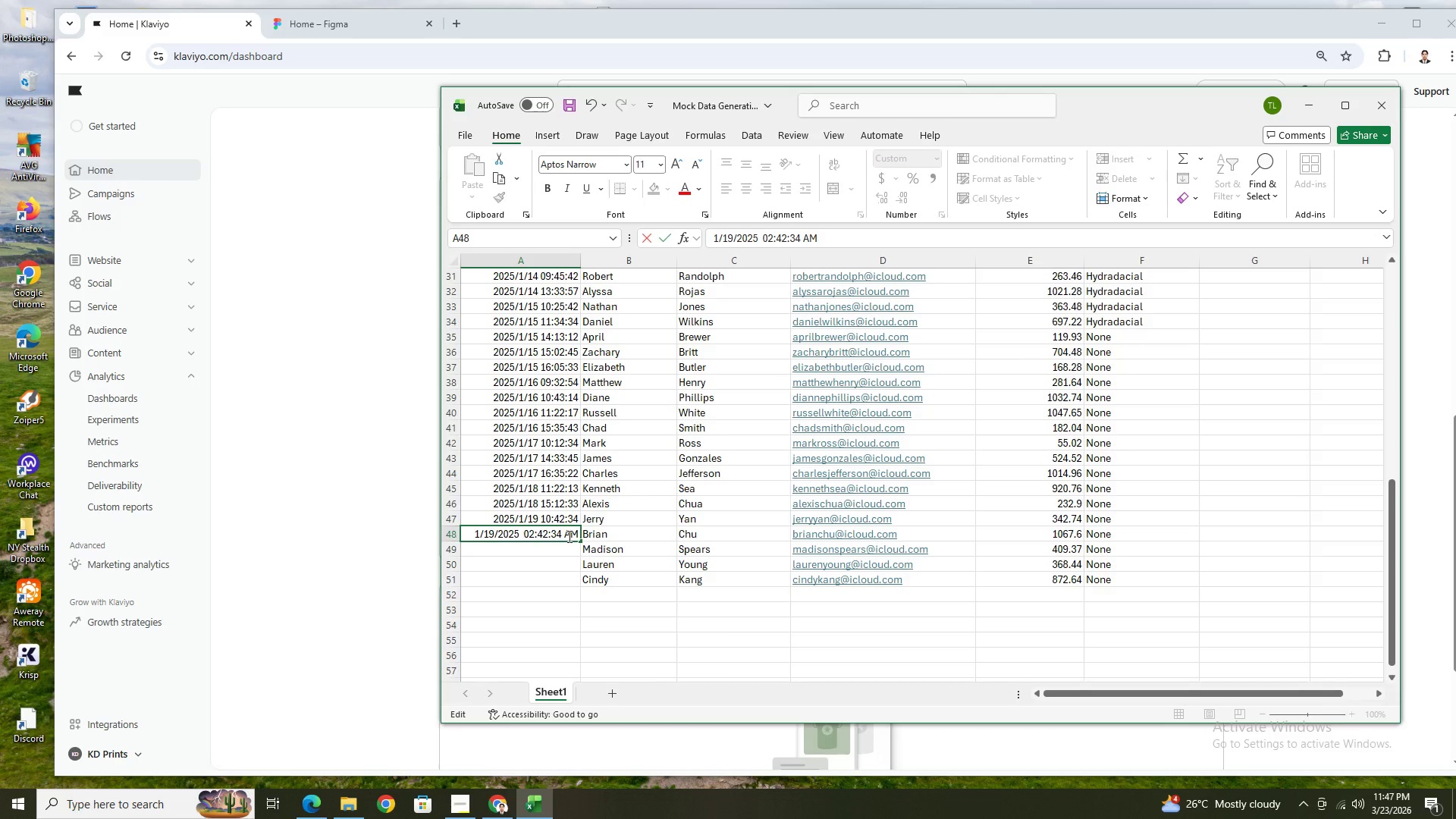 
key(ArrowRight)
 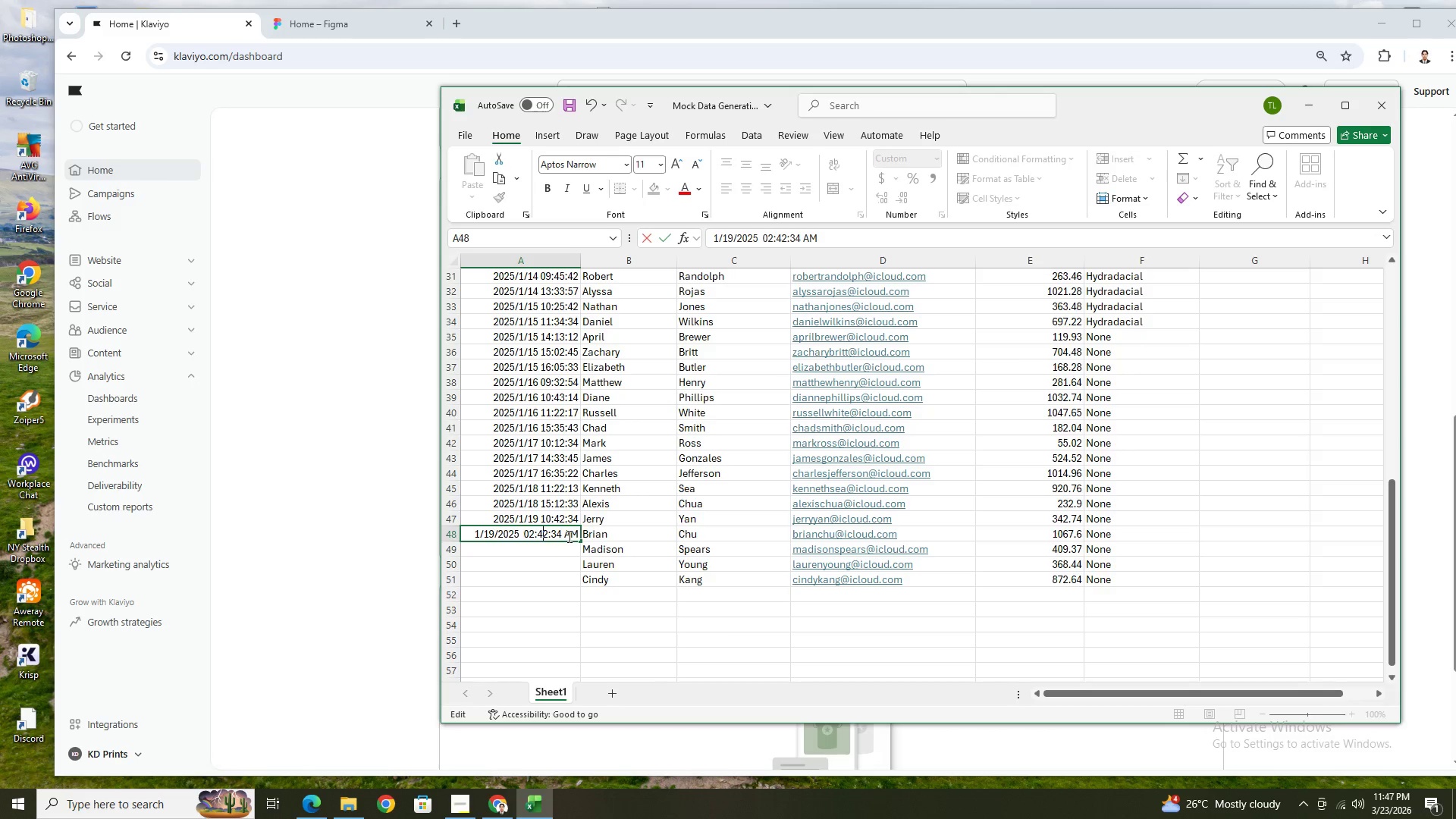 
key(ArrowRight)
 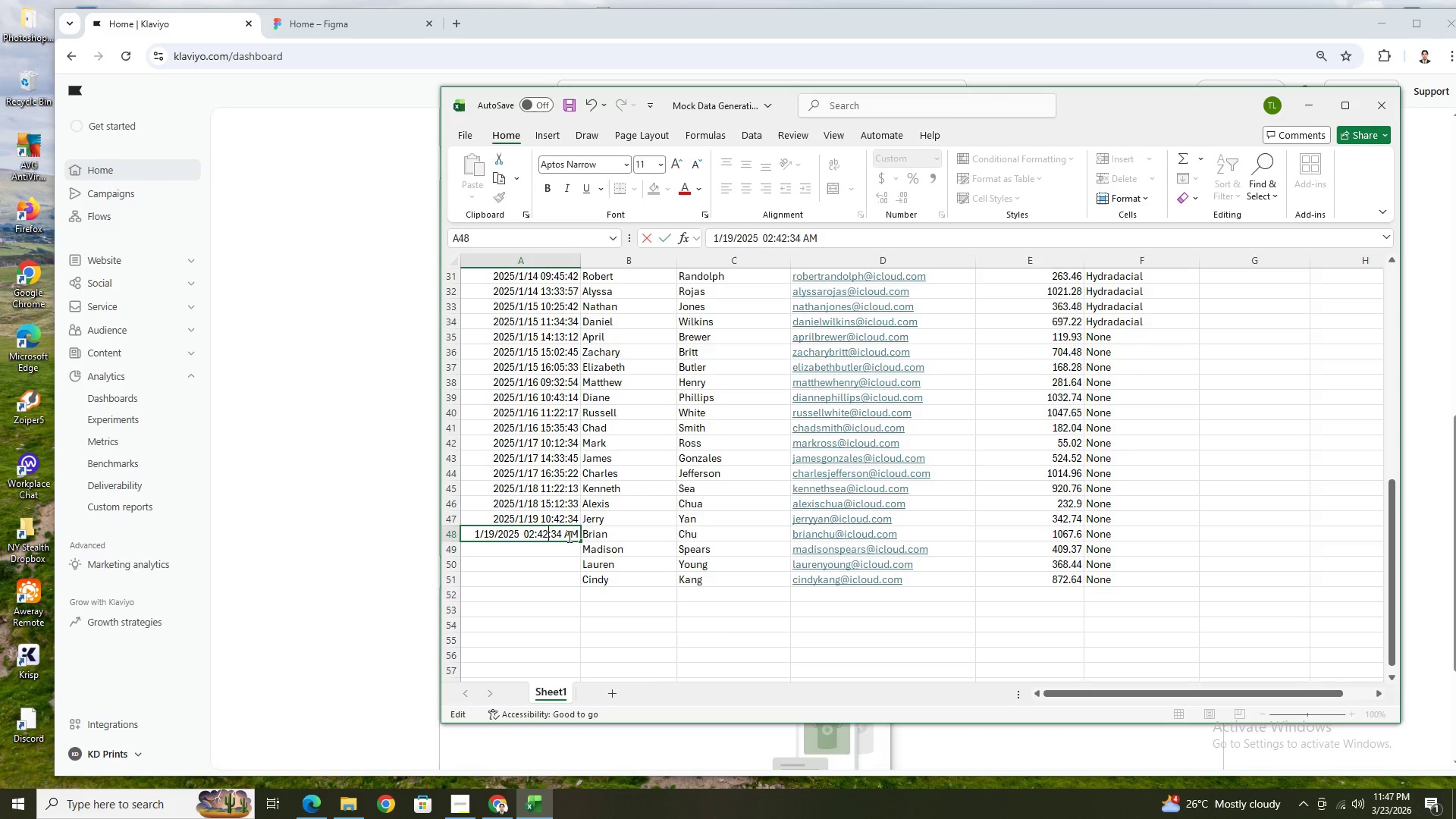 
key(Backspace)
 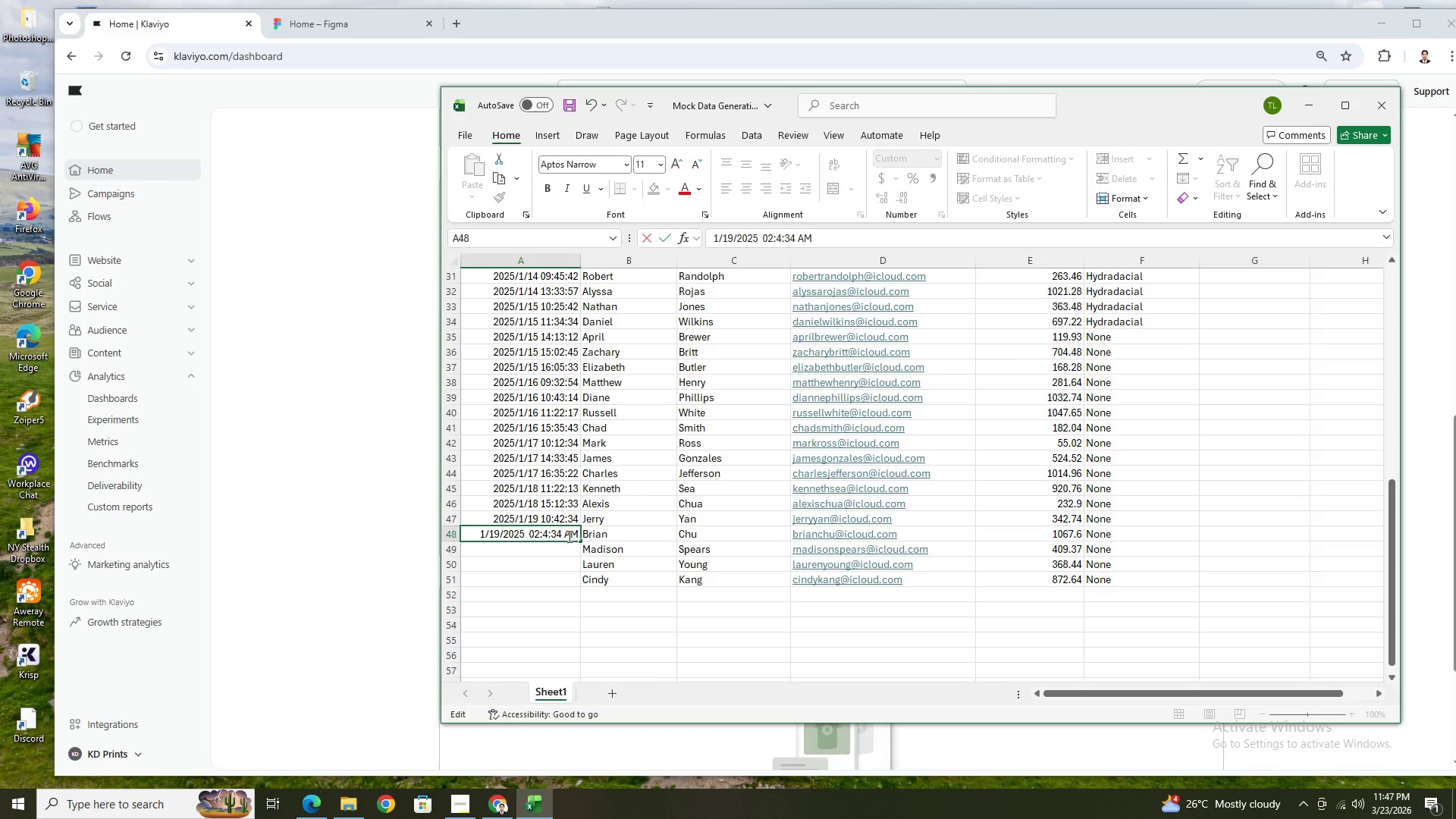 
key(4)
 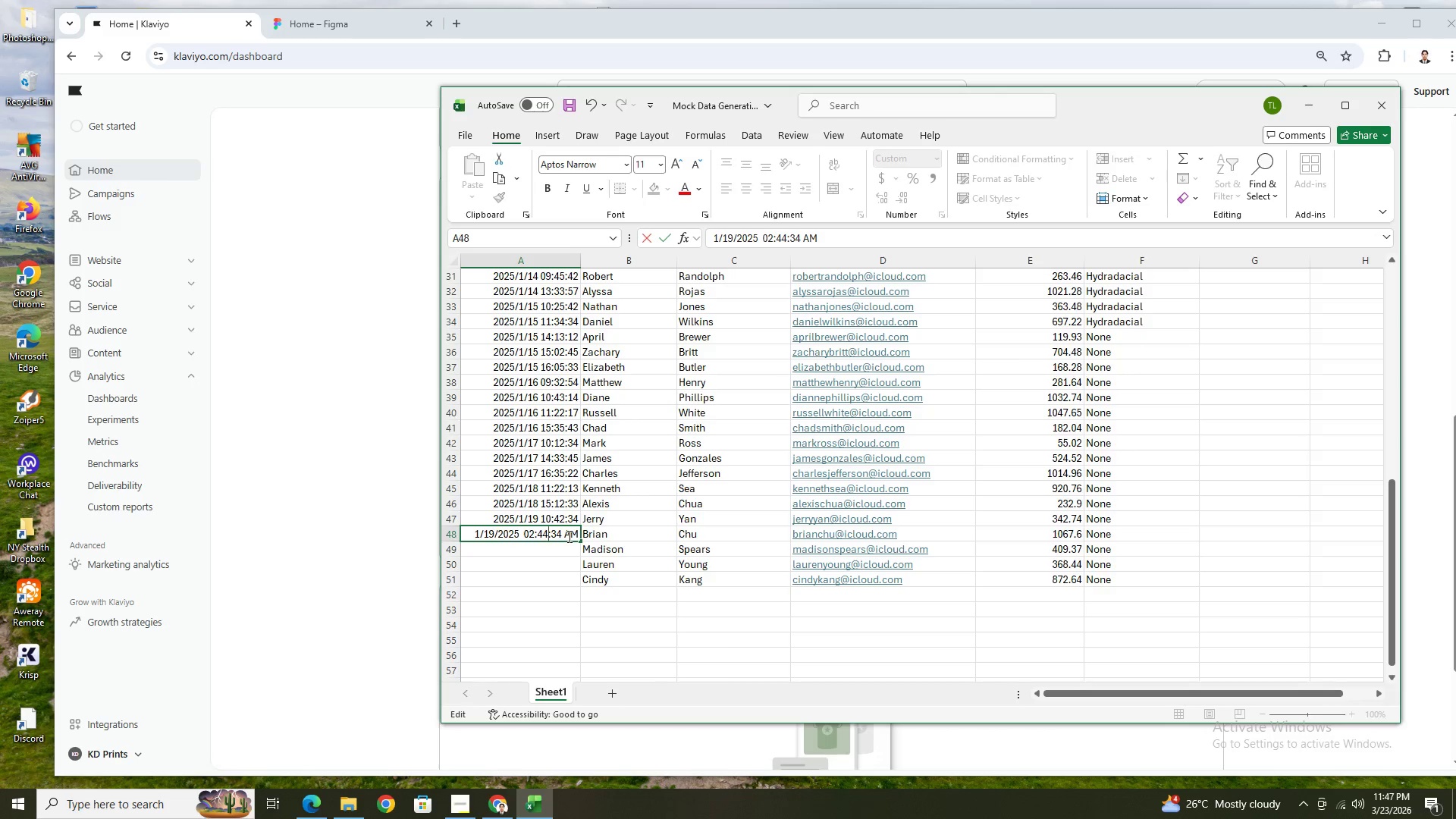 
key(ArrowRight)
 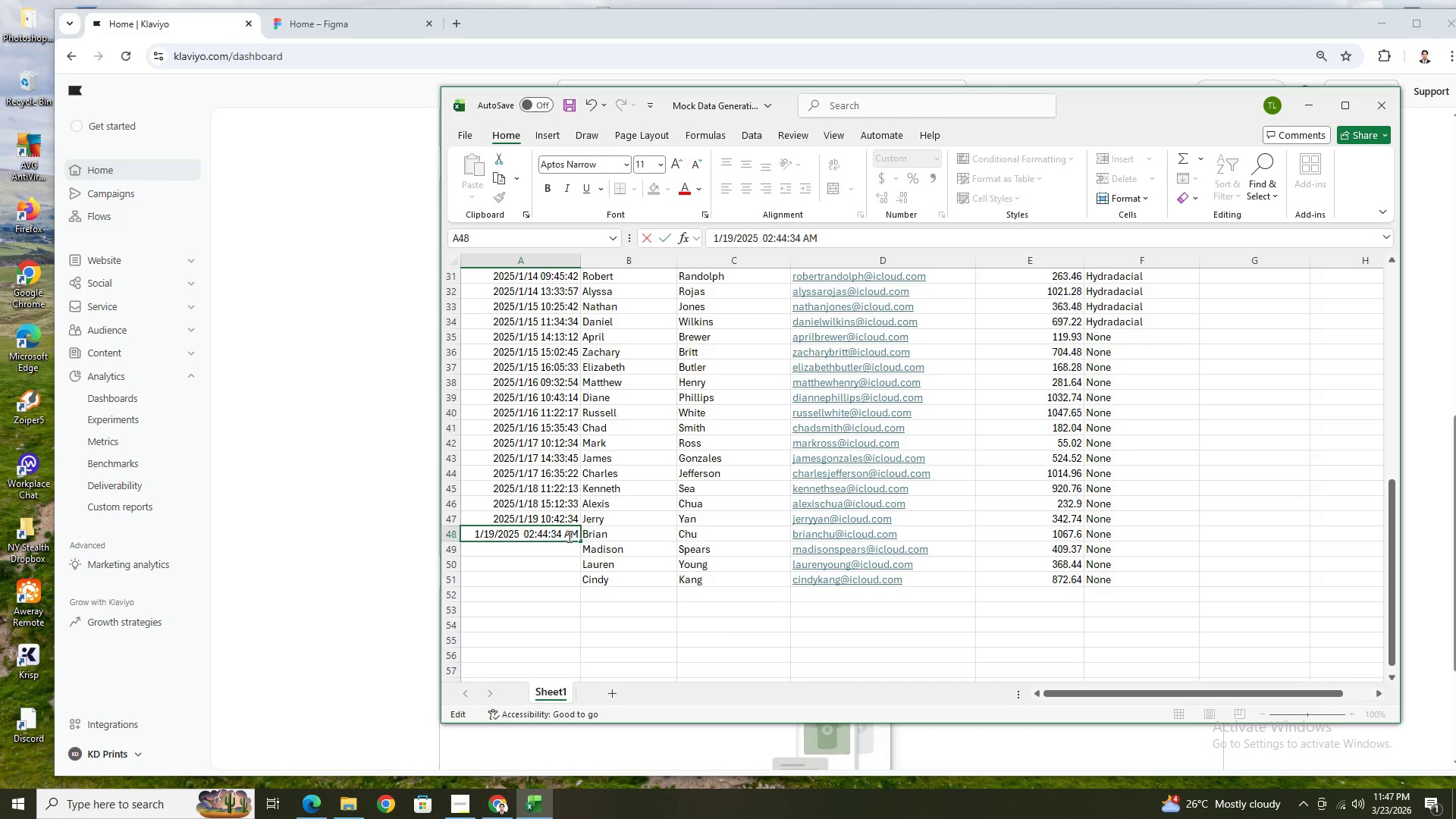 
key(ArrowRight)
 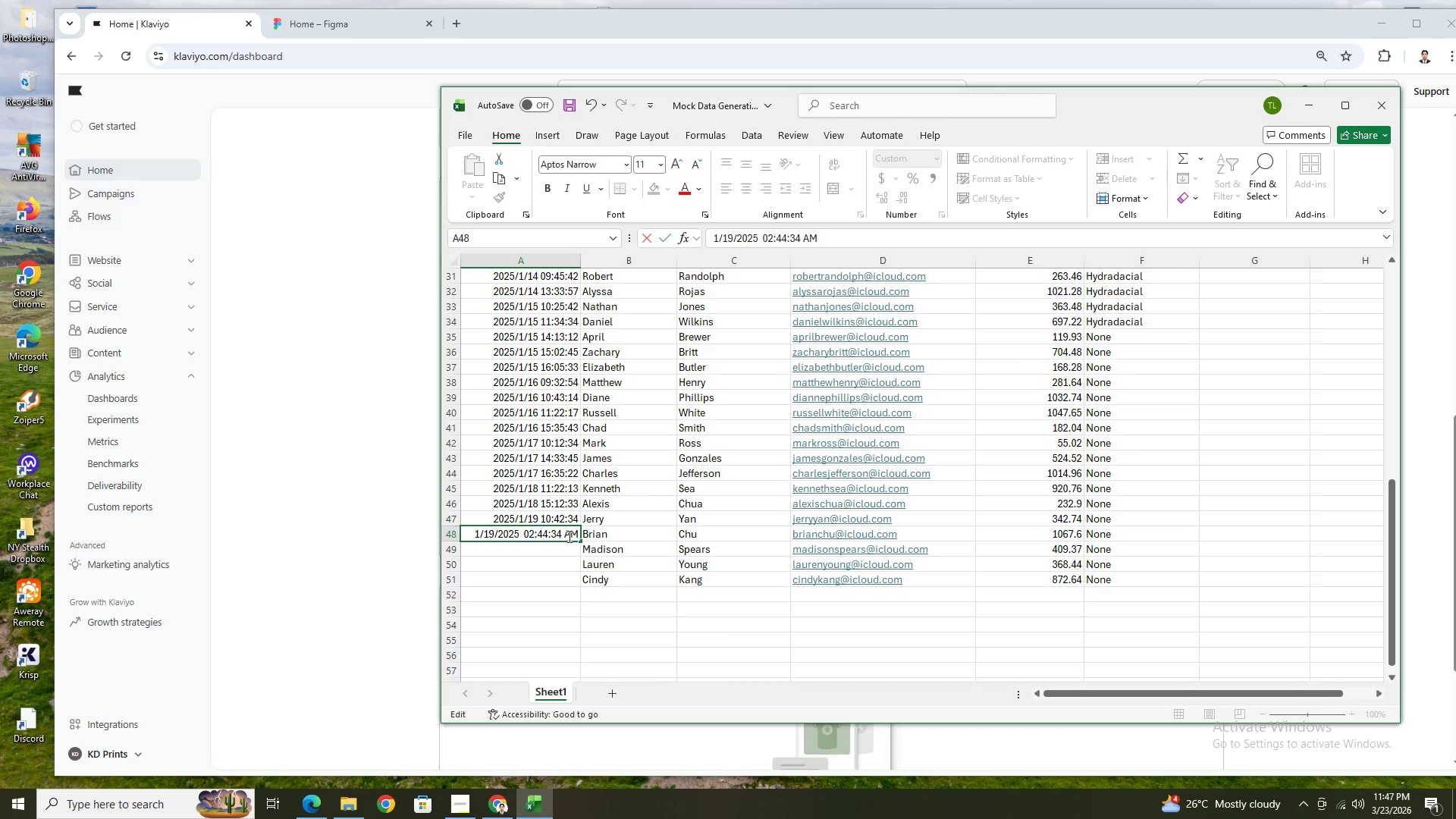 
key(ArrowRight)
 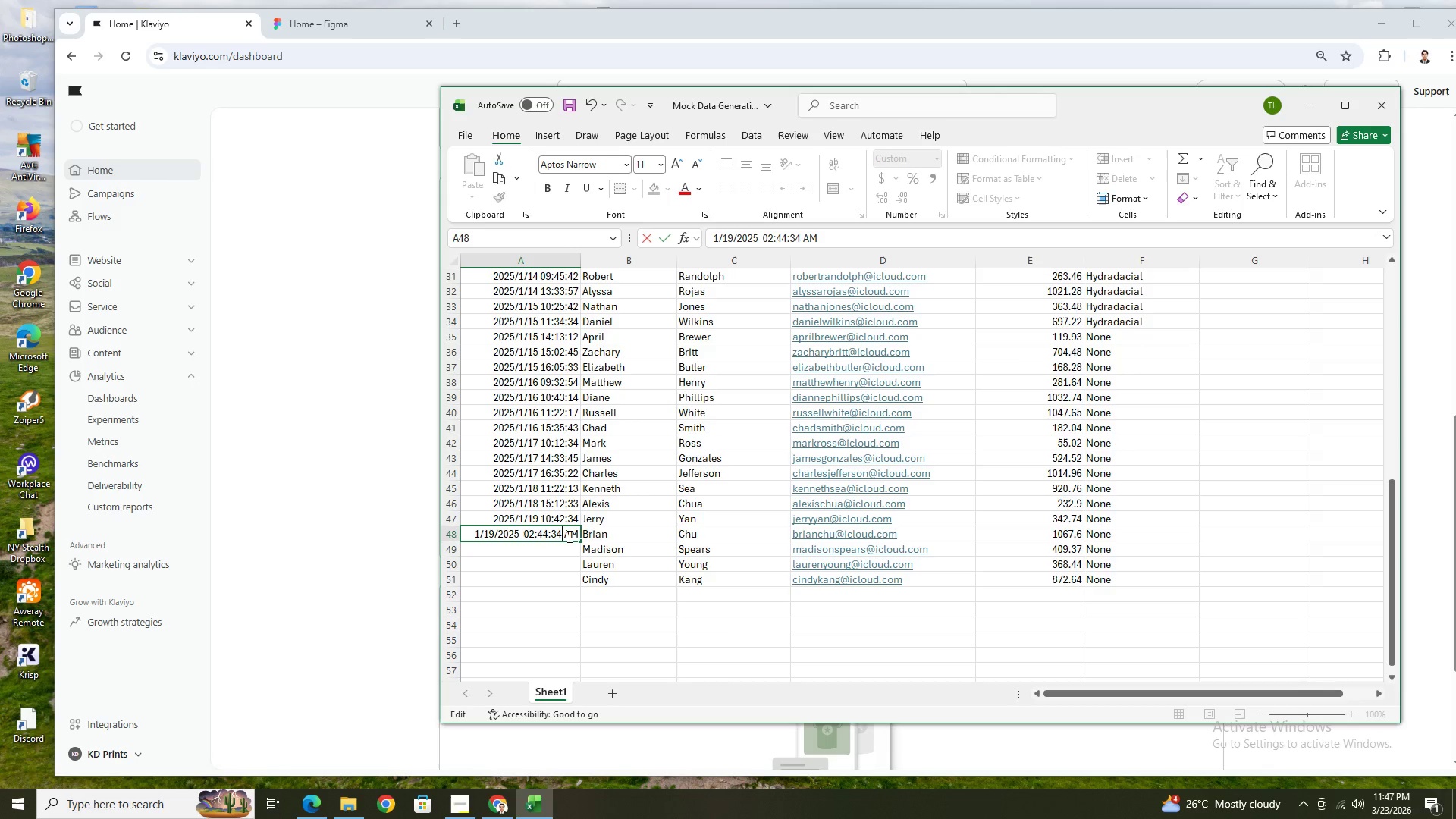 
key(Backspace)
key(Backspace)
type(23)
 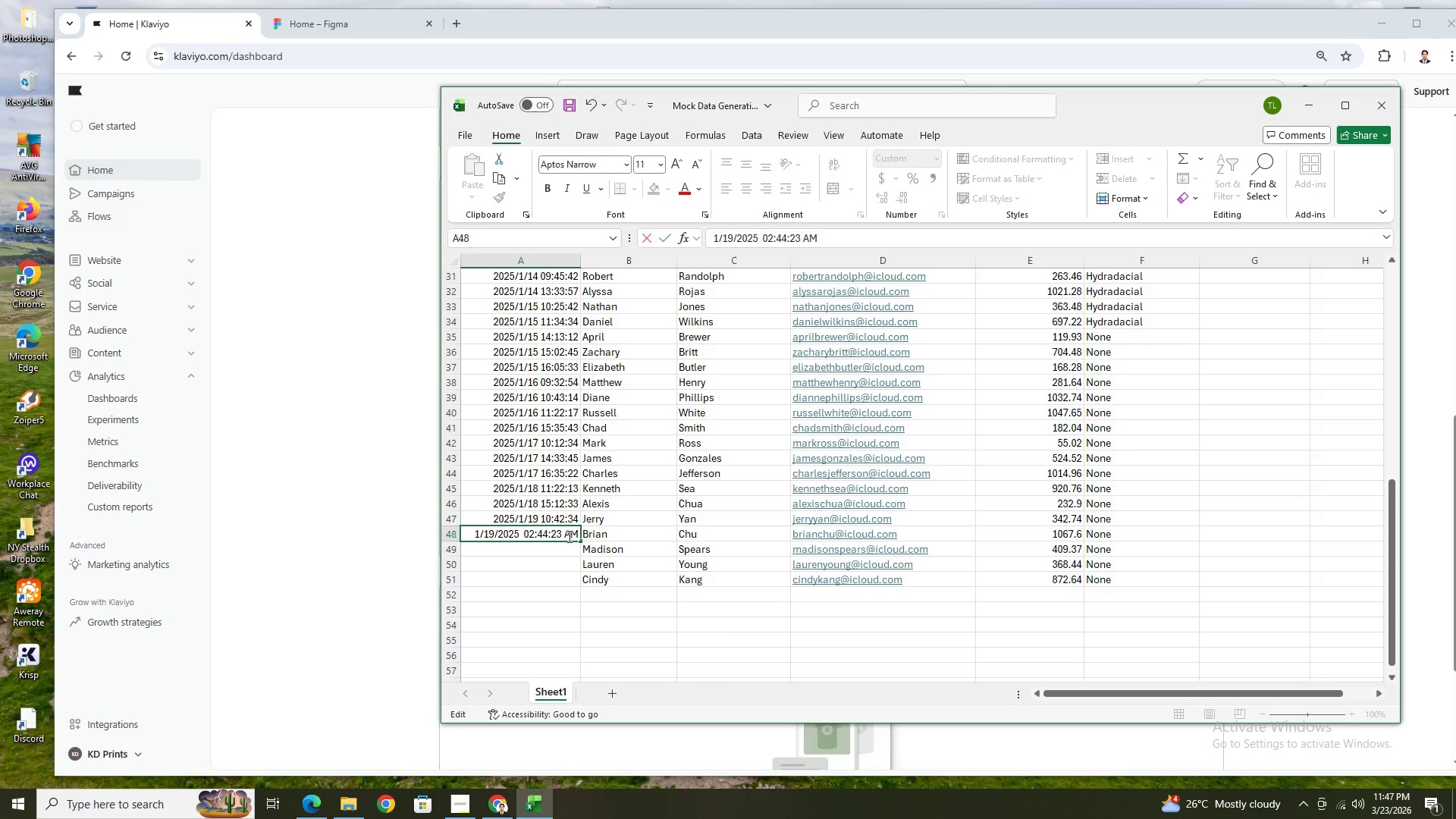 
left_click([568, 536])
 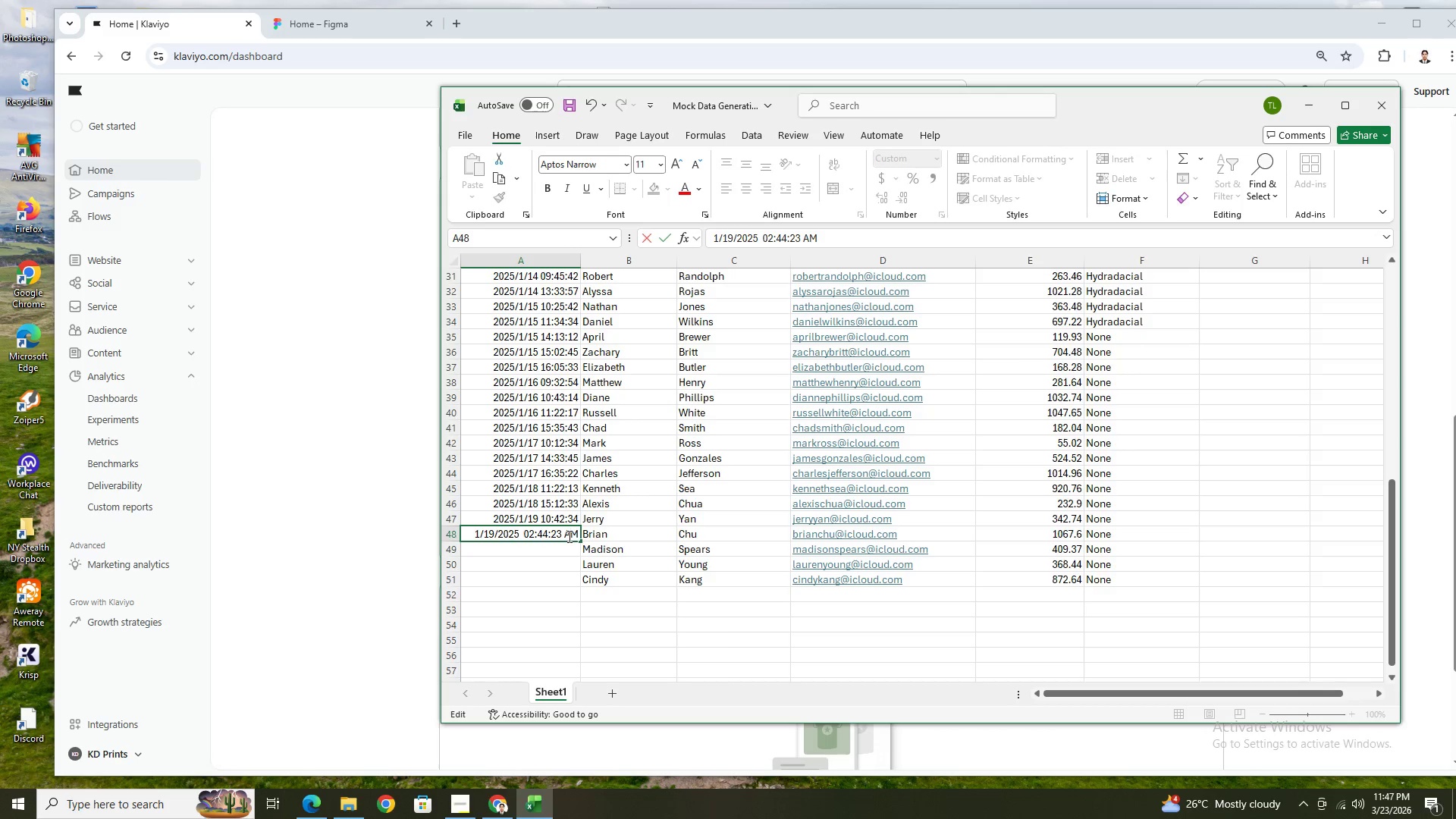 
key(Backspace)
 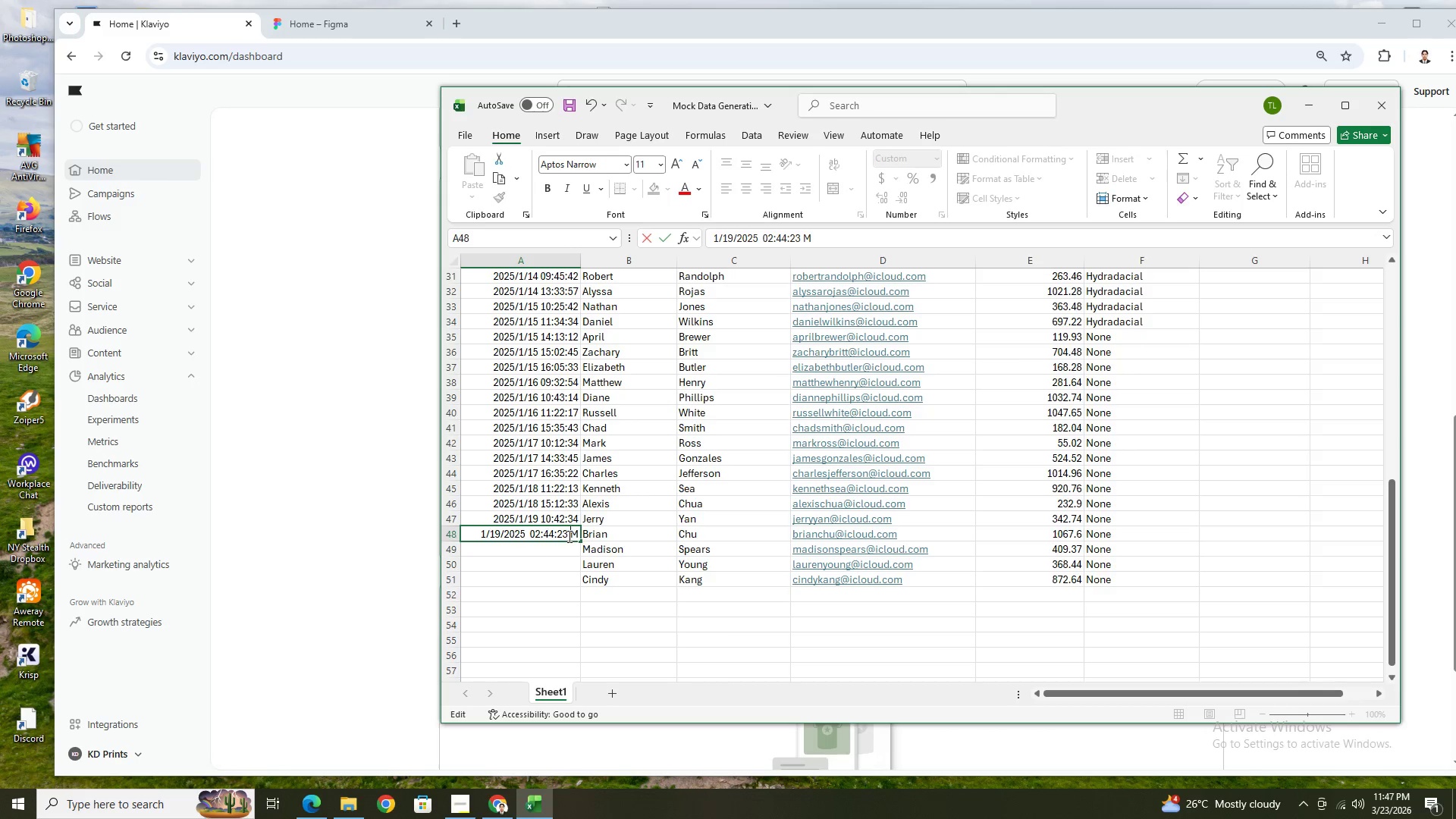 
key(Shift+ShiftLeft)
 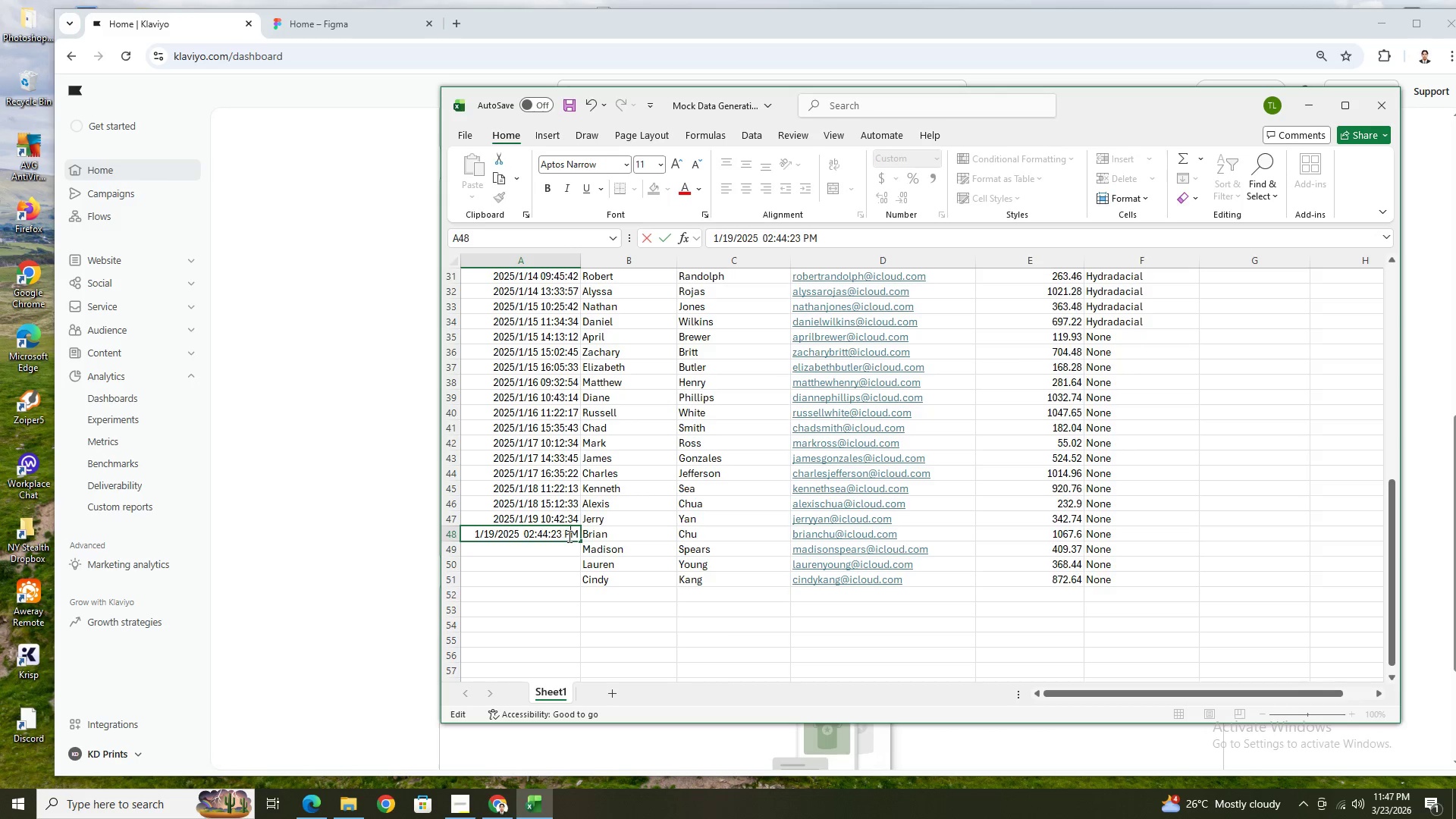 
key(Shift+P)
 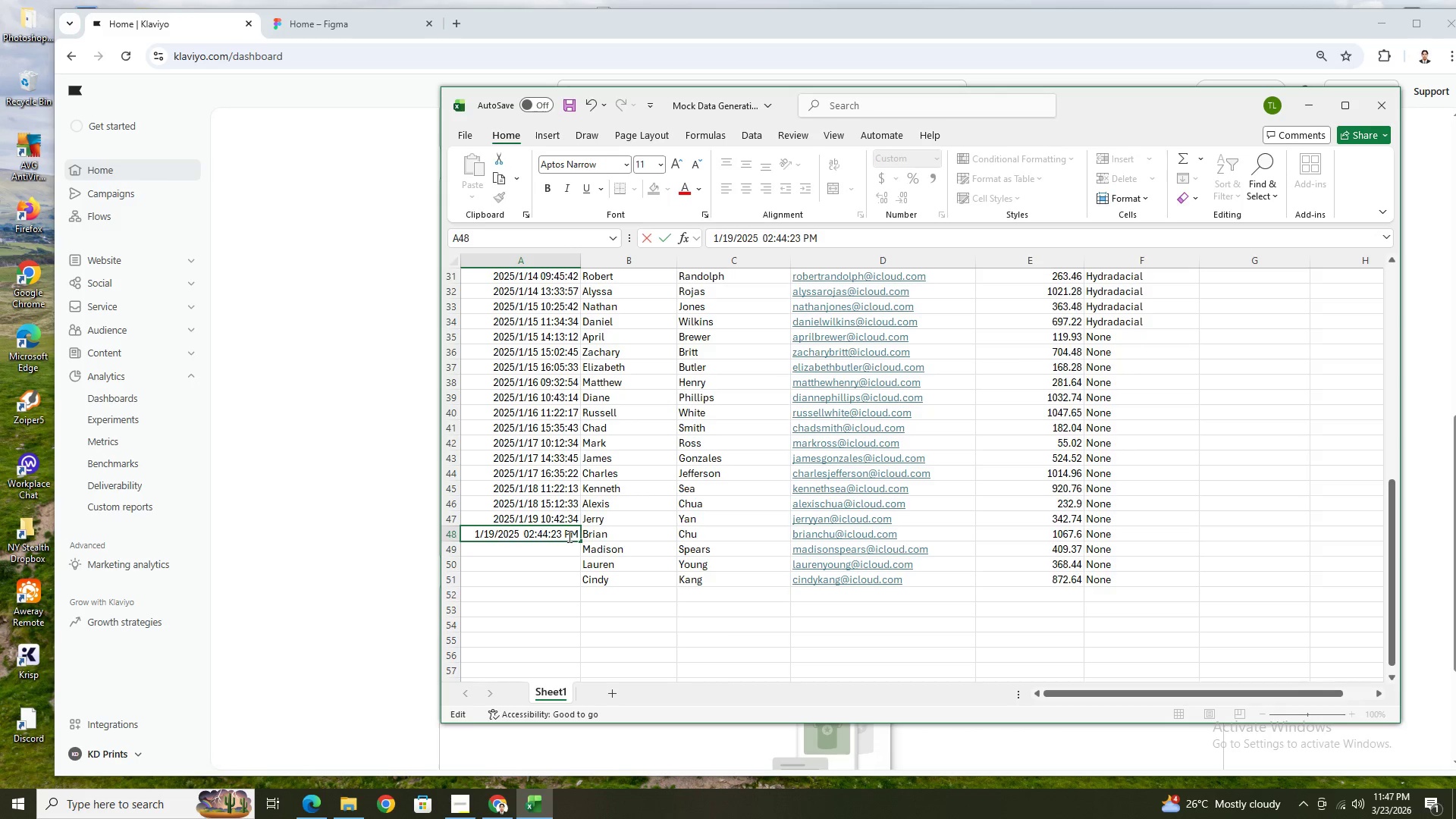 
key(Enter)
 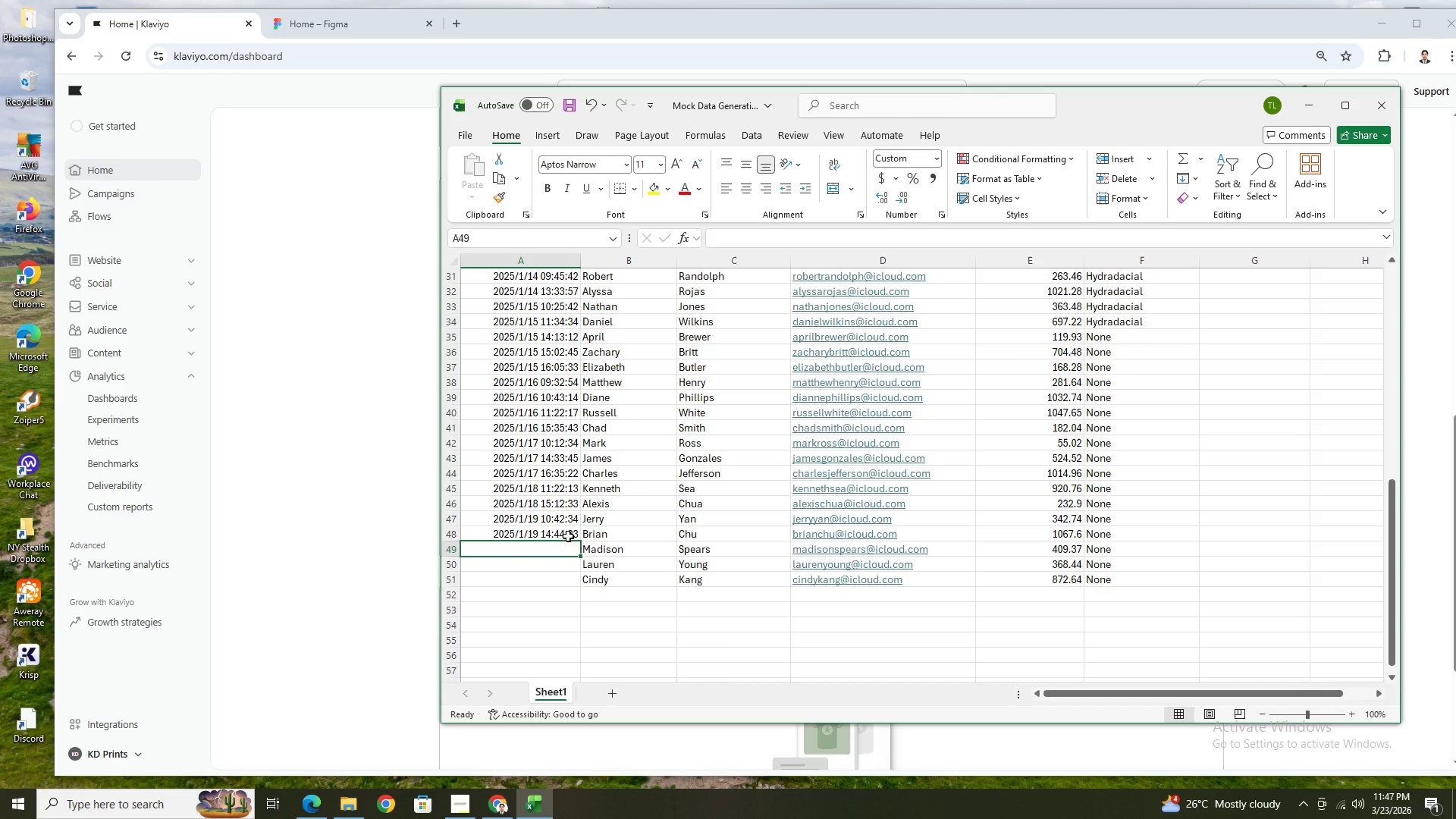 
left_click([568, 536])
 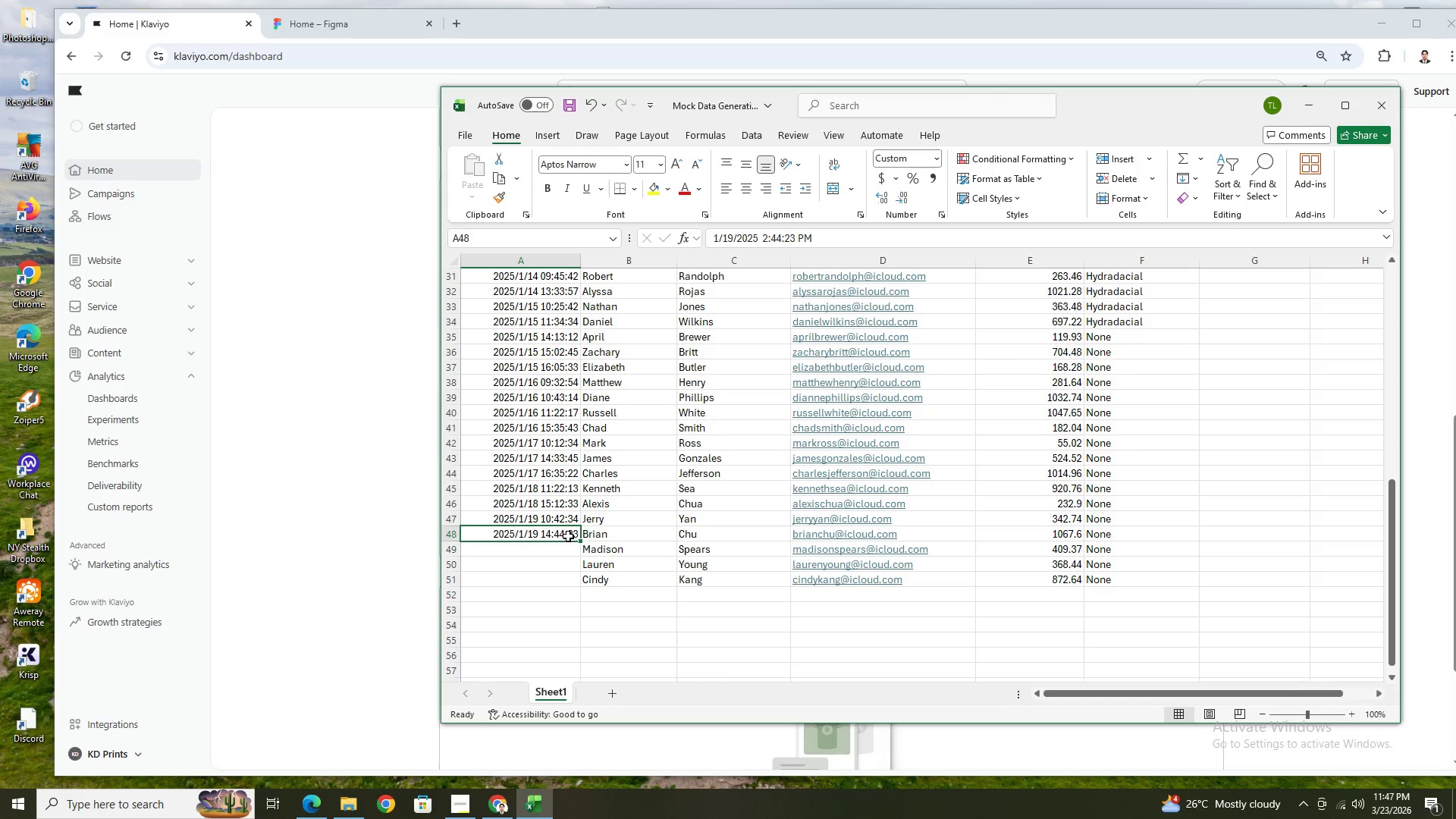 
key(Control+ControlLeft)
 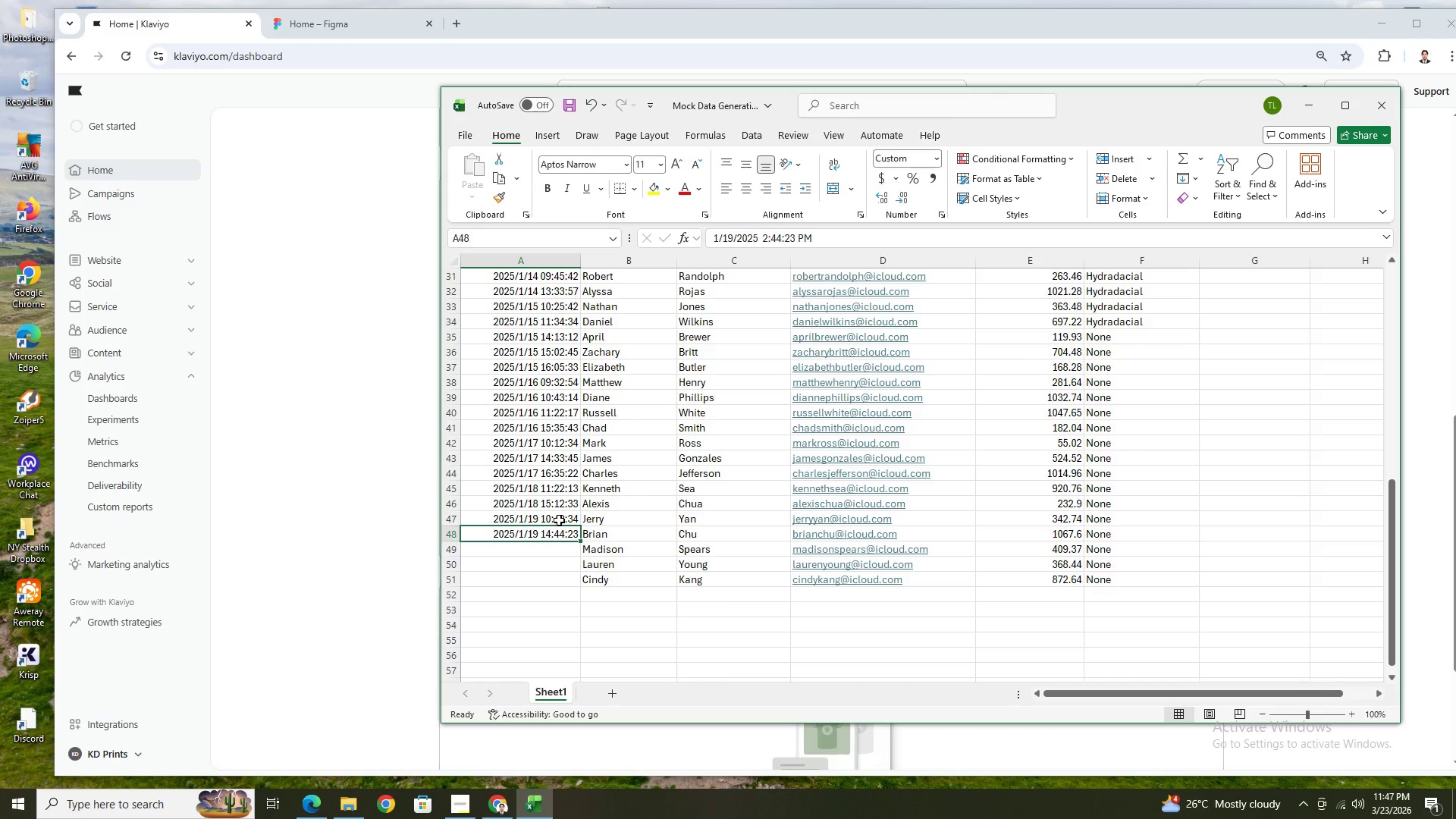 
left_click([559, 520])
 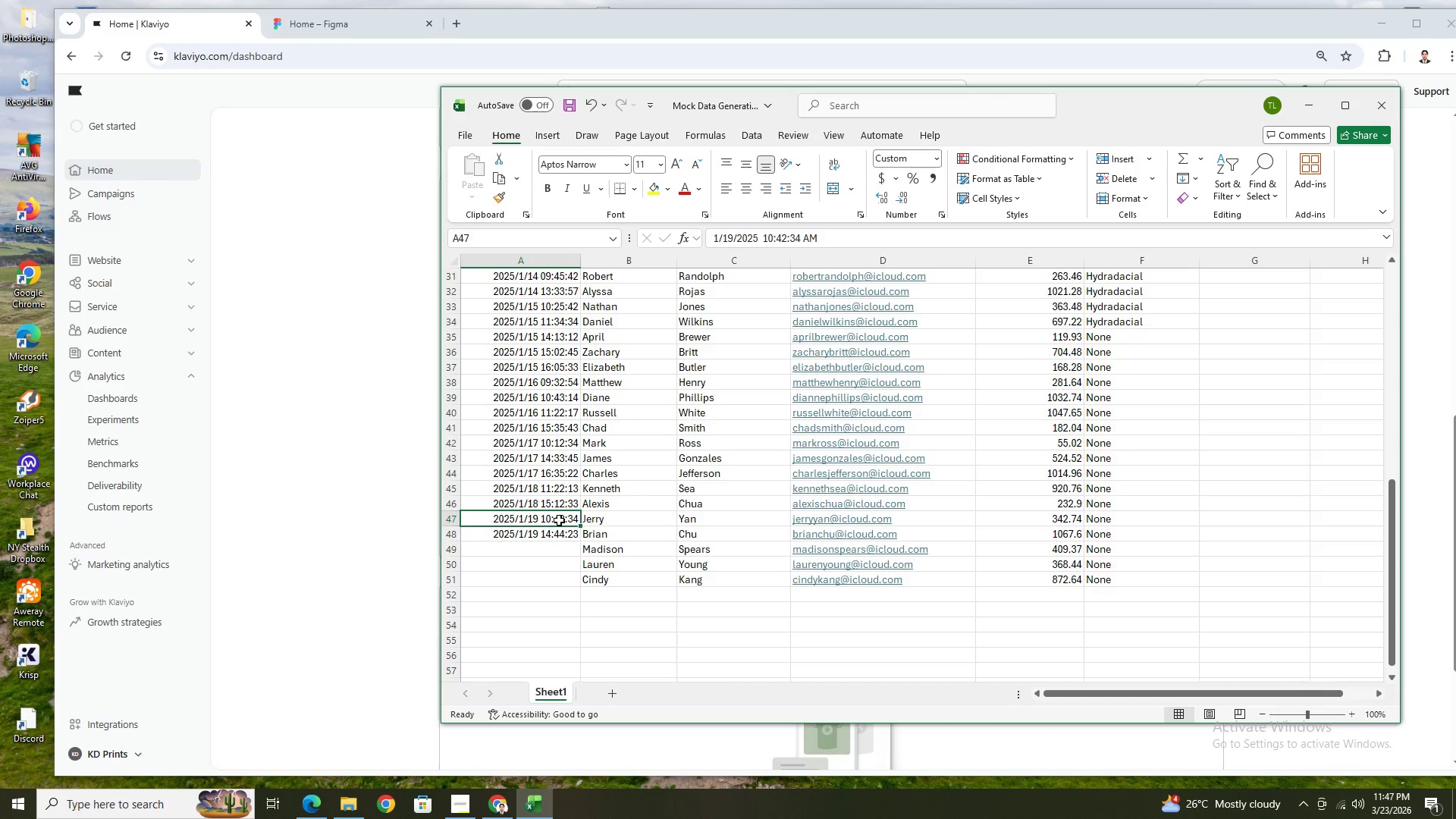 
key(Control+C)
 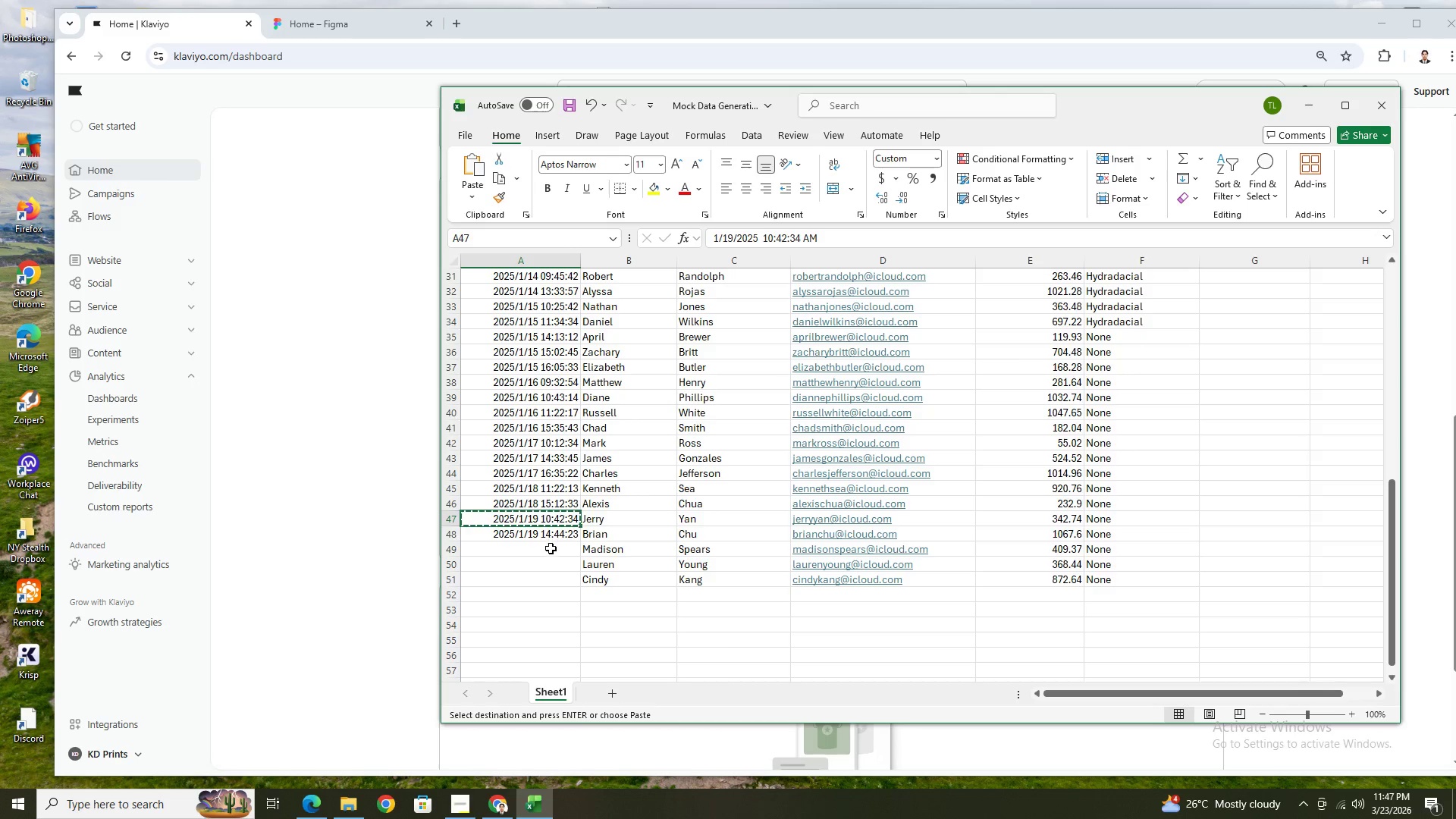 
left_click([551, 549])
 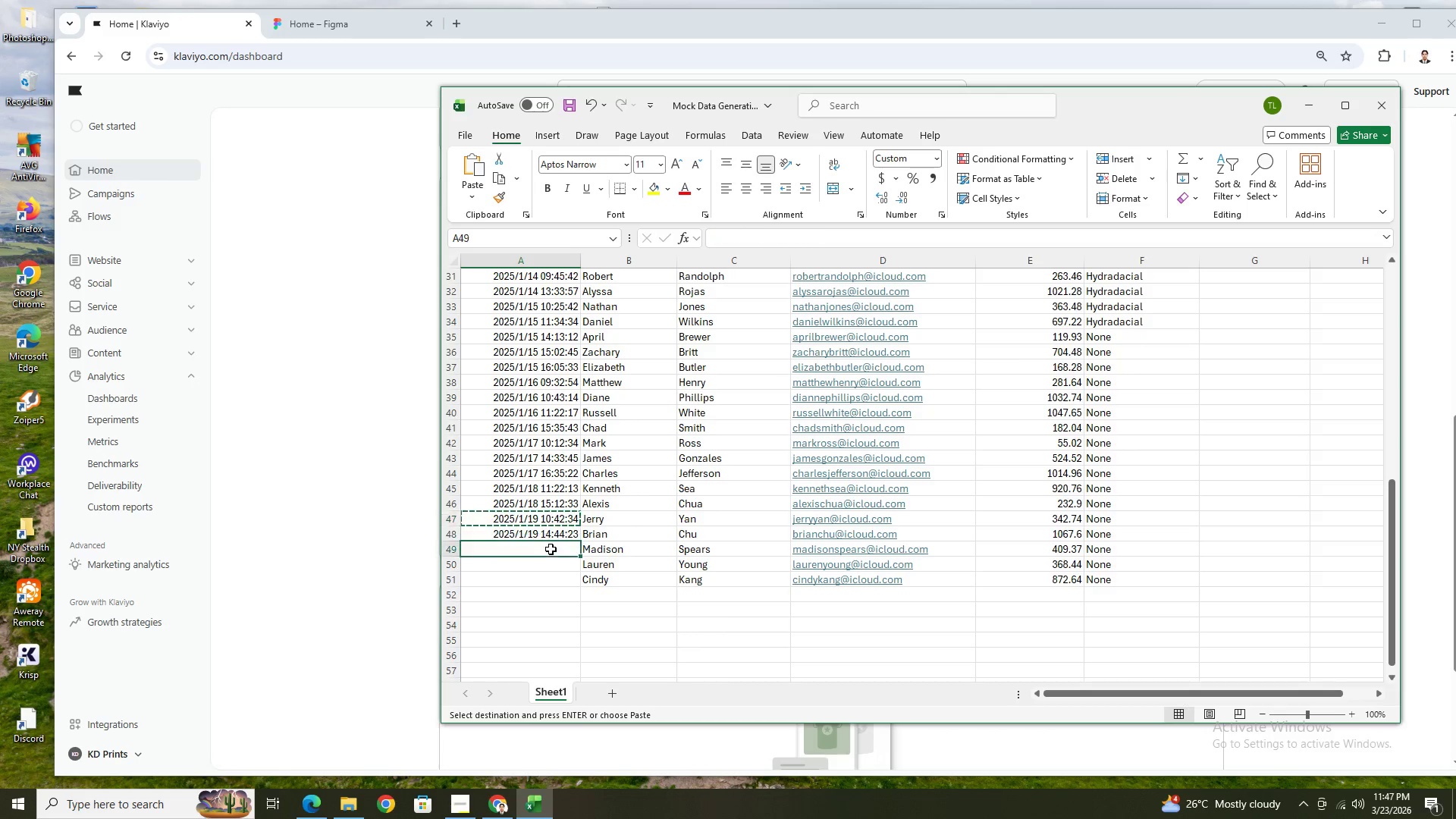 
key(Control+V)
 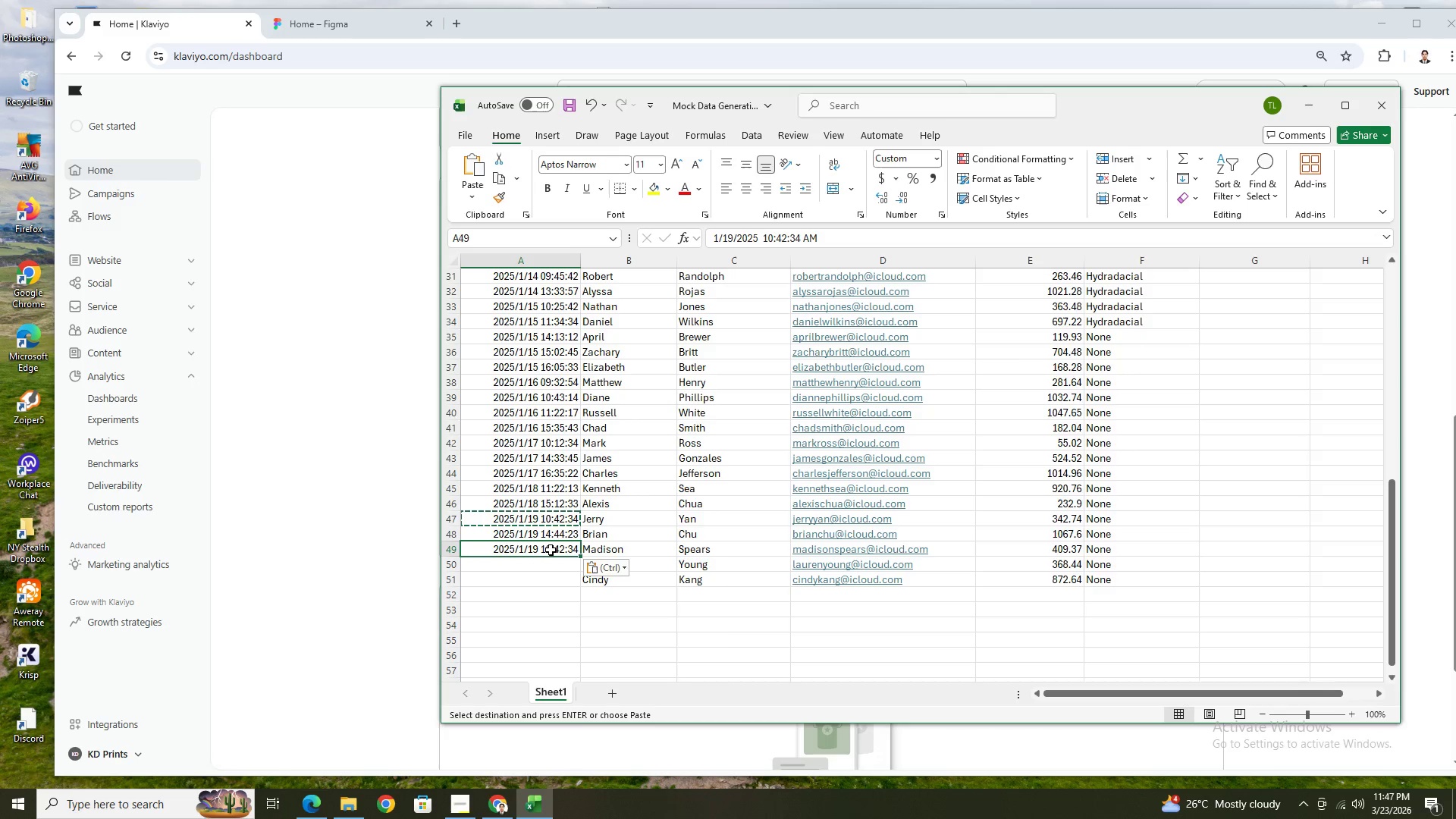 
double_click([551, 550])
 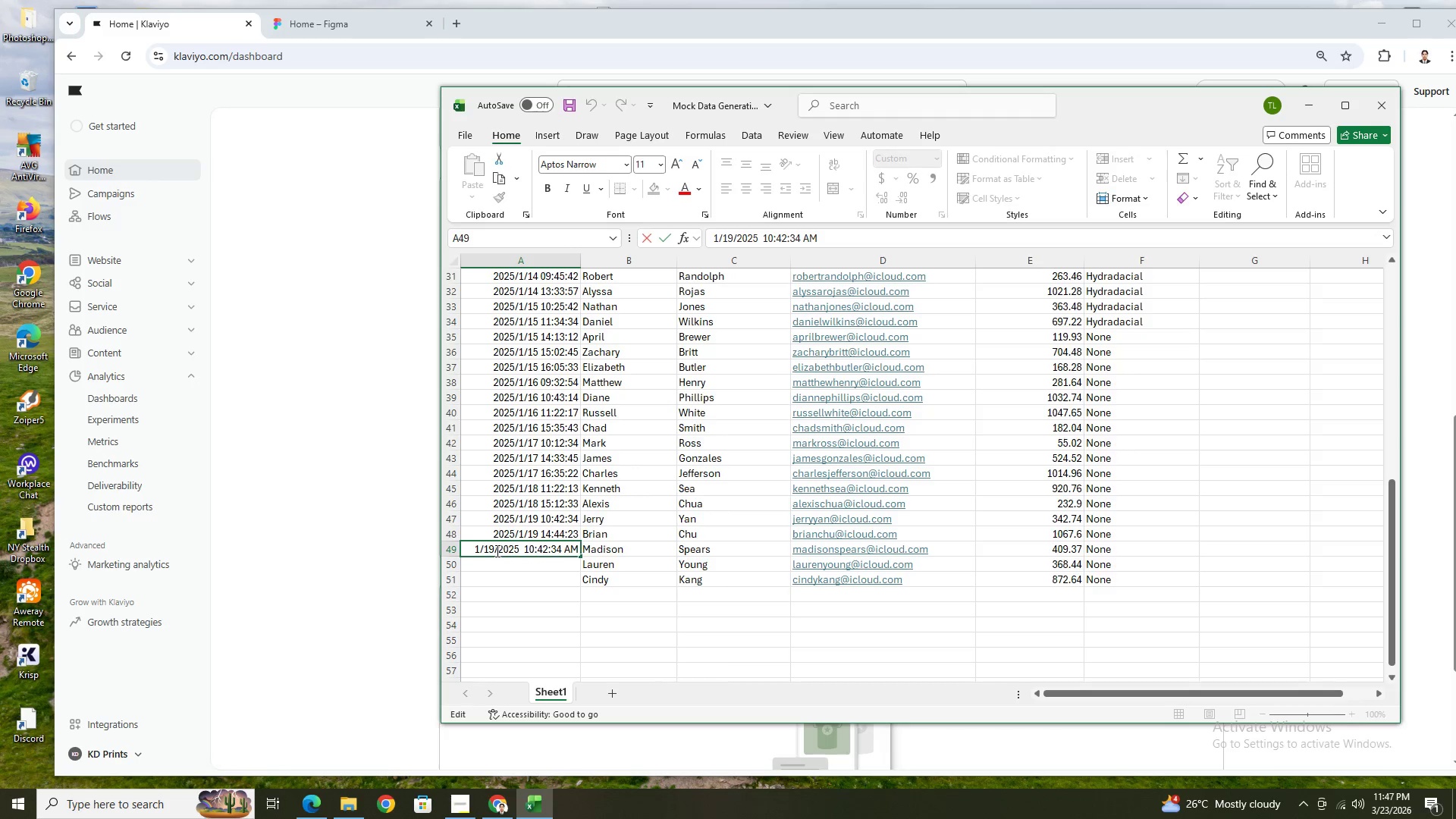 
left_click([494, 551])
 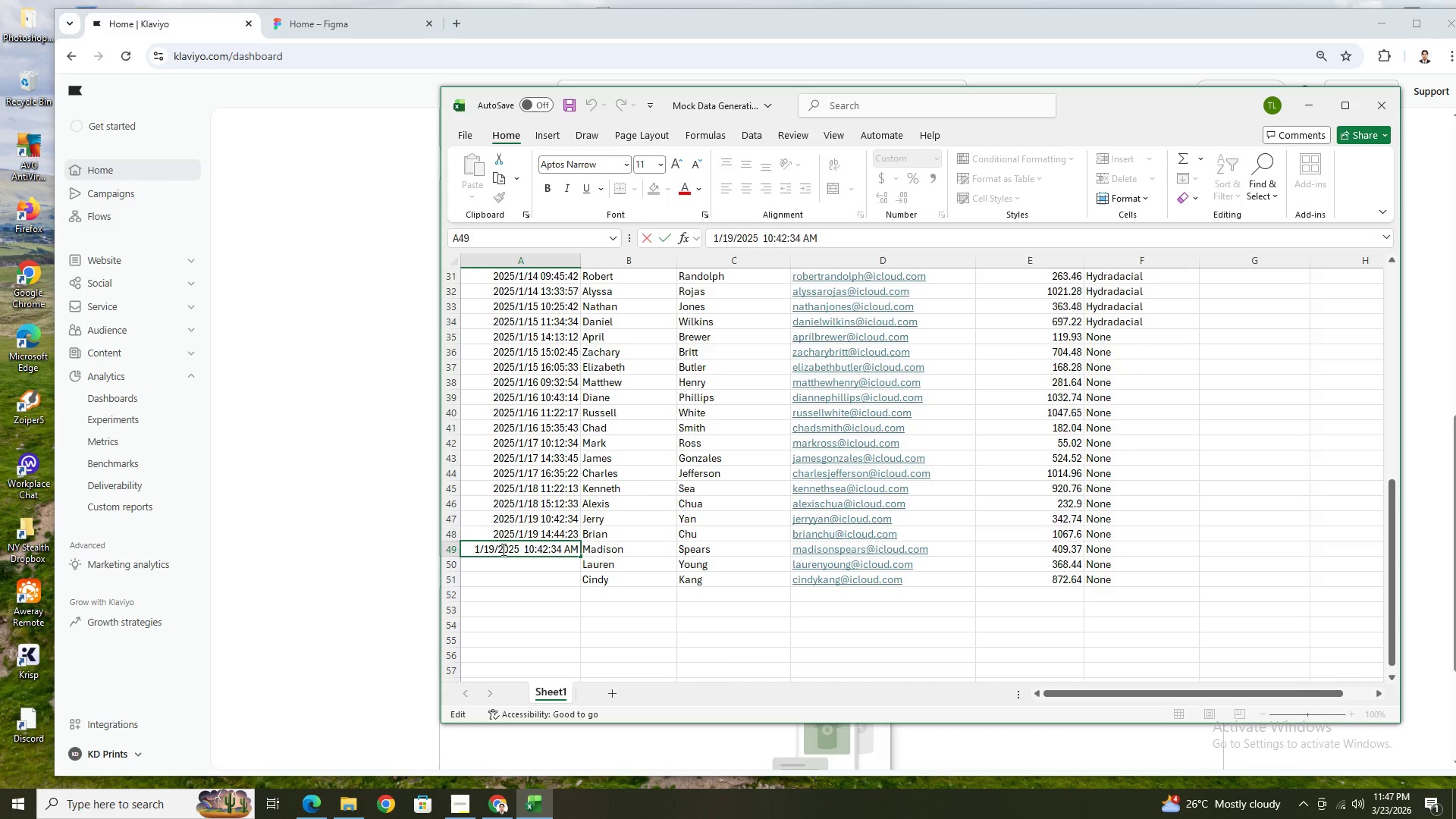 
key(Backspace)
key(Backspace)
type(20)
 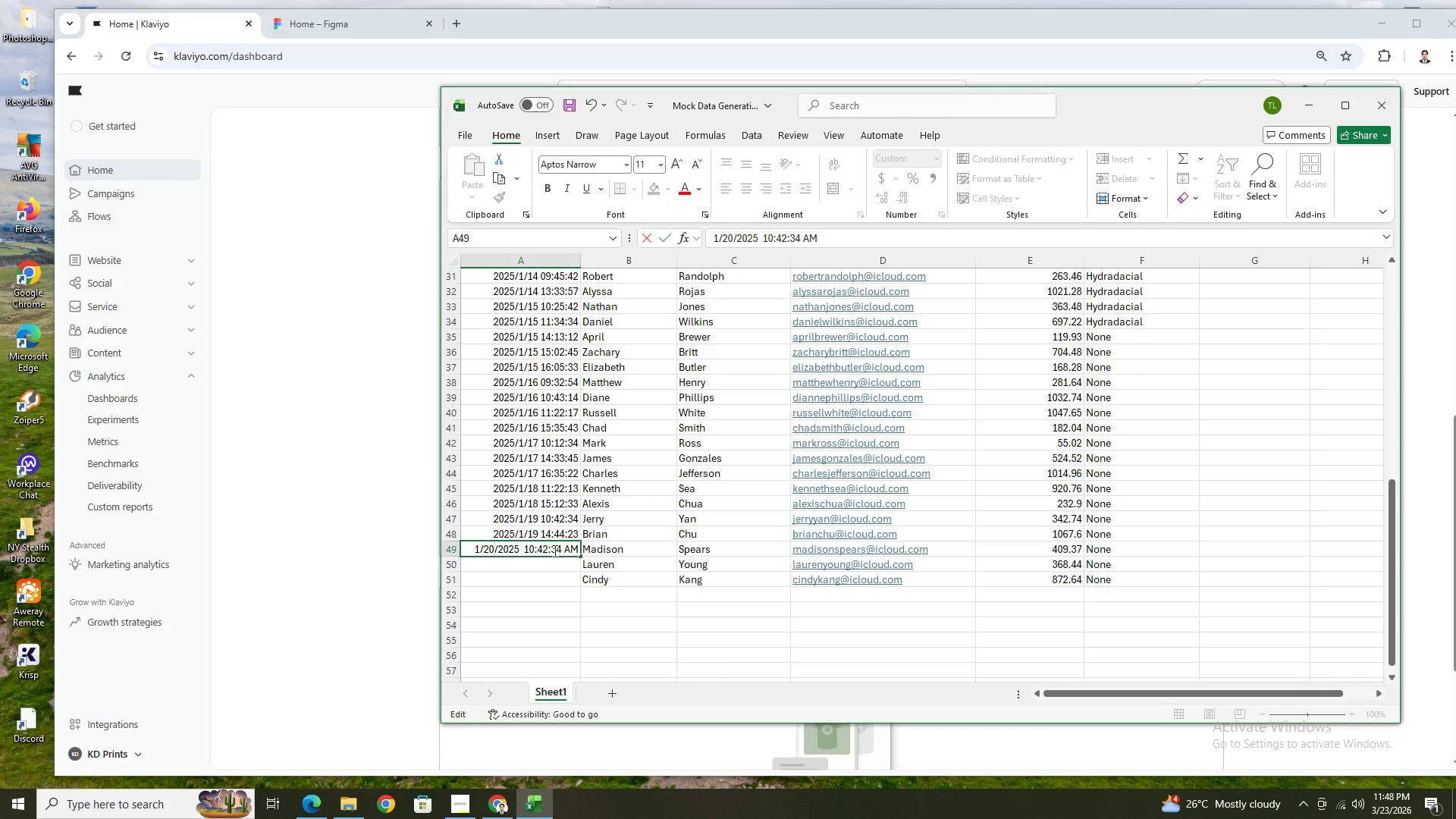 
left_click([535, 548])
 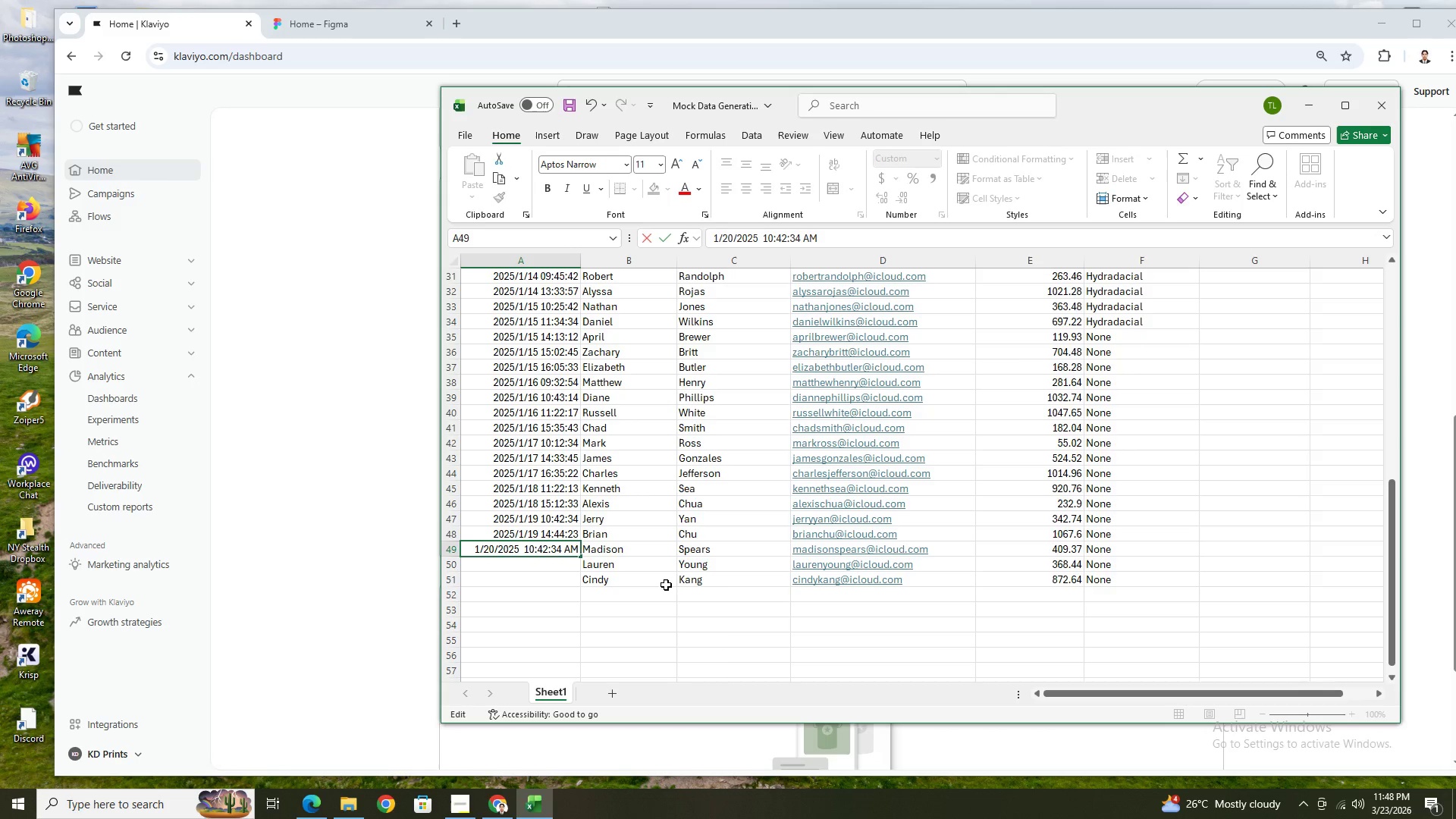 
key(Backspace)
 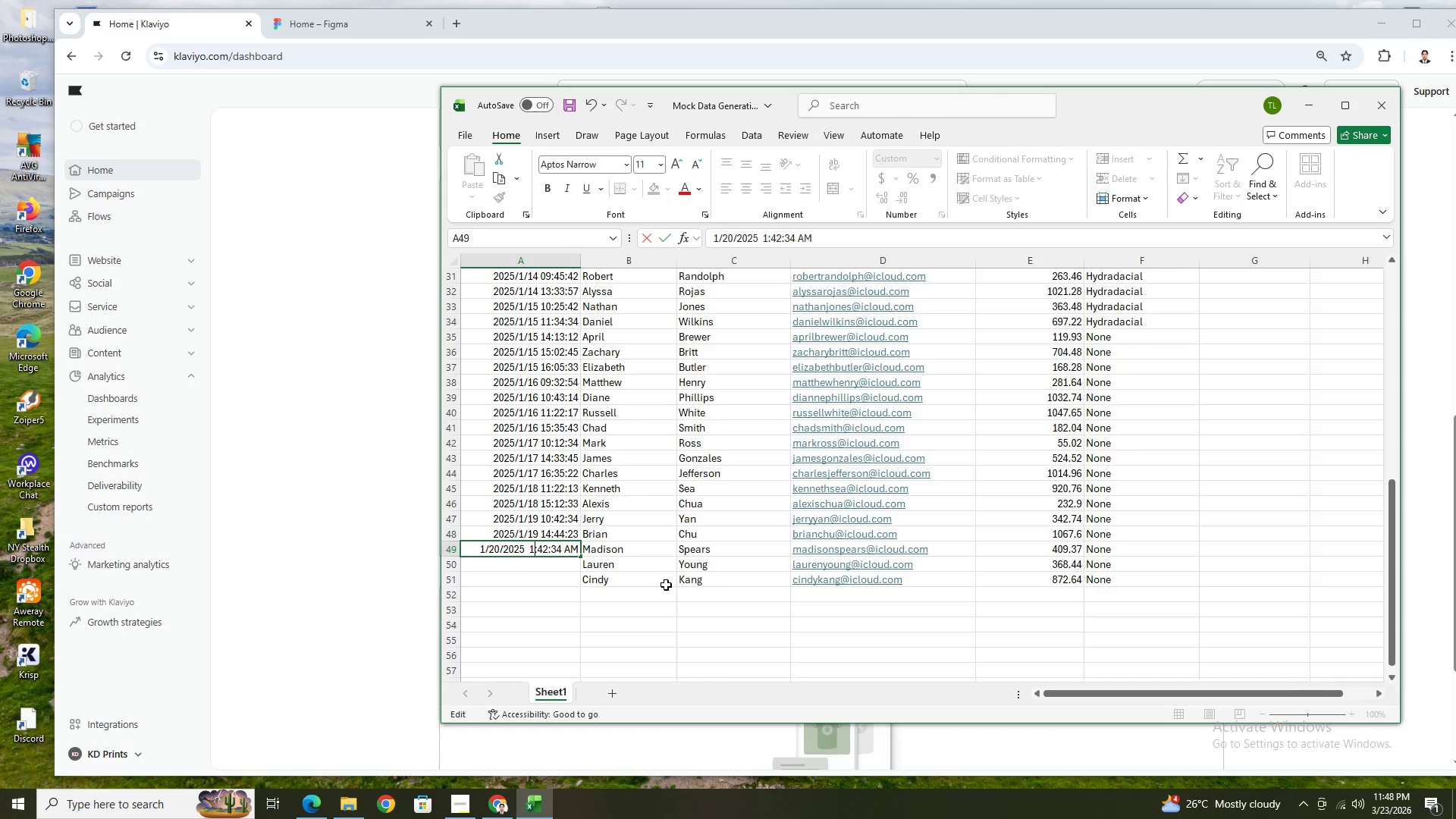 
key(1)
 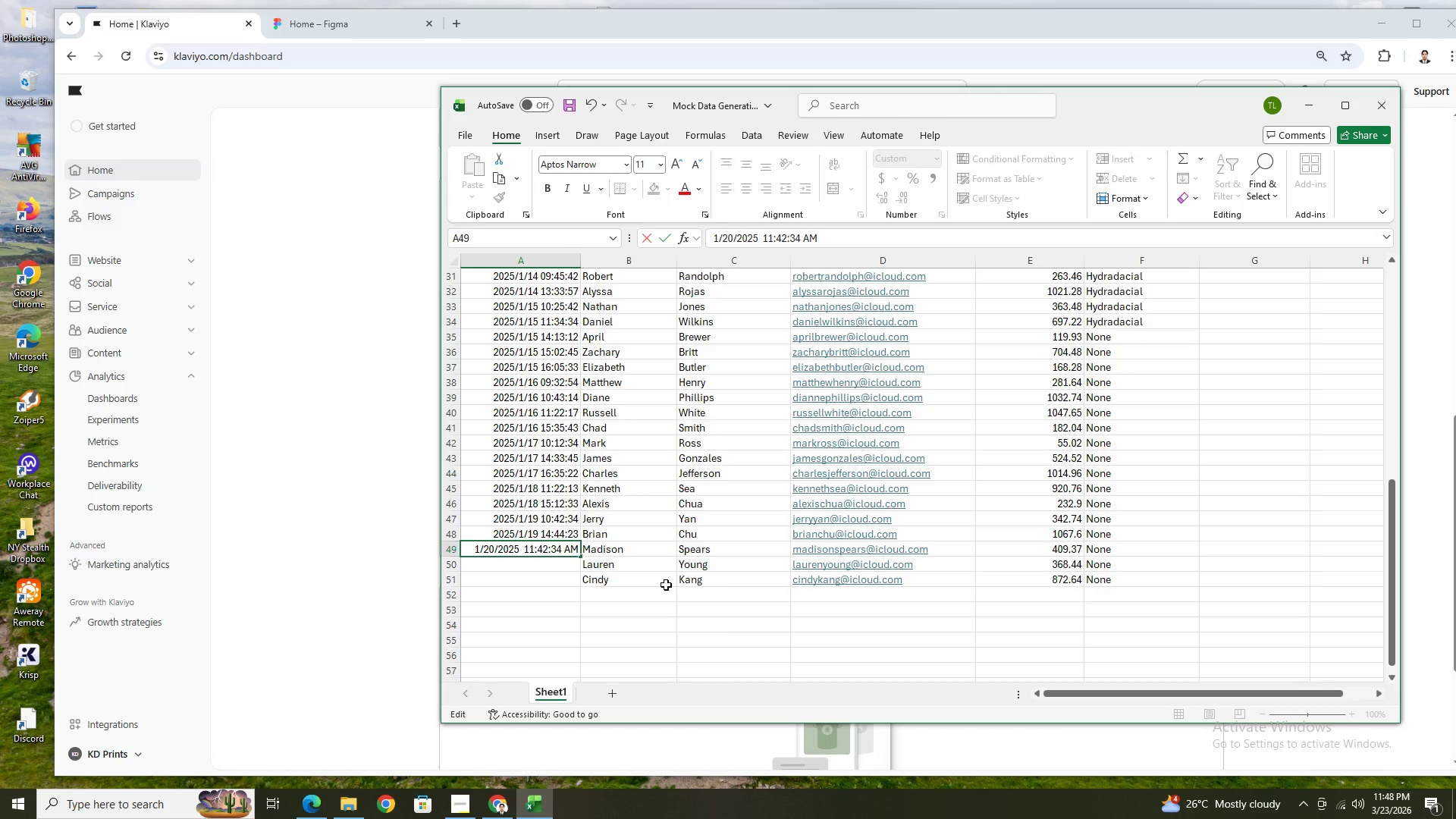 
key(Backspace)
key(Backspace)
type(09)
 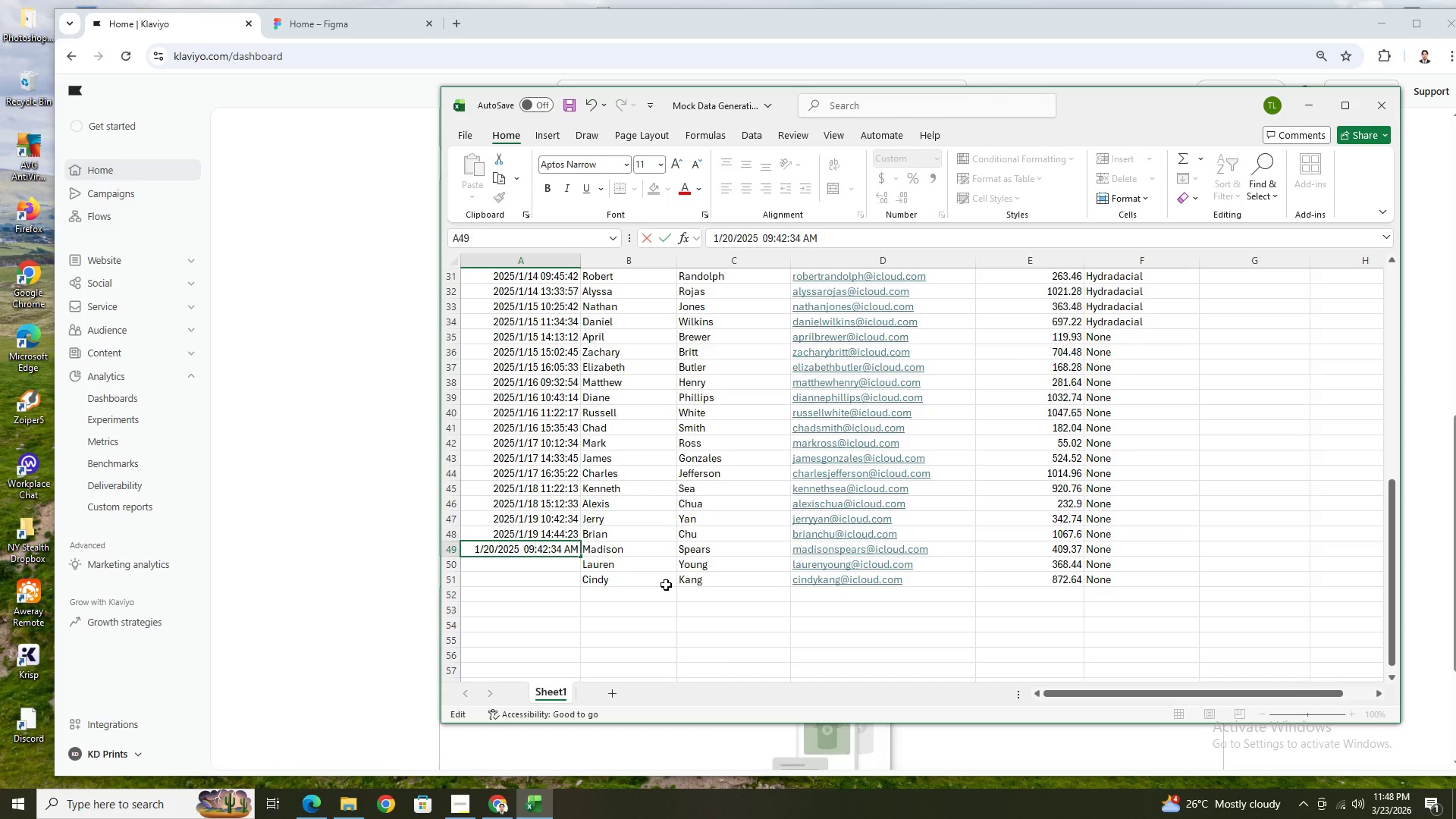 
key(ArrowRight)
 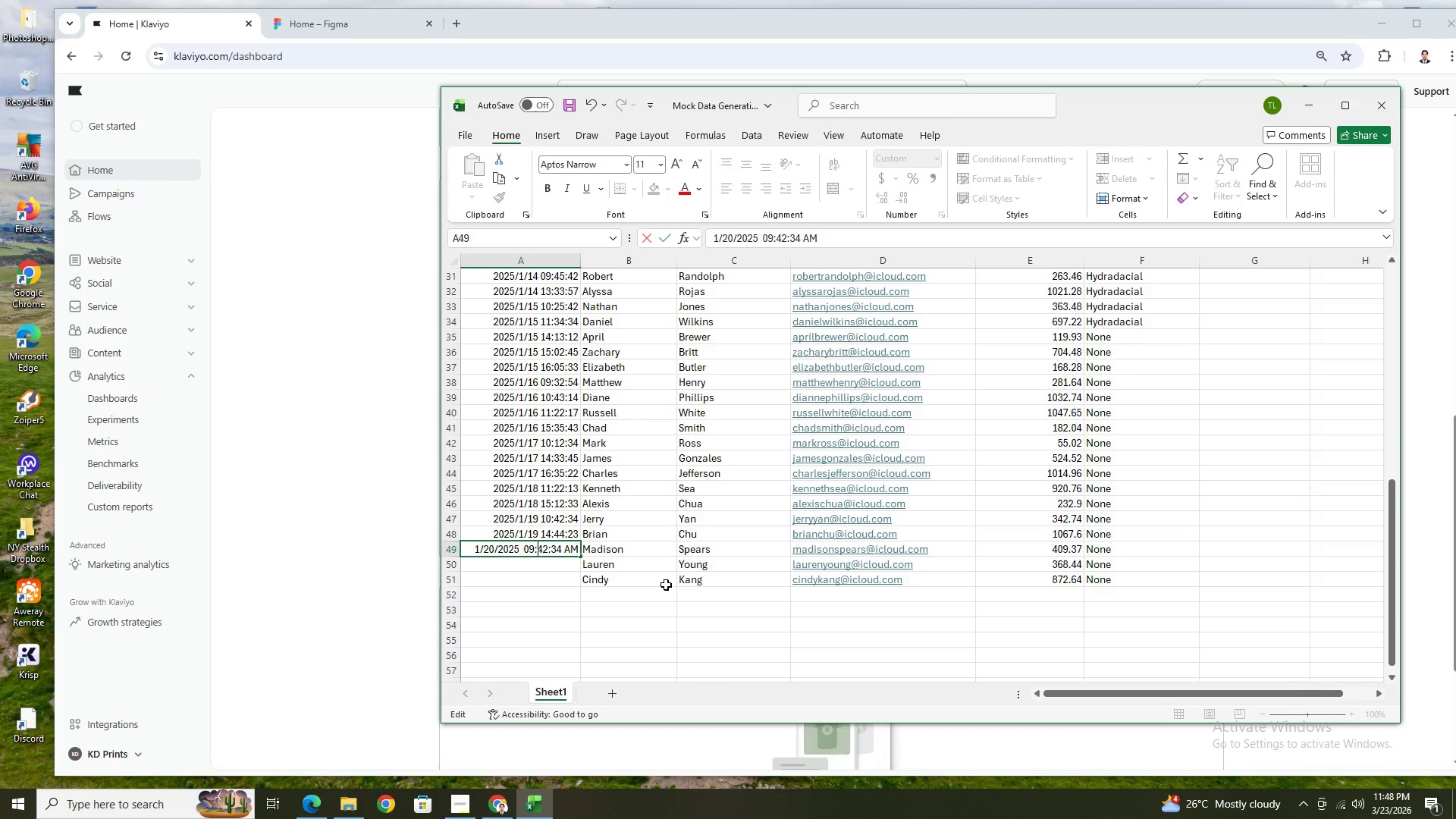 
key(ArrowRight)
 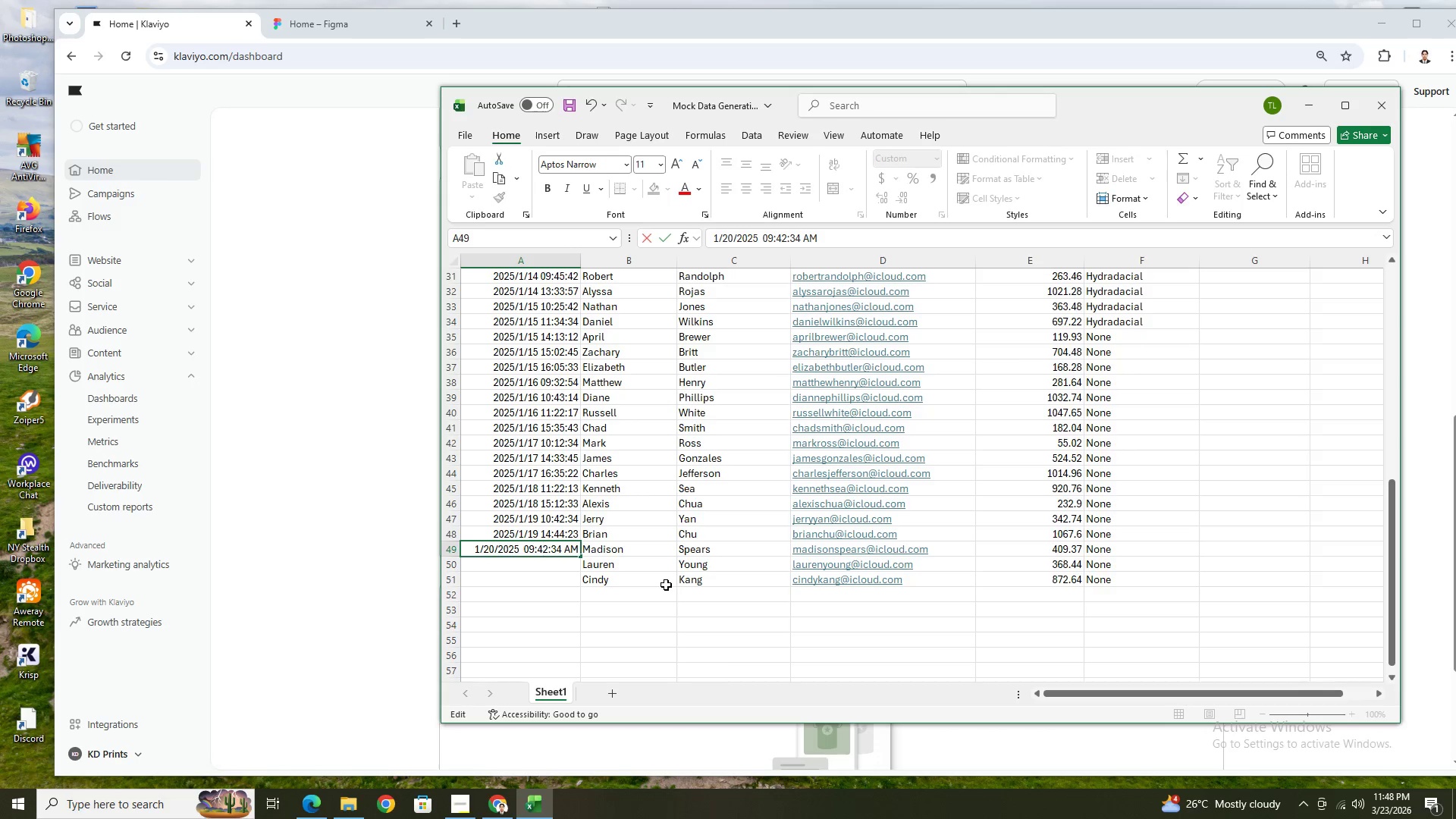 
key(ArrowRight)
 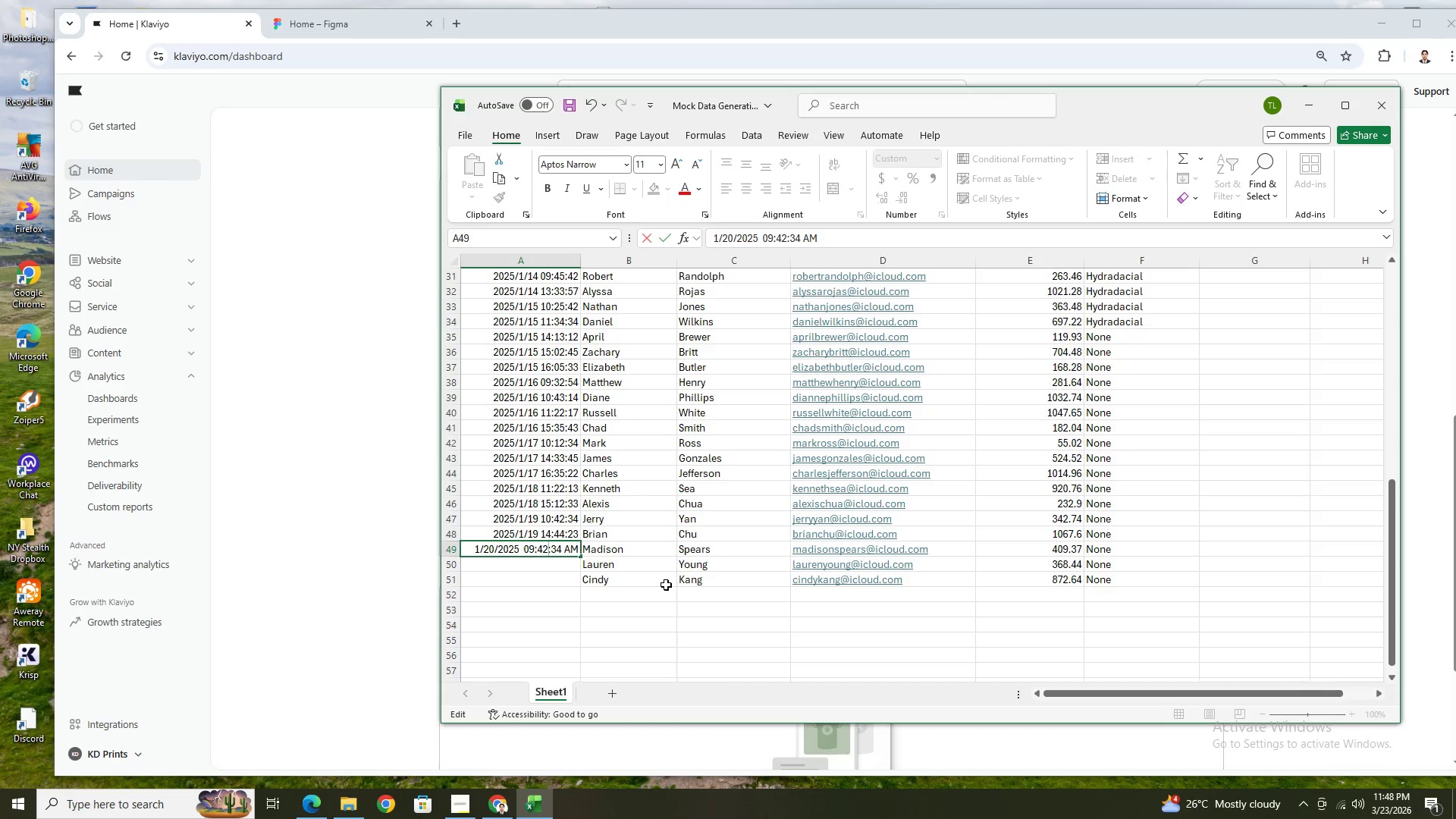 
key(ArrowLeft)
 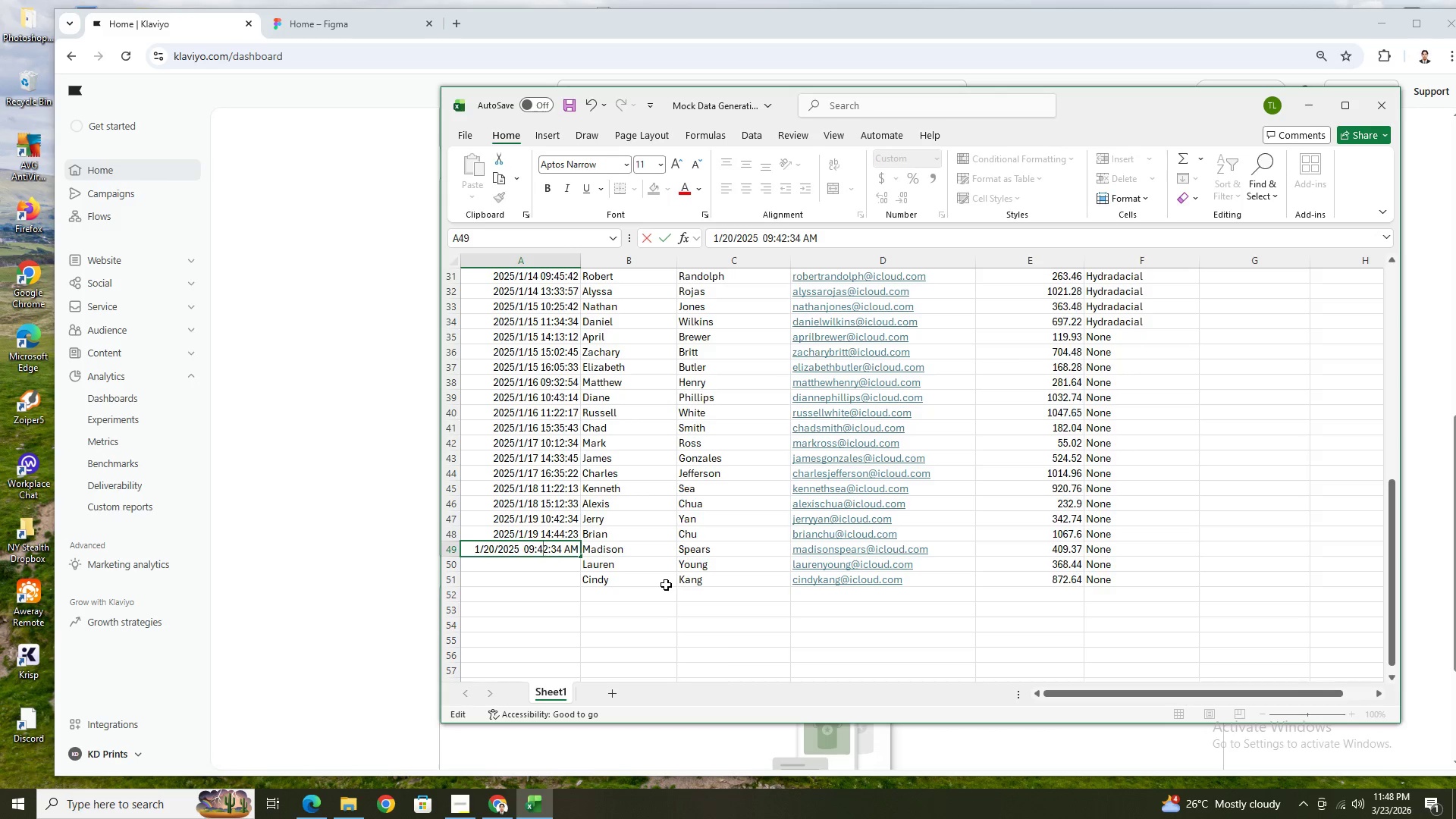 
key(Backspace)
 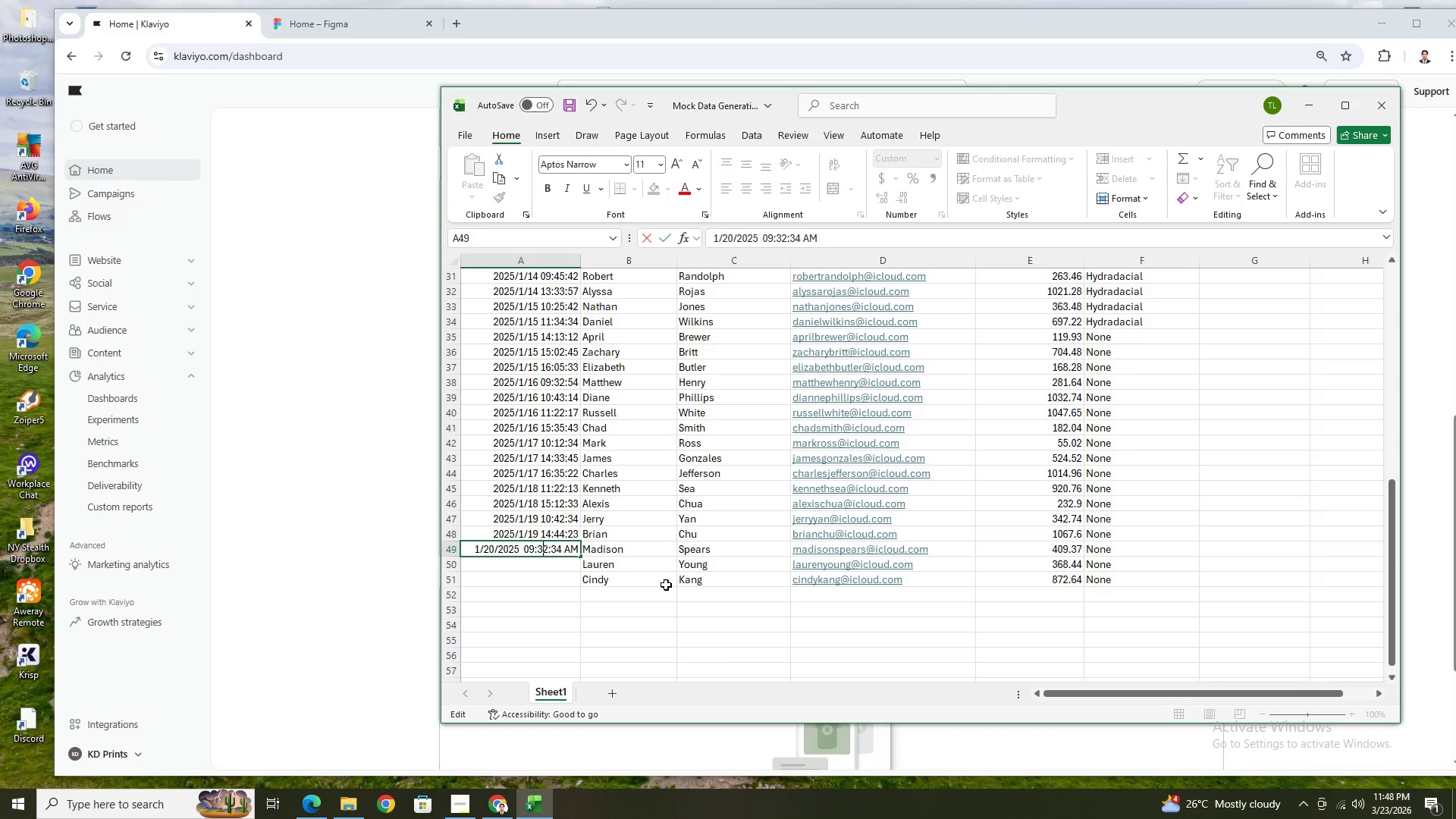 
key(3)
 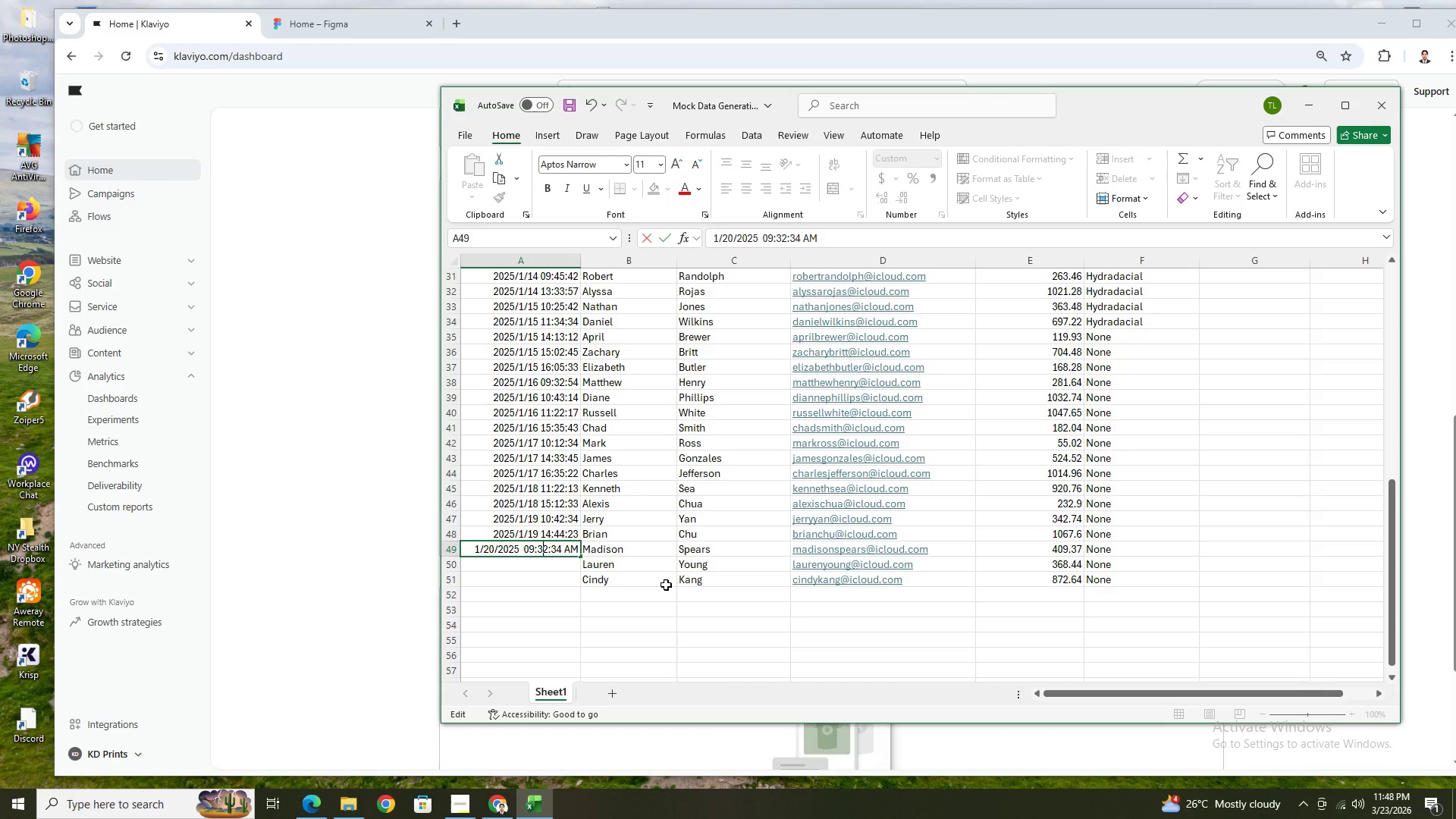 
key(ArrowRight)
 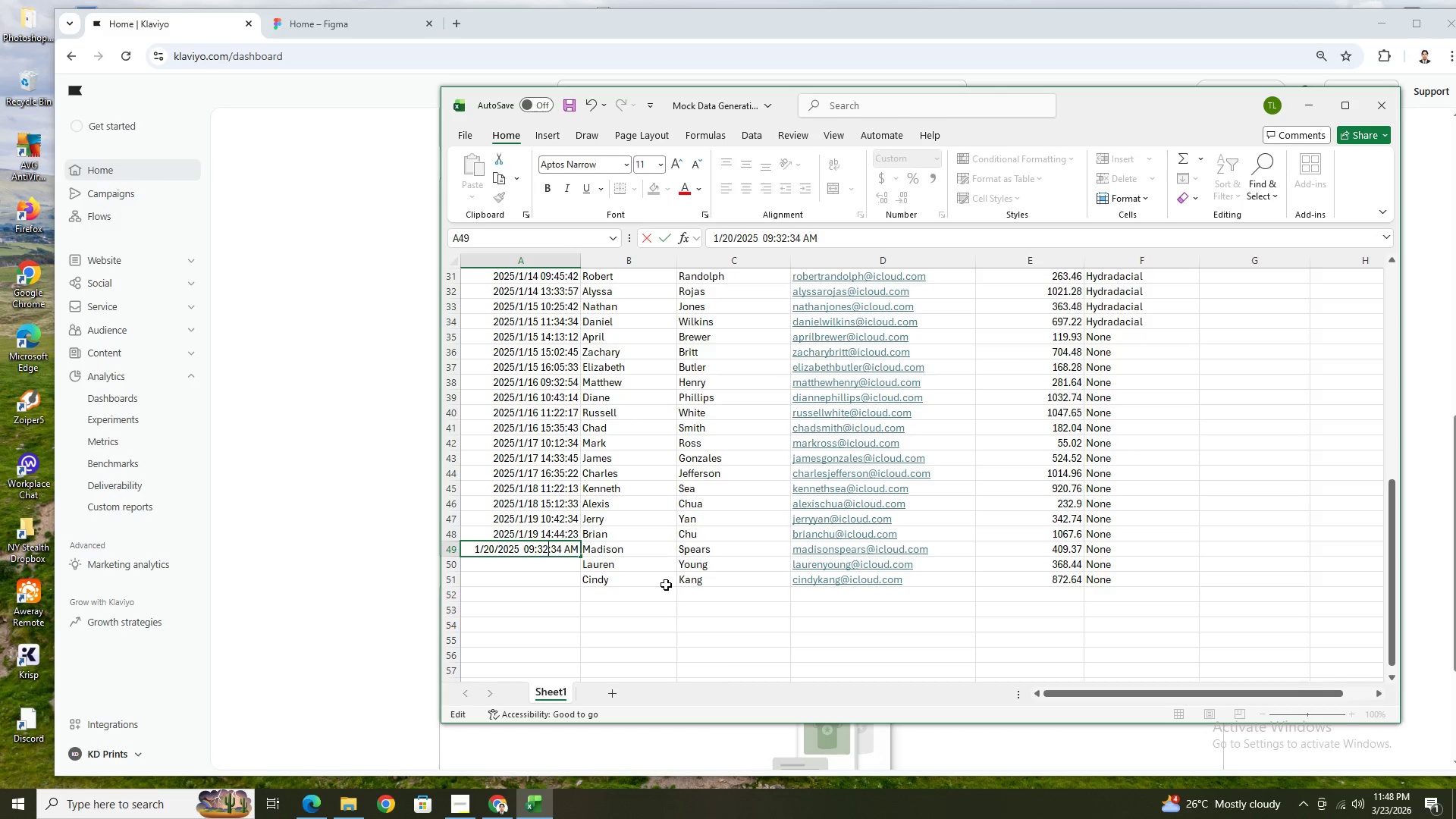 
key(ArrowRight)
 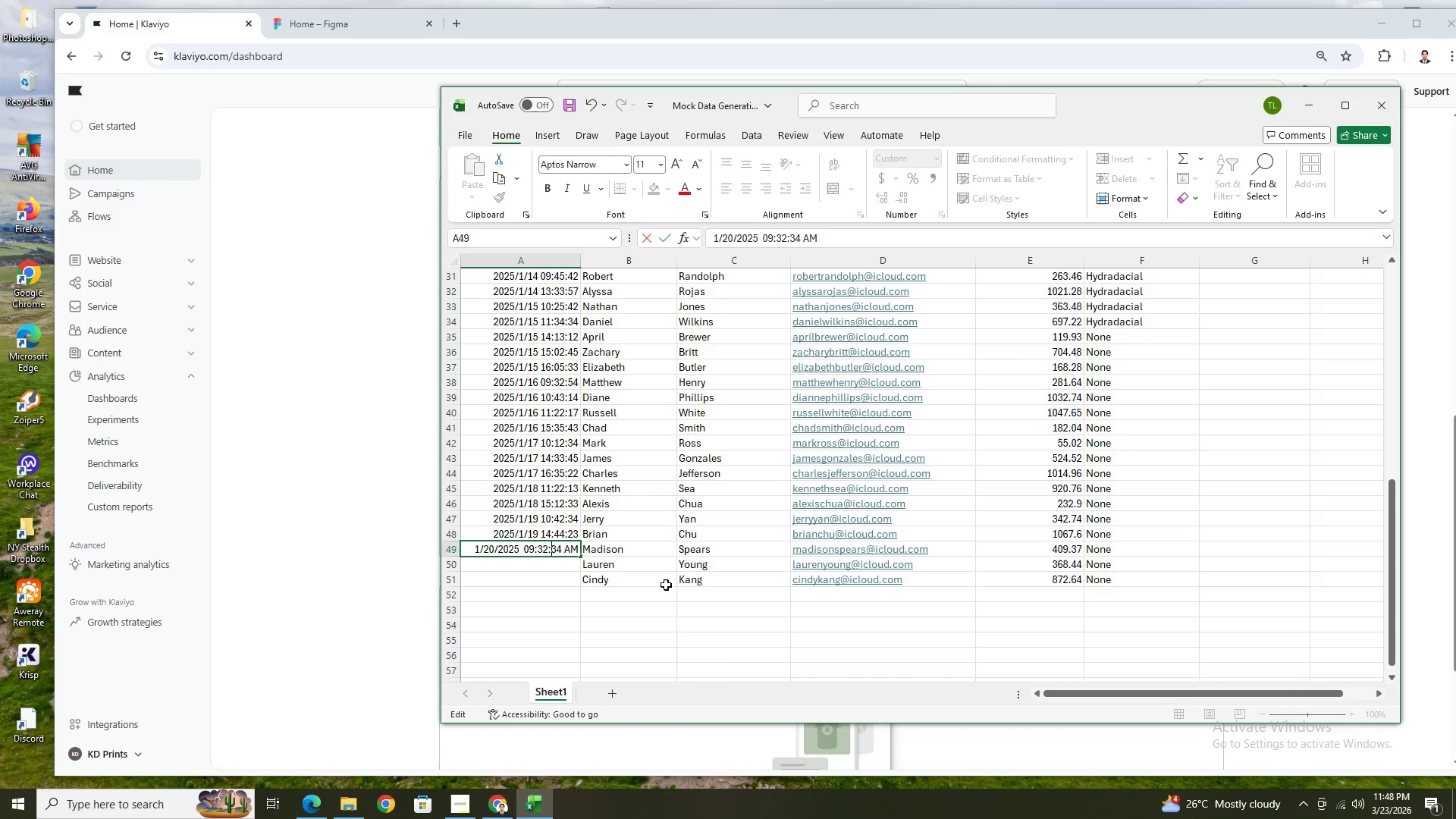 
key(ArrowRight)
 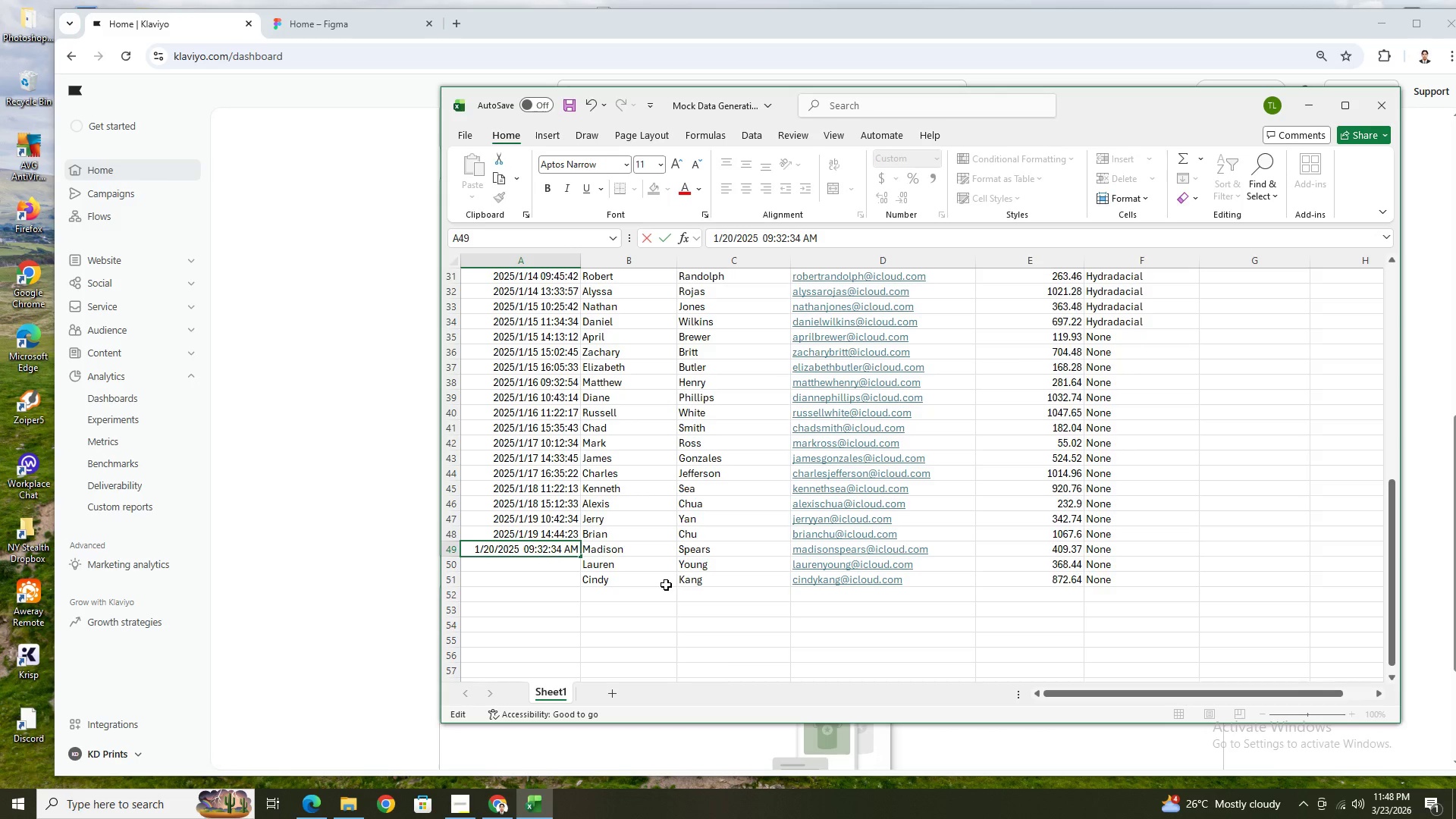 
key(ArrowRight)
 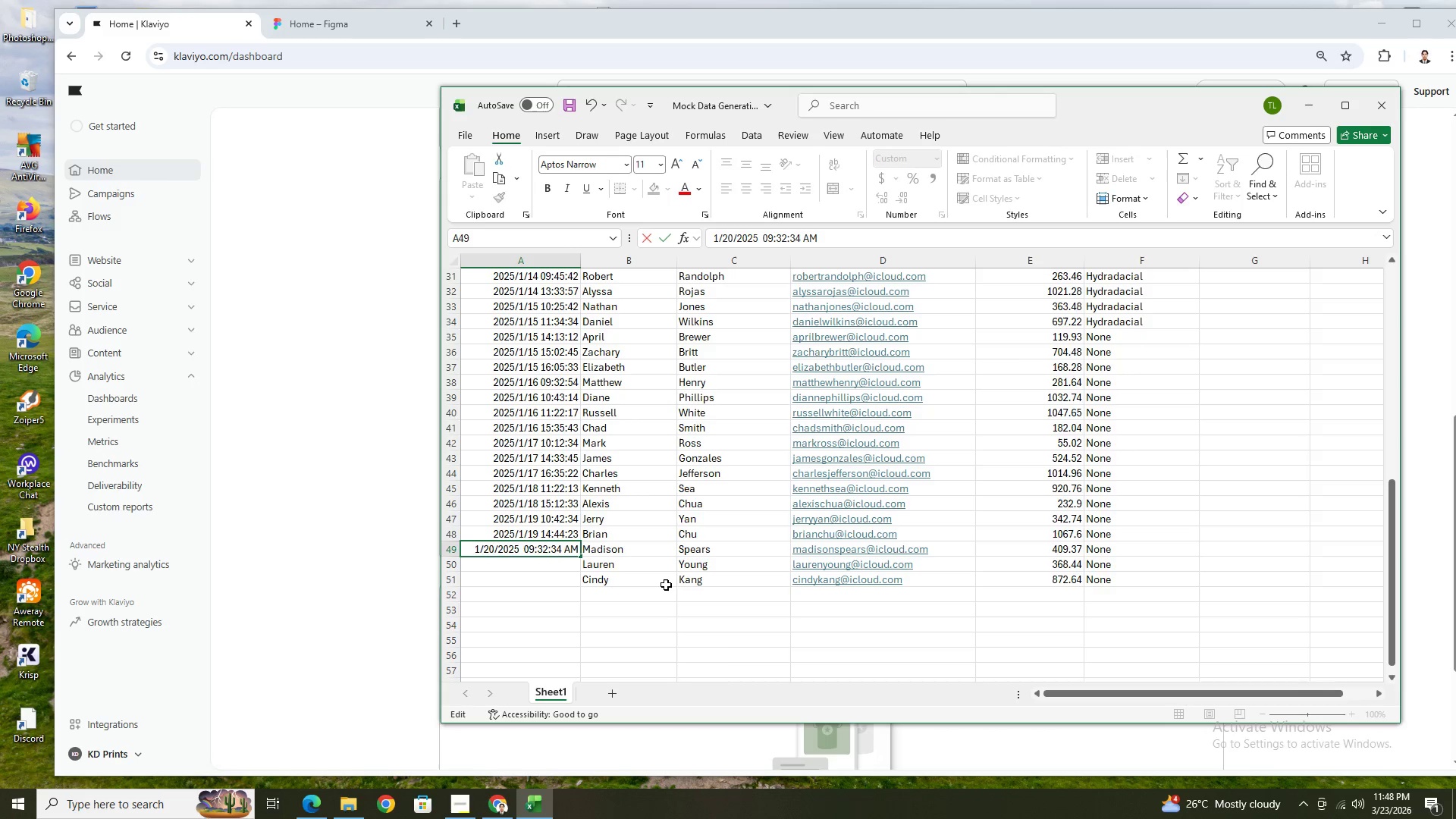 
key(Backspace)
key(Backspace)
type(15)
 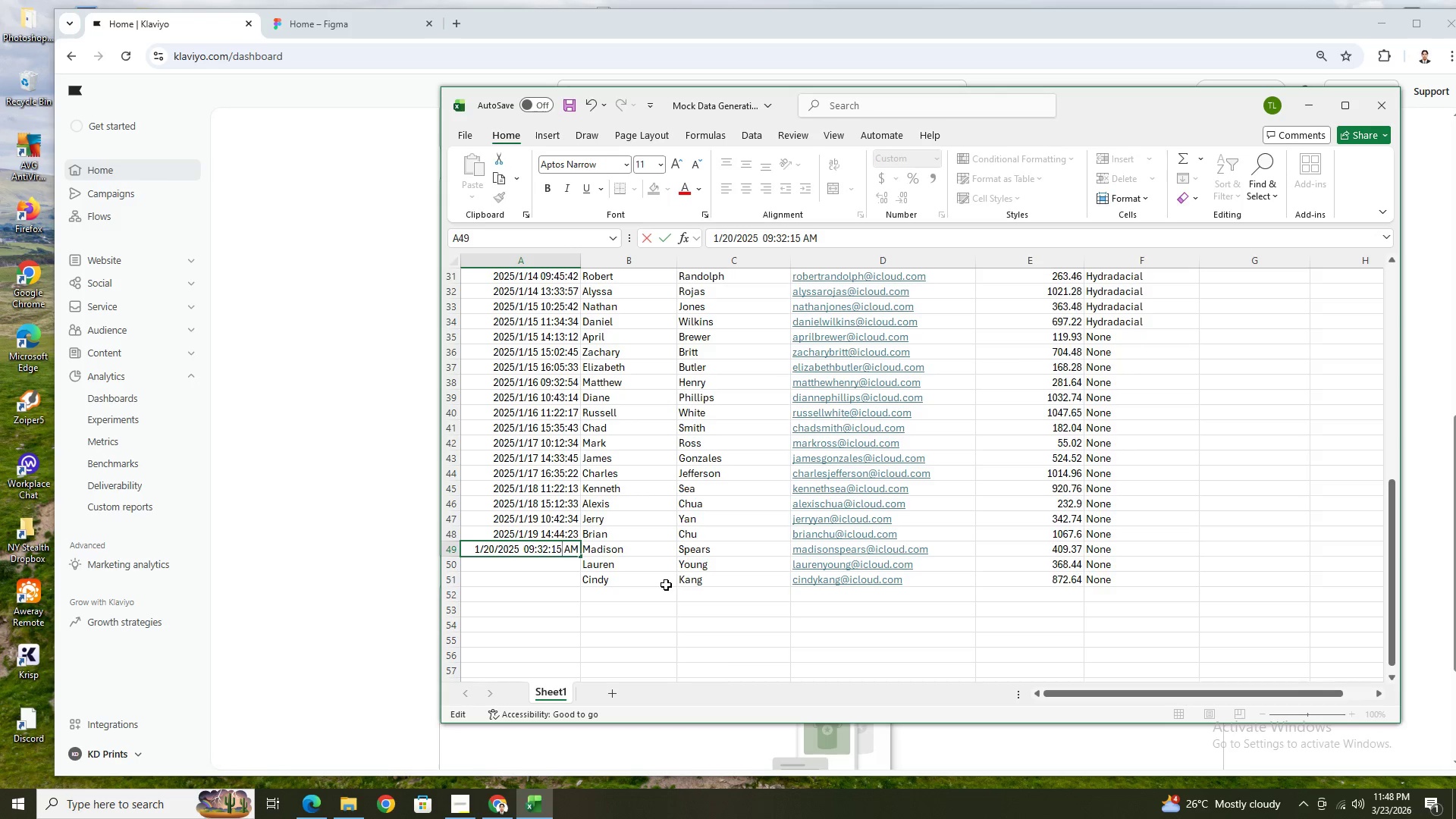 
key(Enter)
 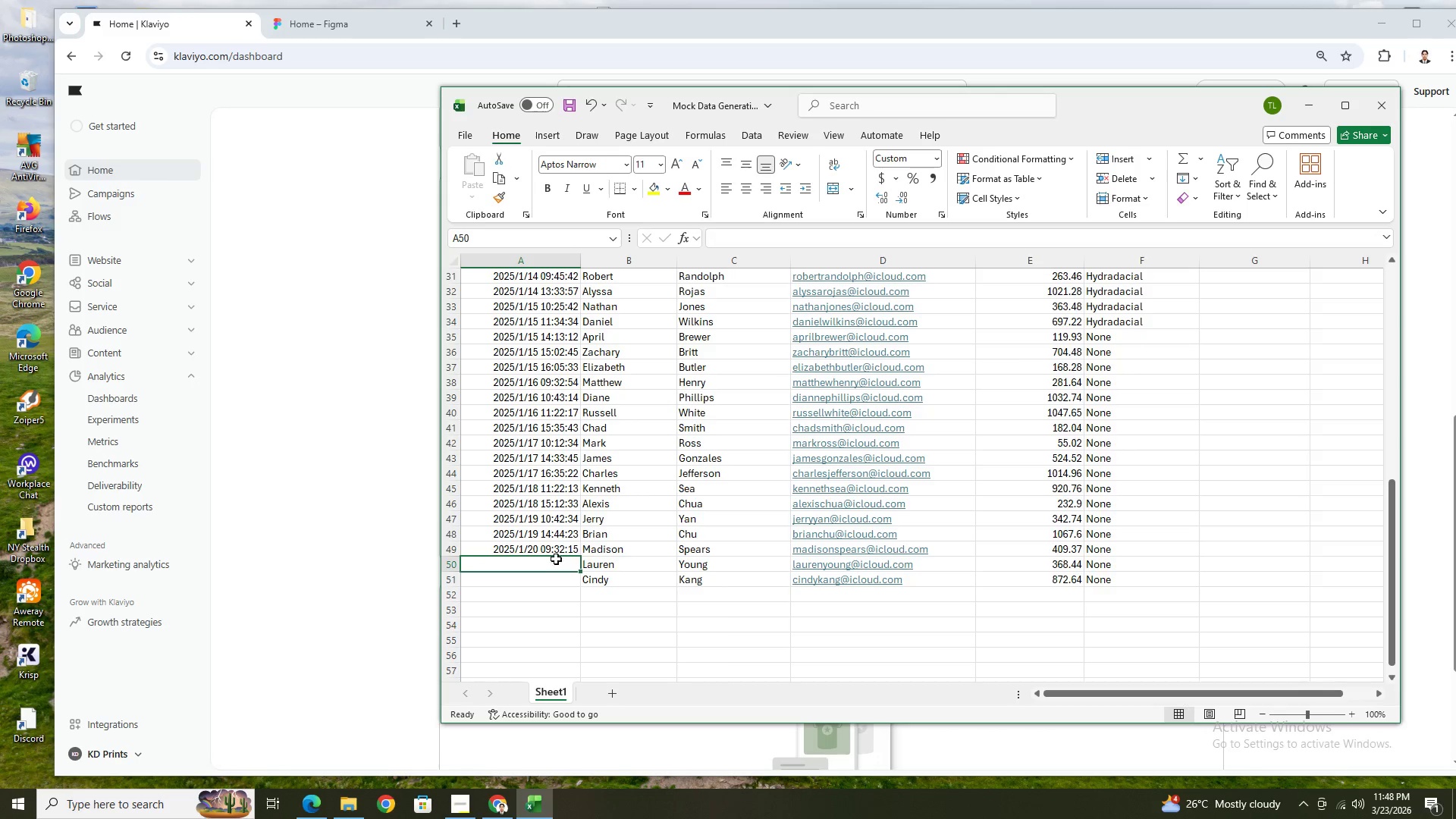 
left_click([557, 549])
 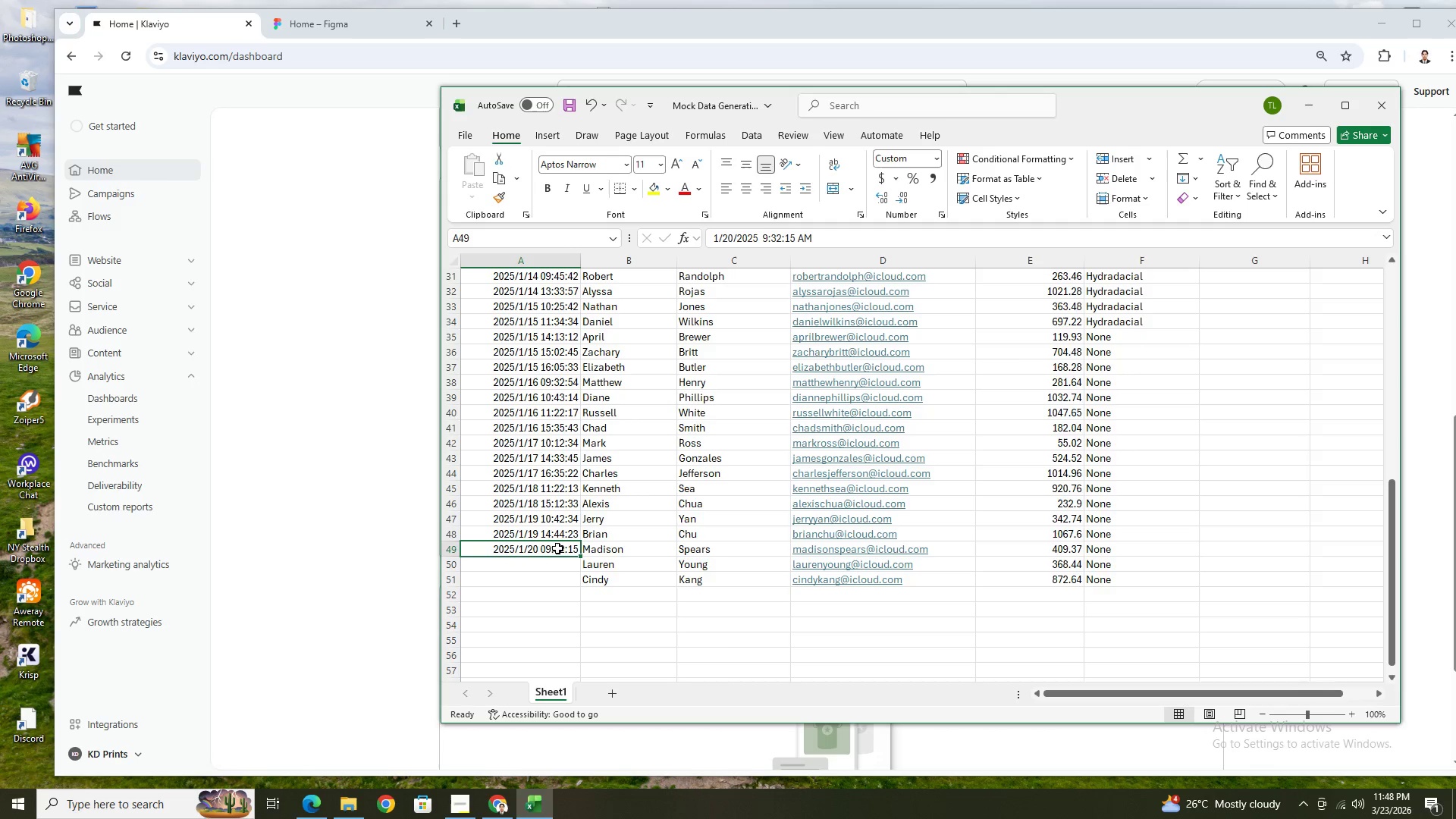 
key(Control+C)
 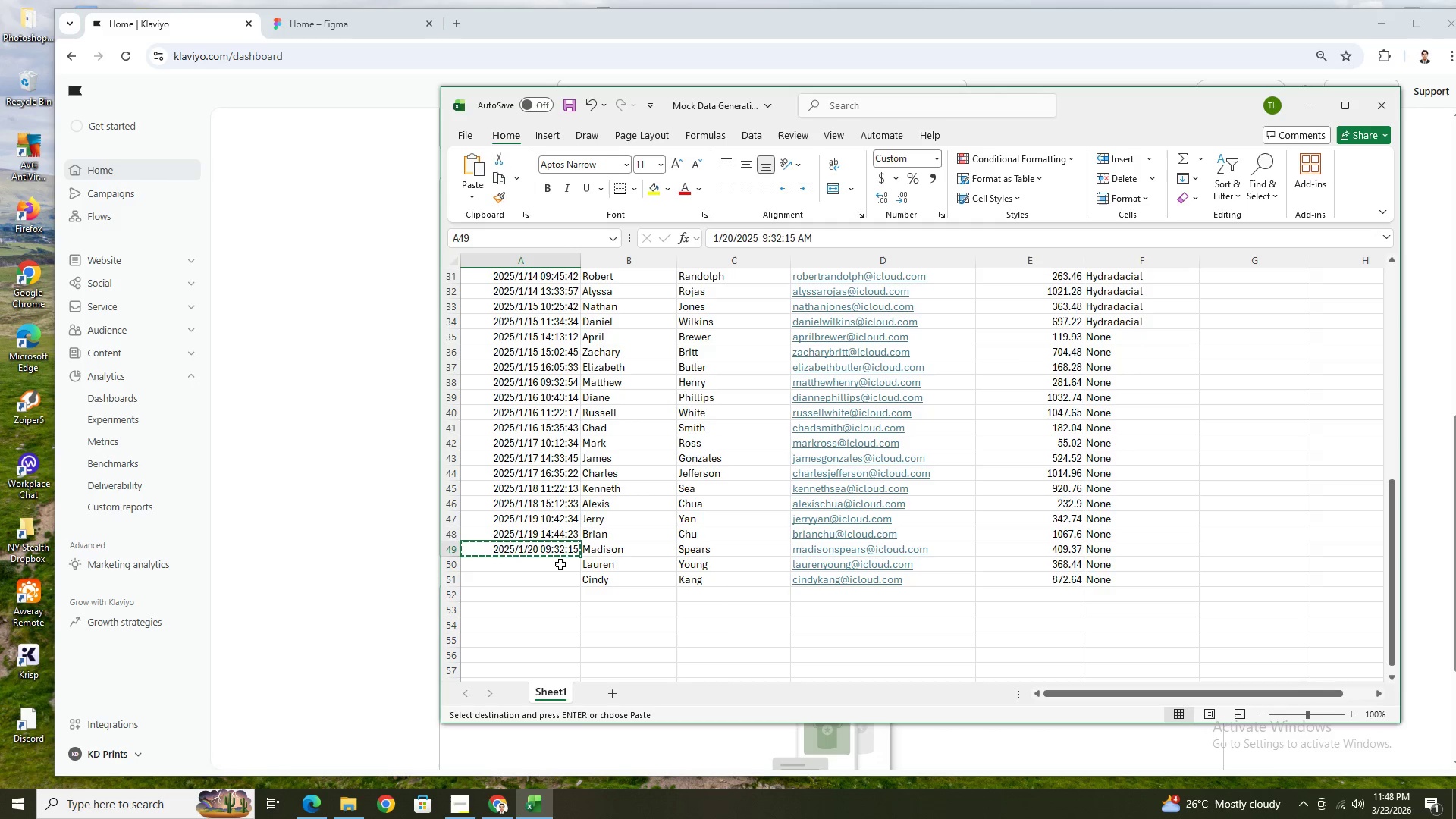 
left_click([560, 564])
 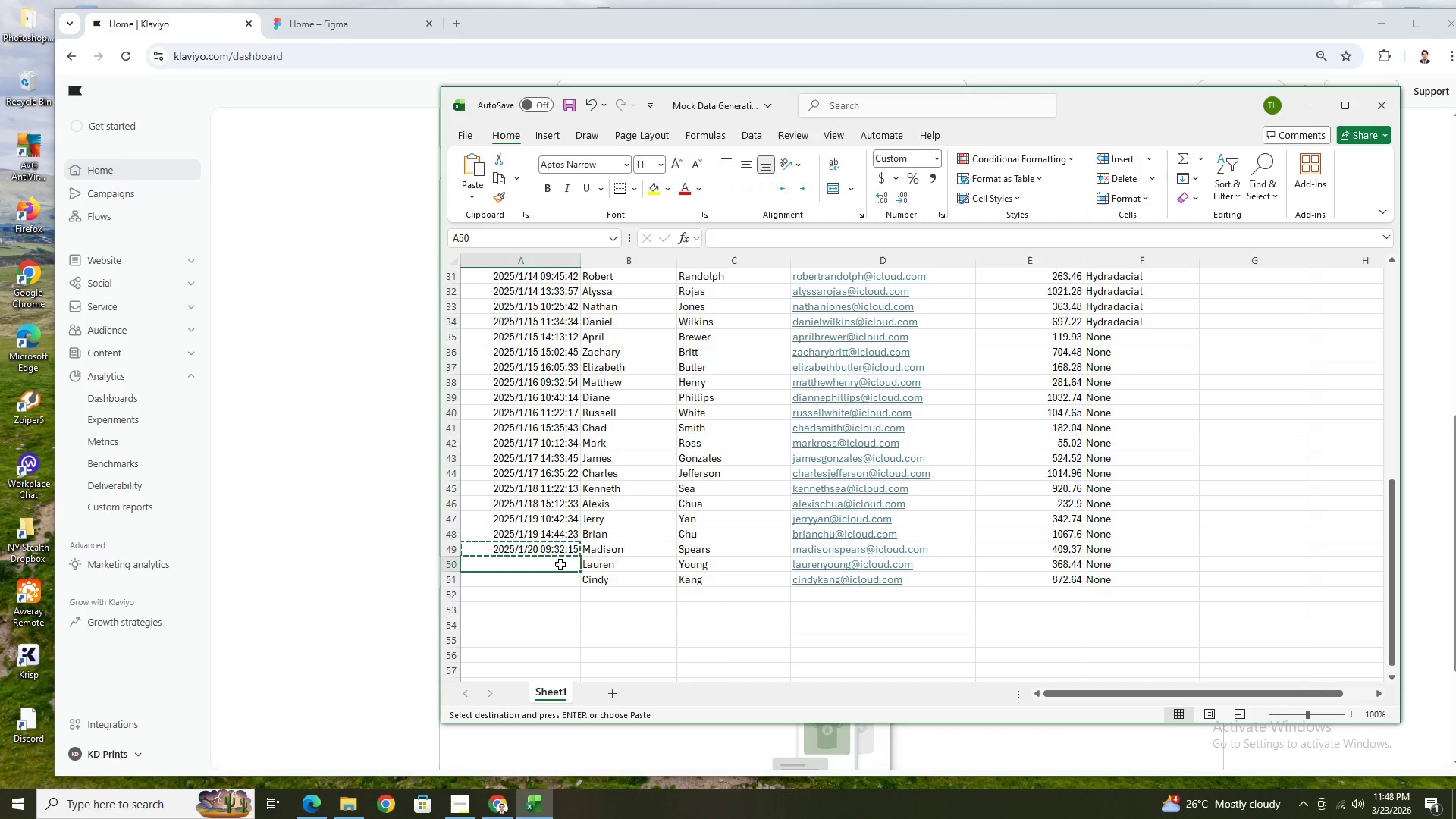 
key(Control+ControlLeft)
 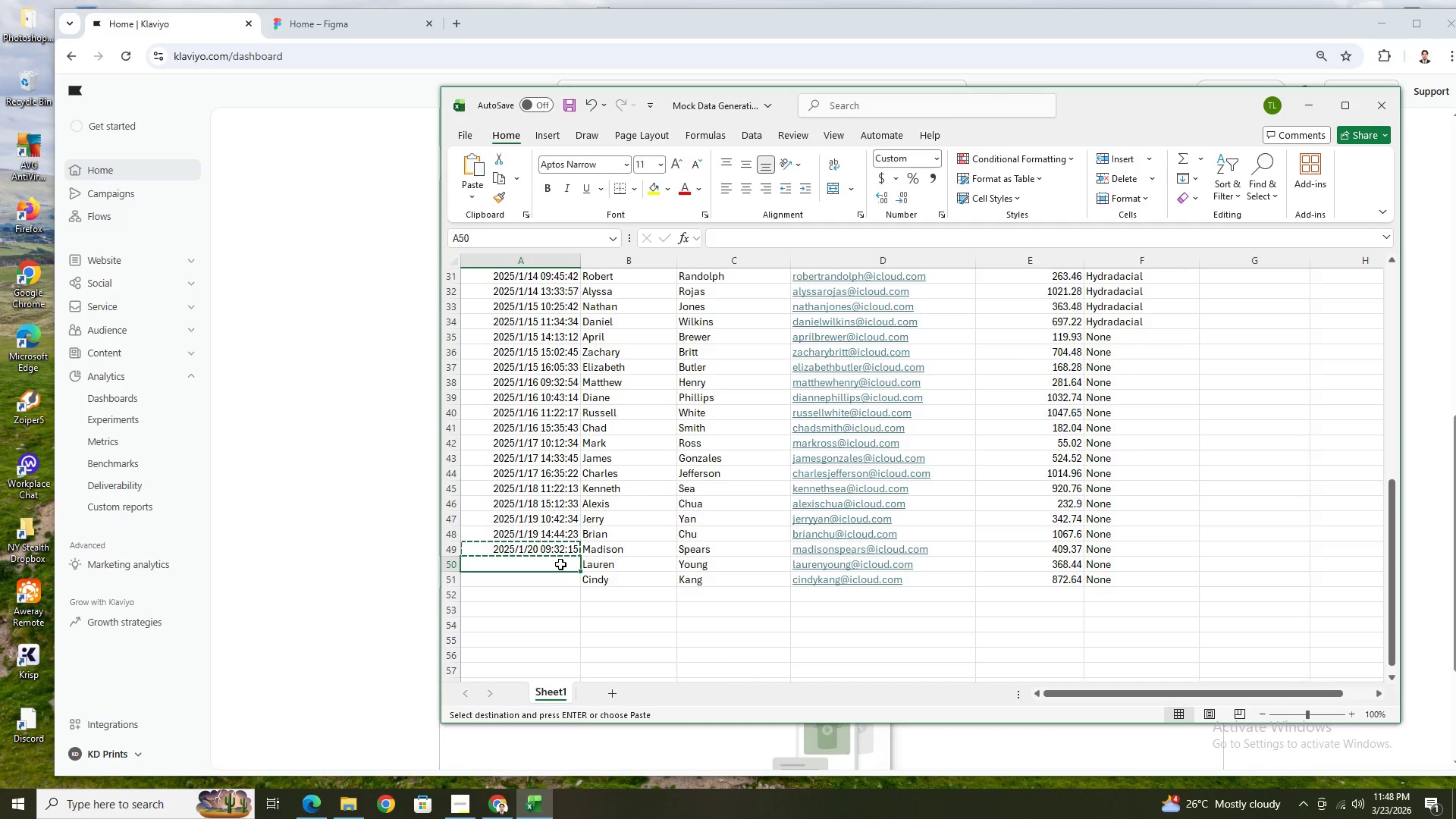 
key(Control+V)
 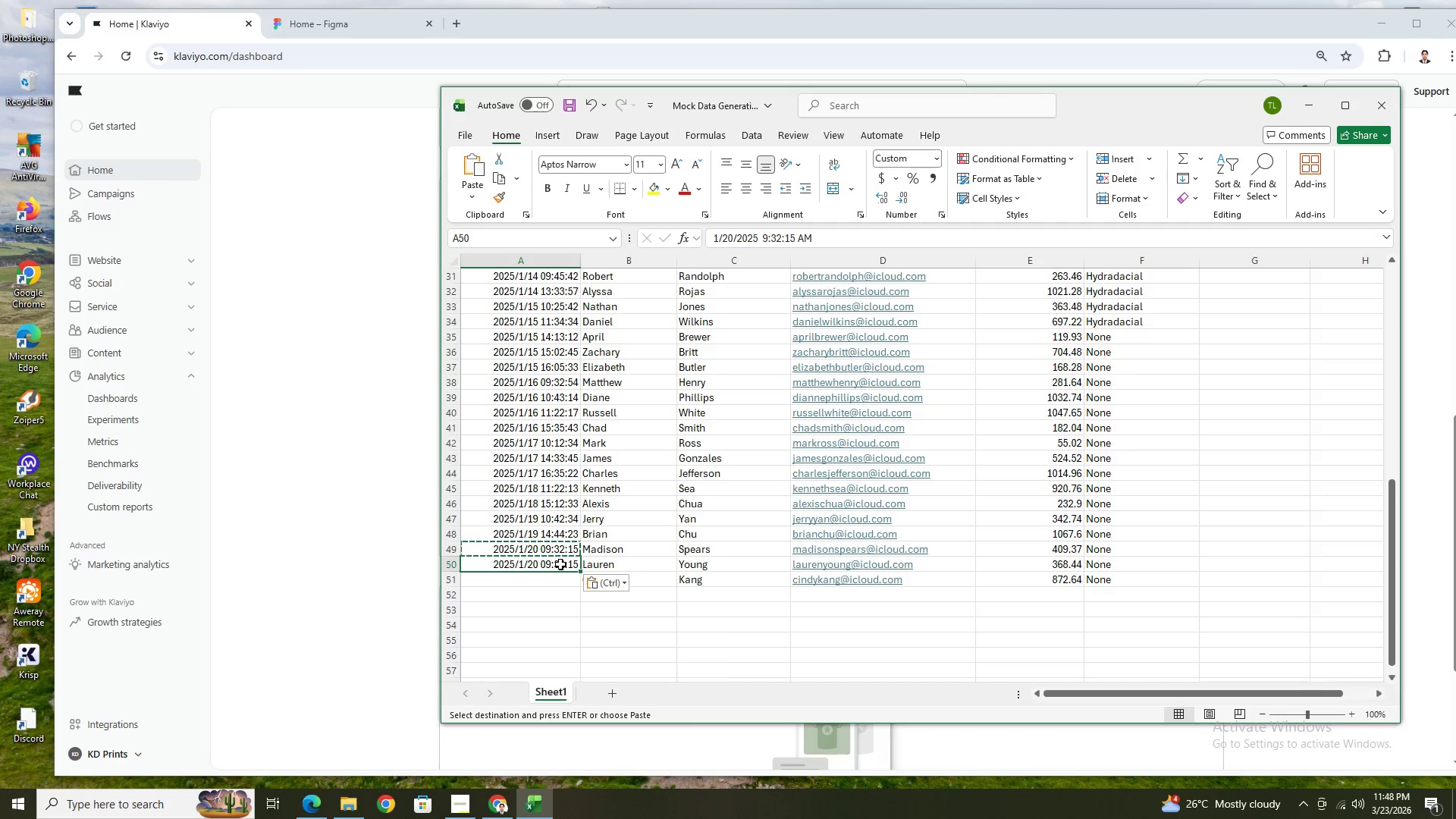 
double_click([560, 564])
 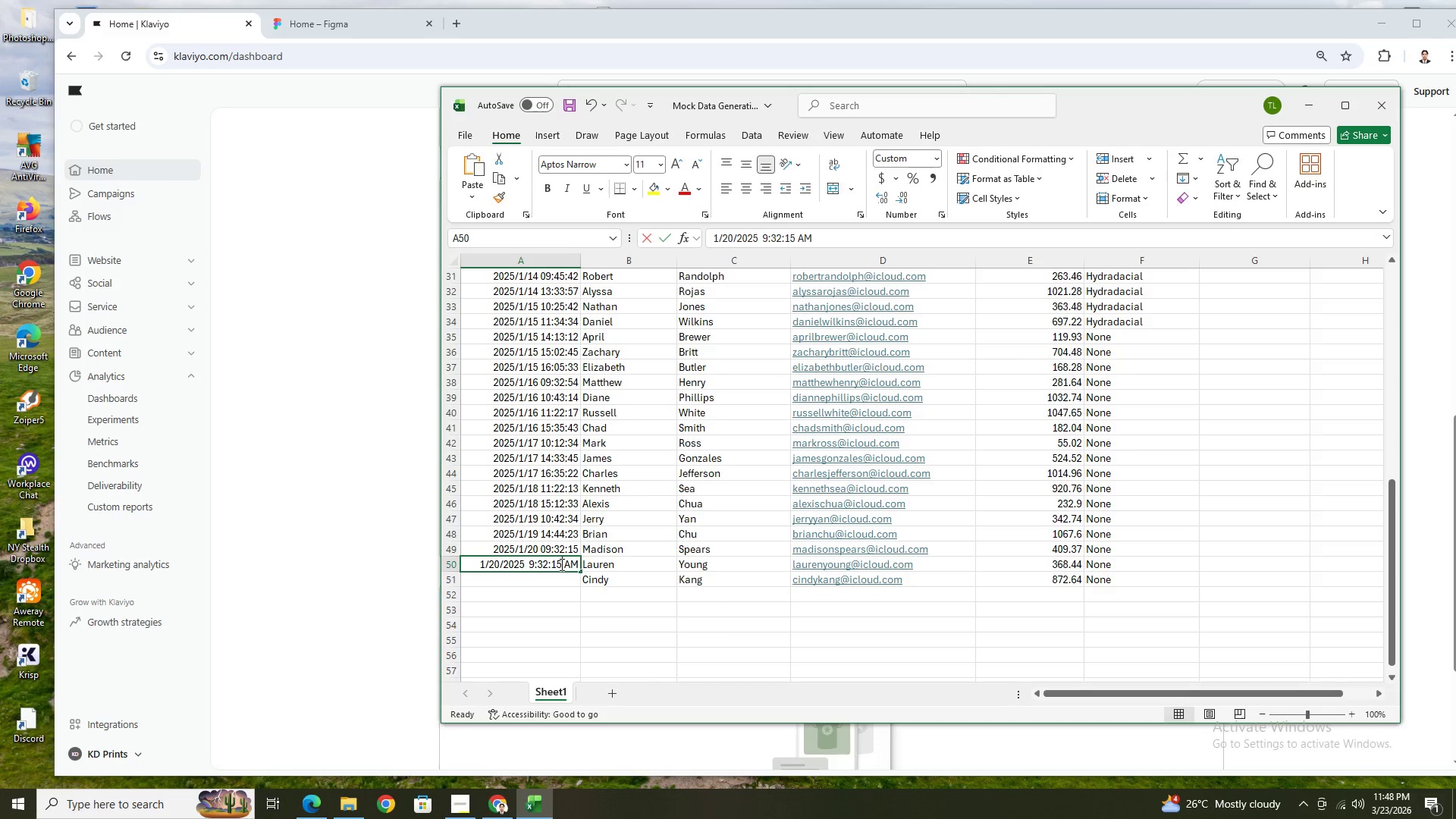 
triple_click([560, 564])
 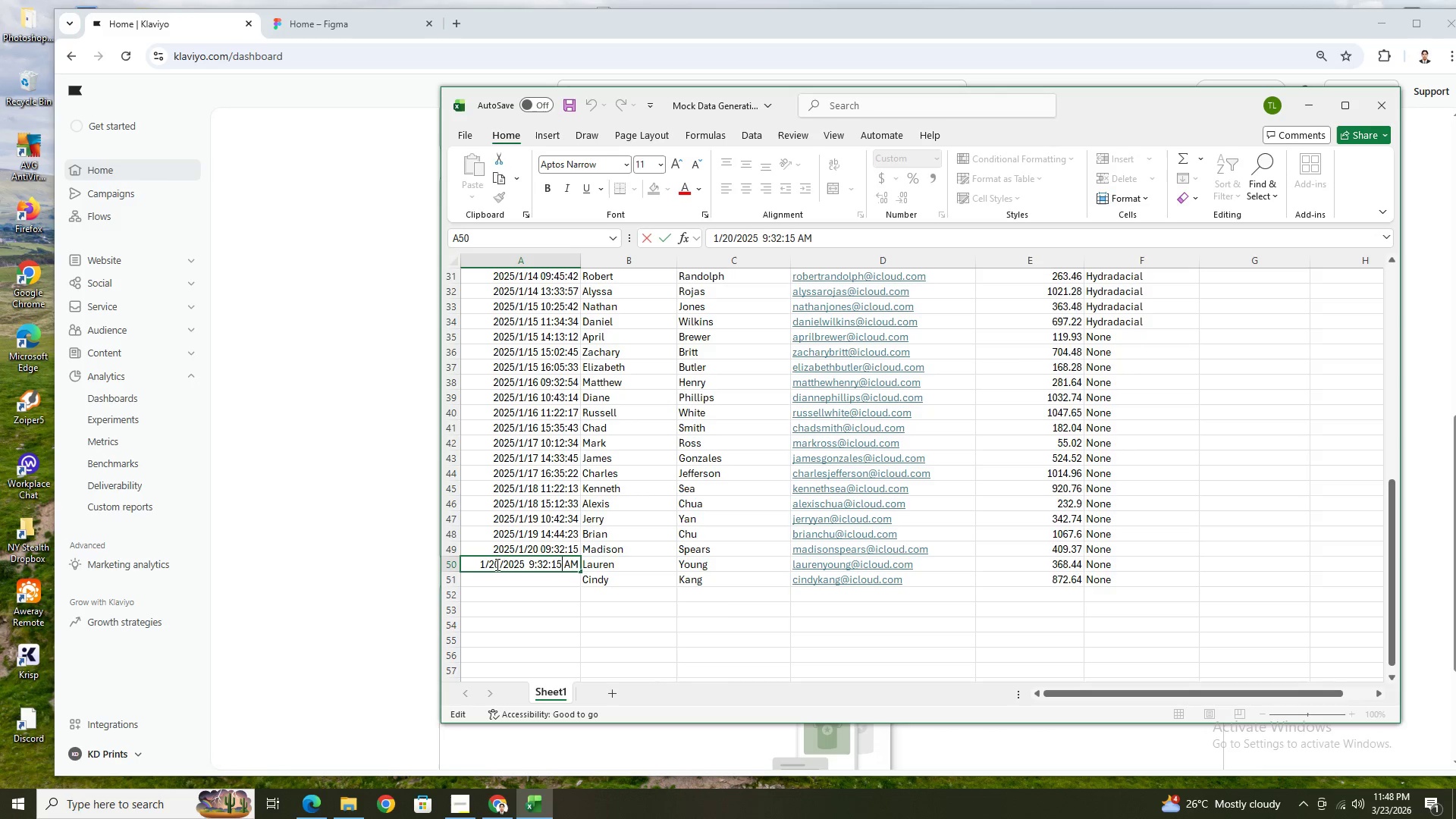 
left_click([495, 564])
 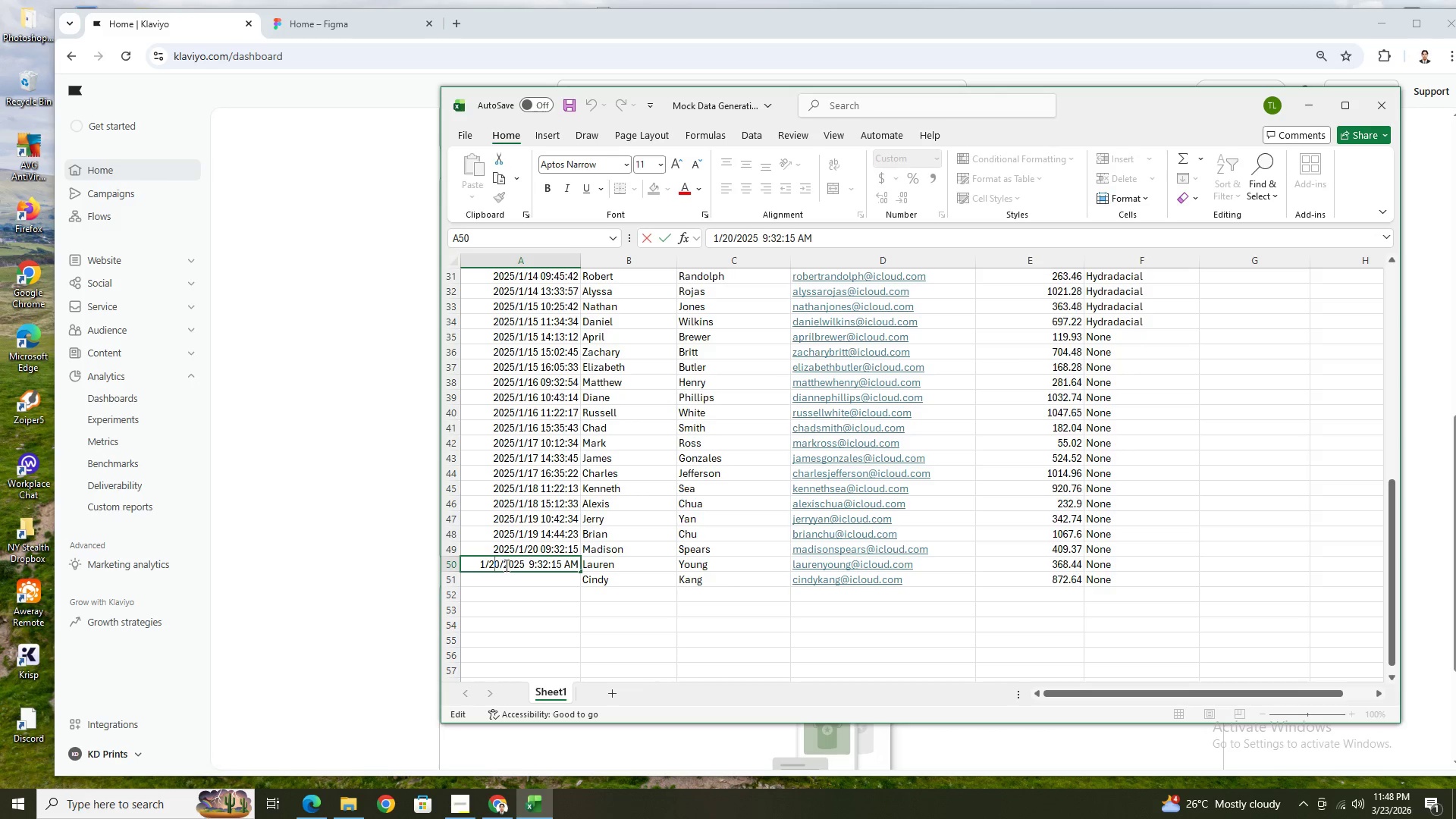 
left_click([535, 563])
 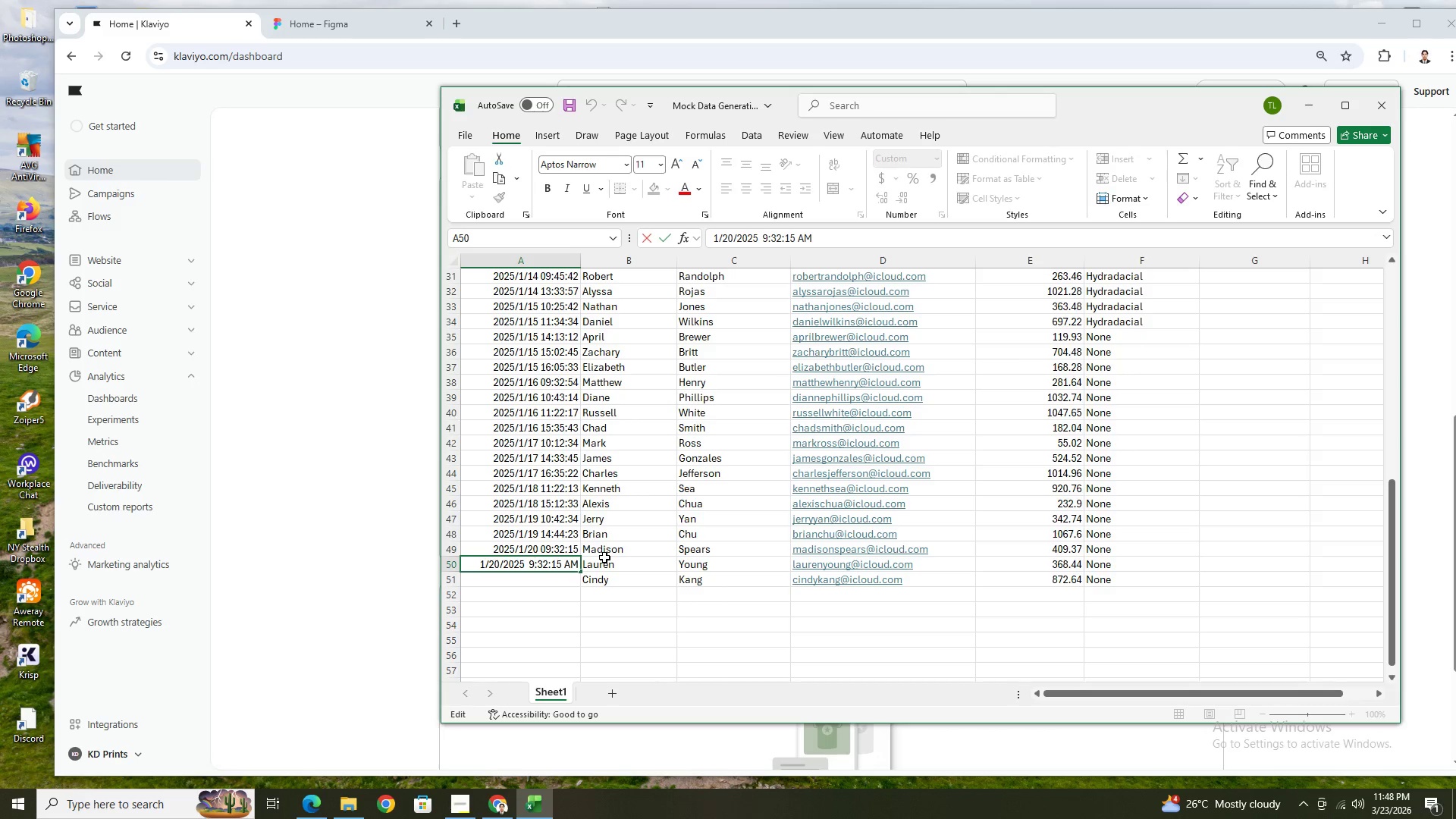 
key(Backspace)
 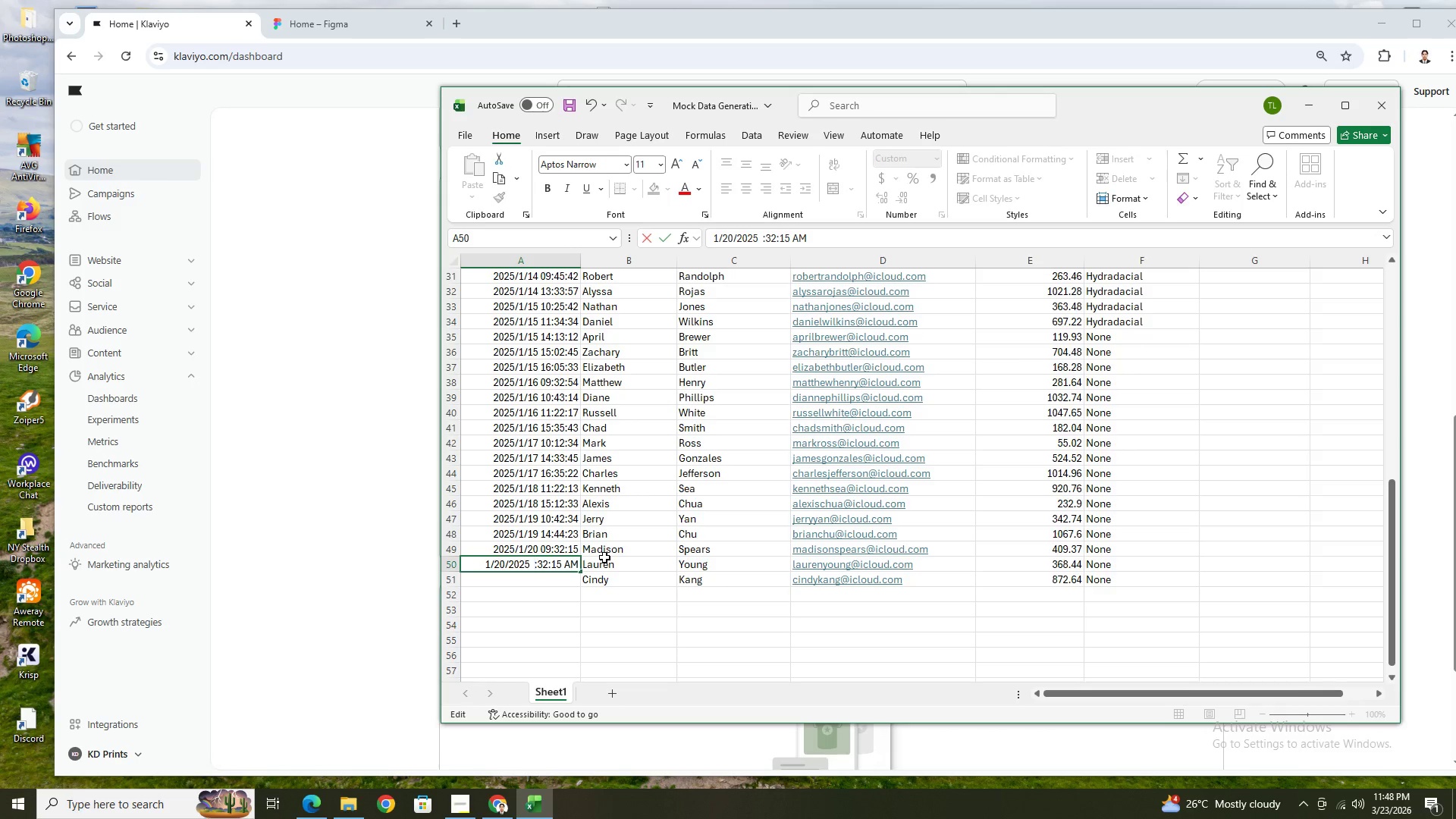 
key(4)
 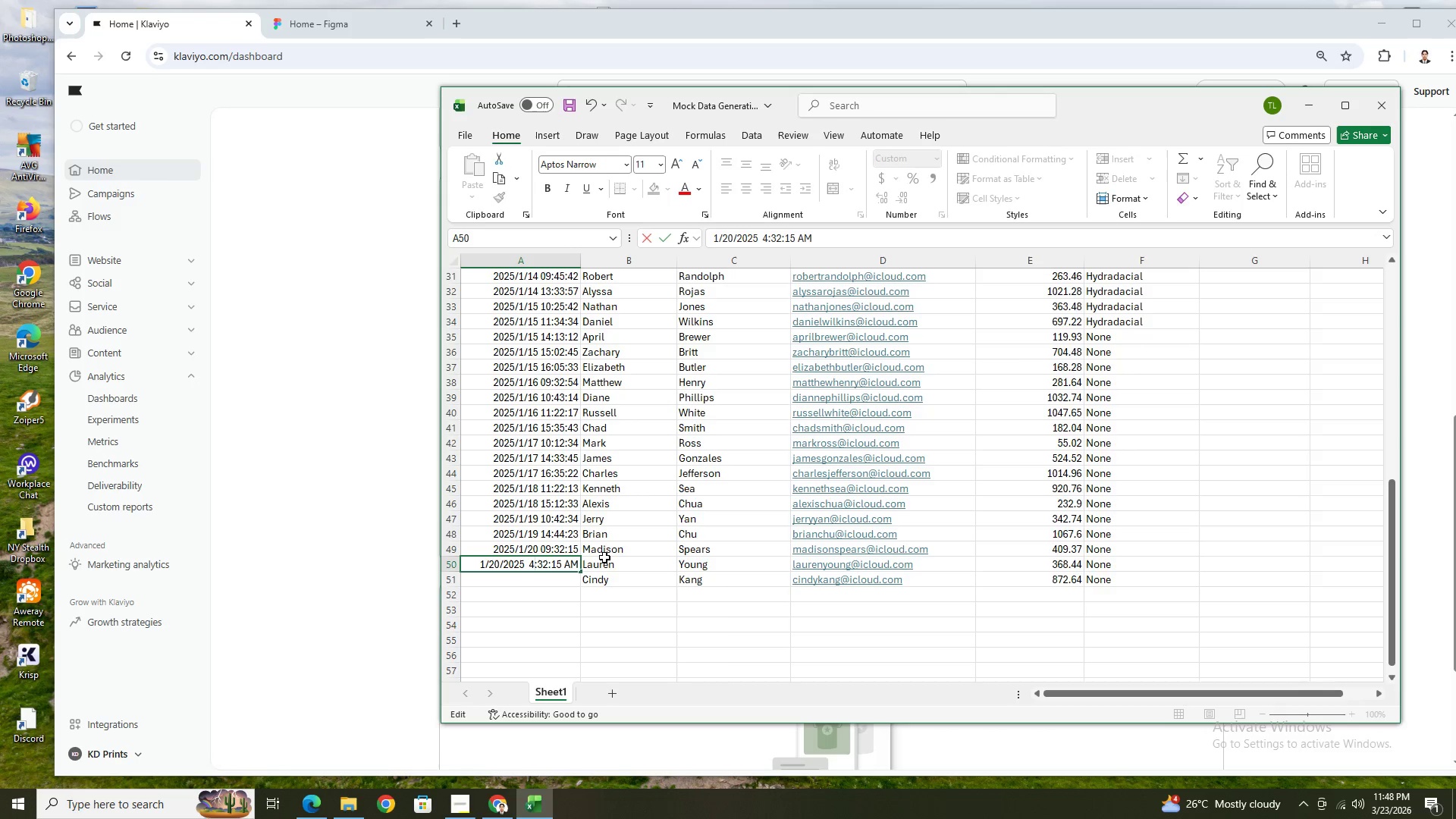 
key(Backspace)
 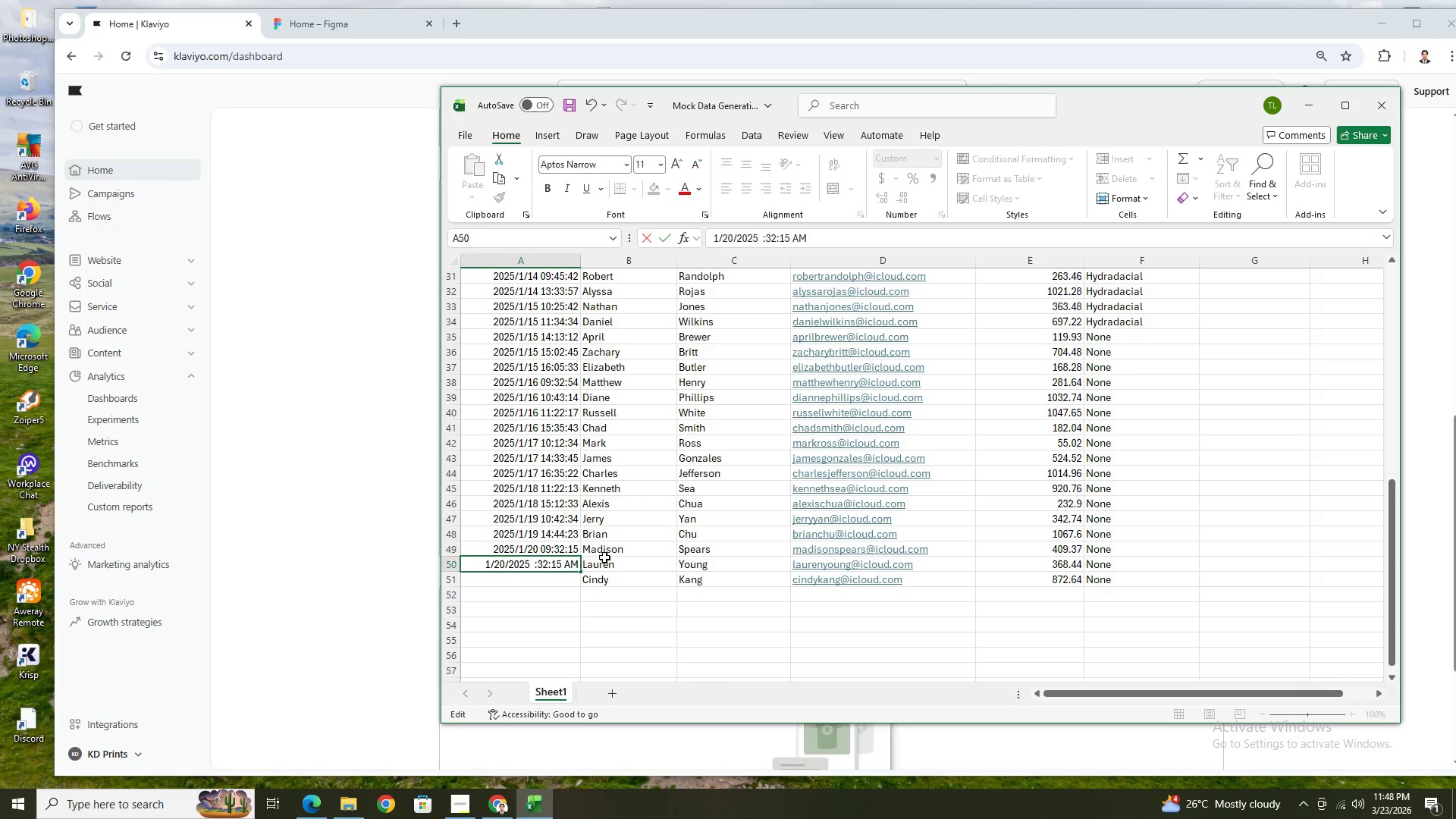 
key(2)
 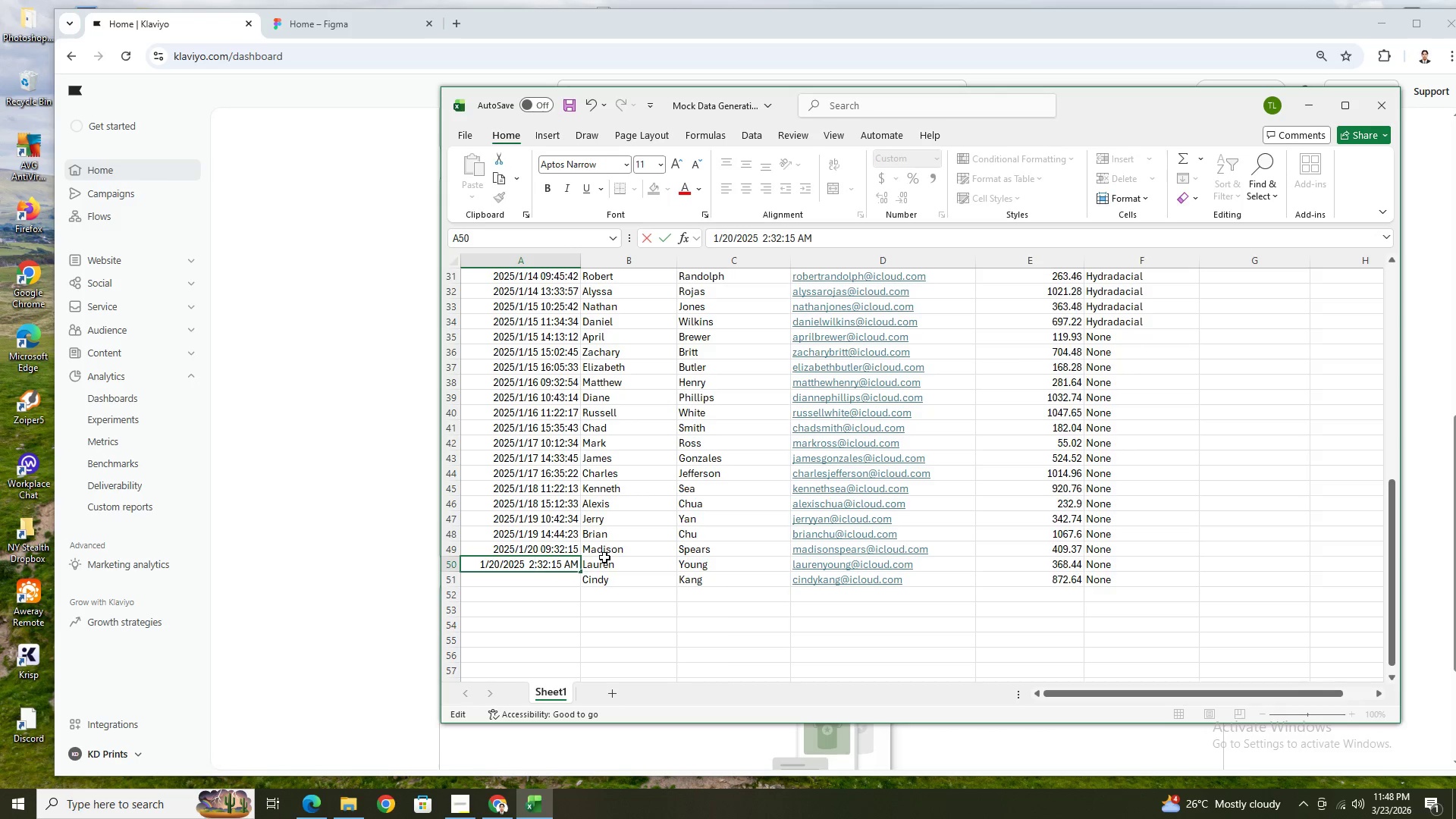 
key(ArrowRight)
 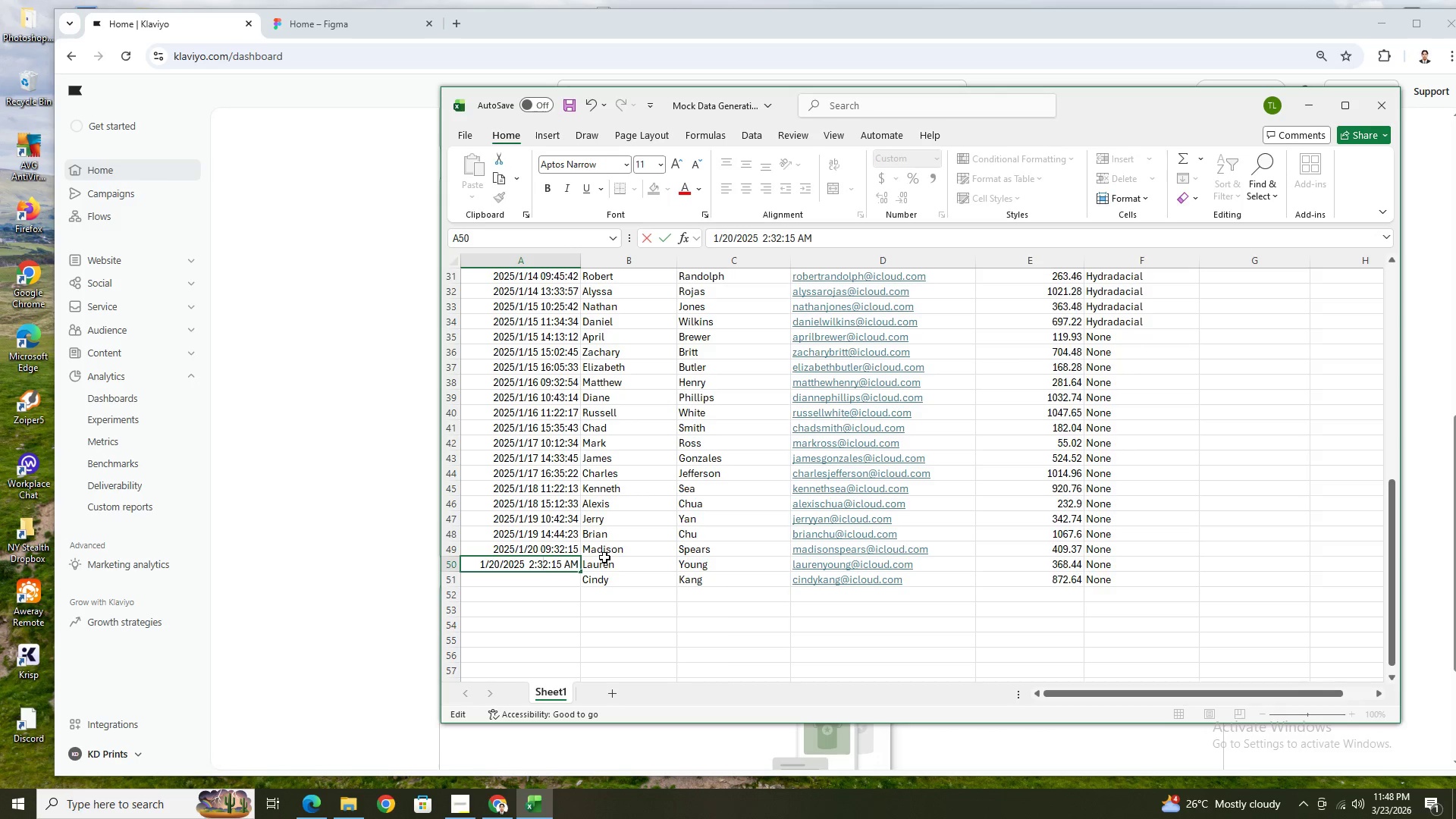 
key(ArrowRight)
 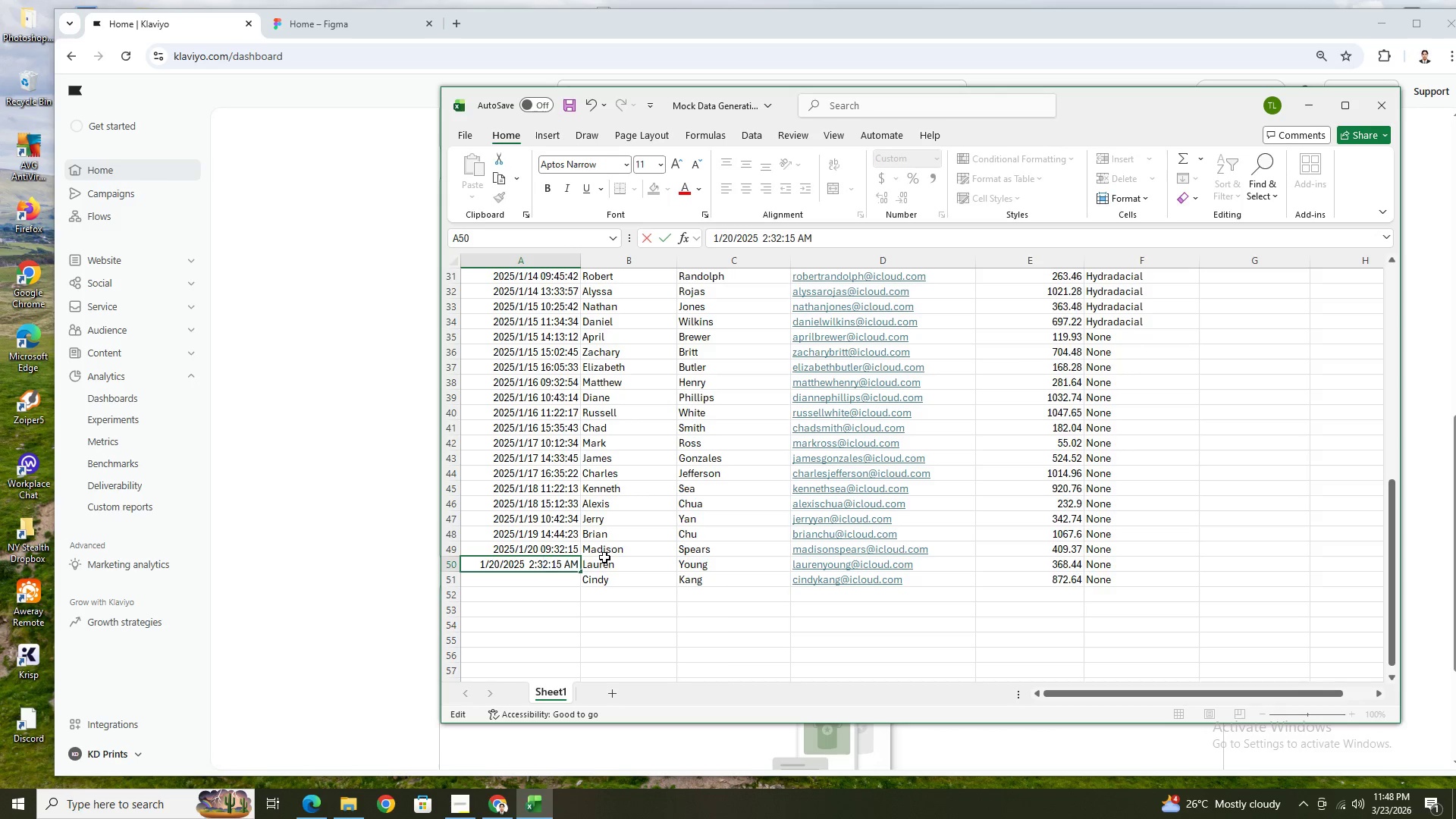 
key(ArrowRight)
 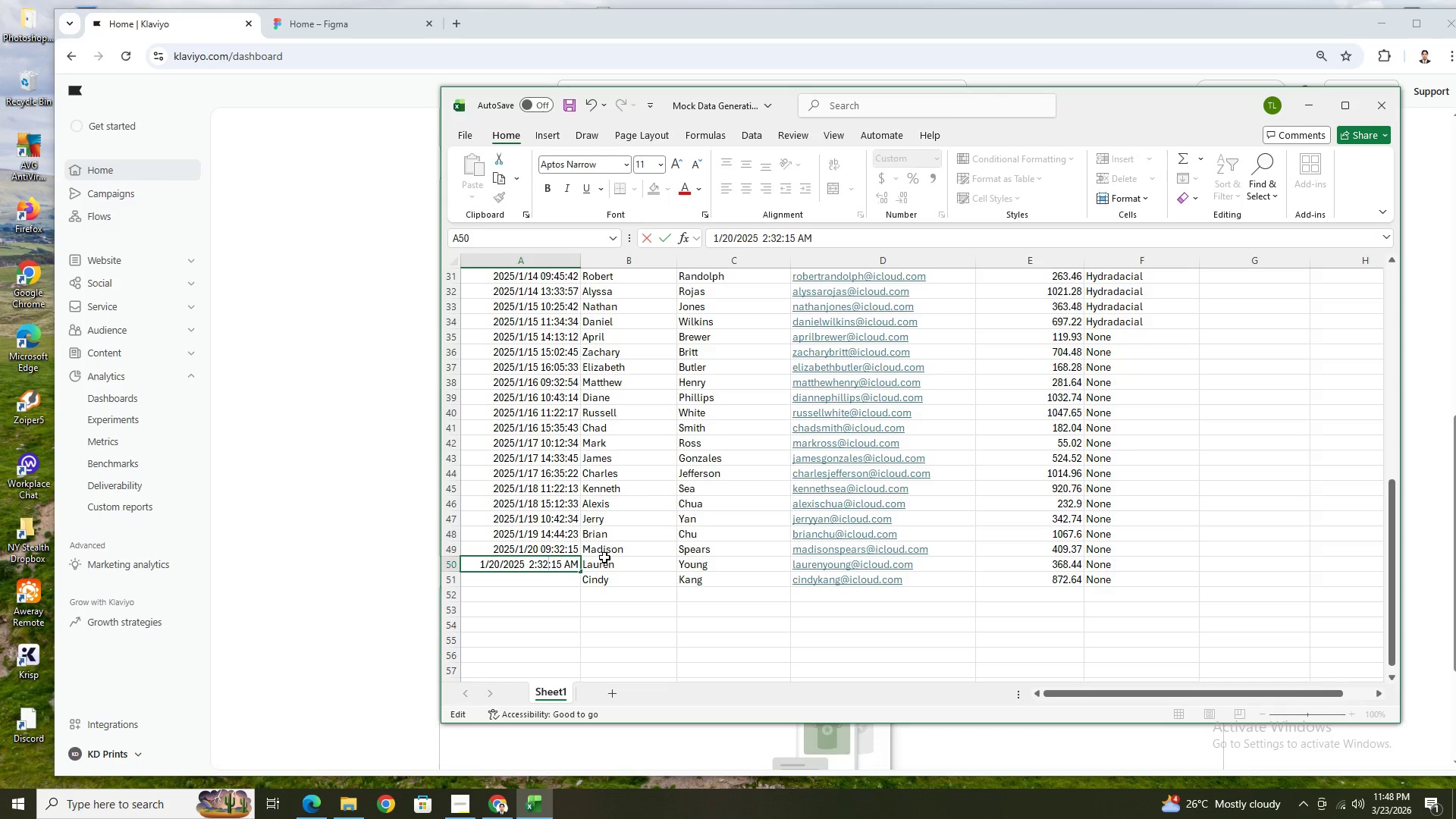 
key(Backspace)
key(Backspace)
type(45)
 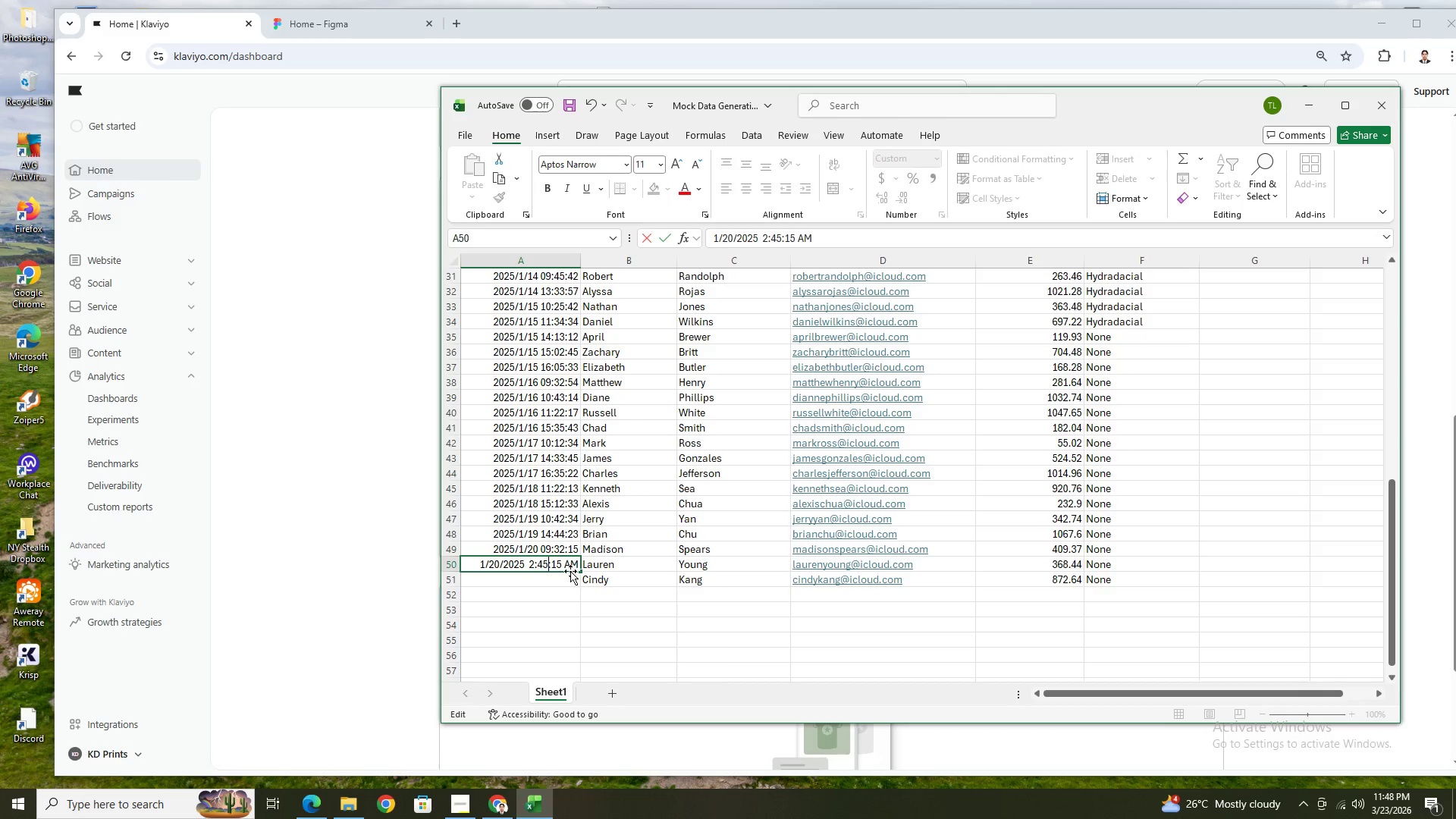 
left_click([568, 566])
 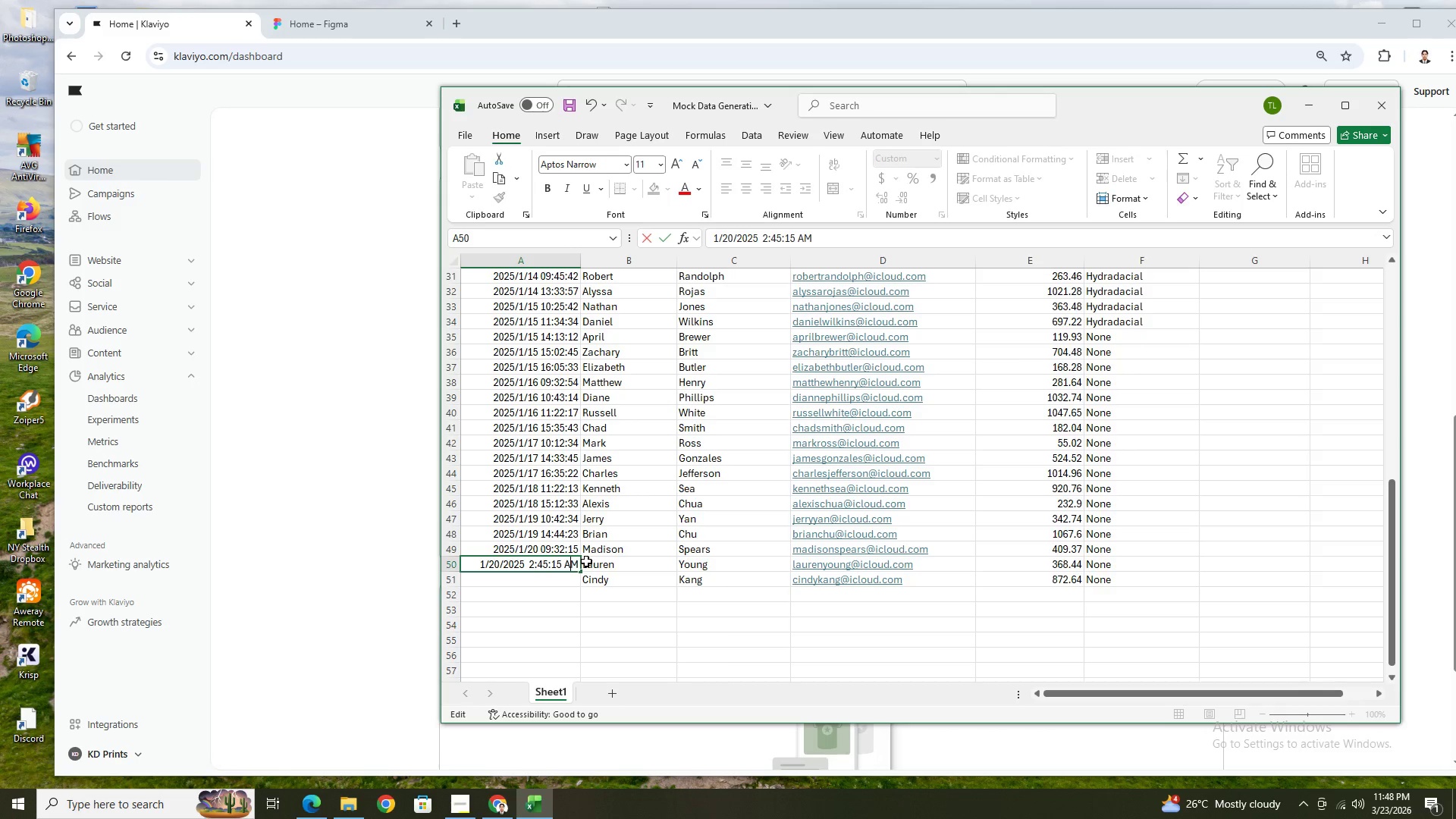 
key(Backspace)
 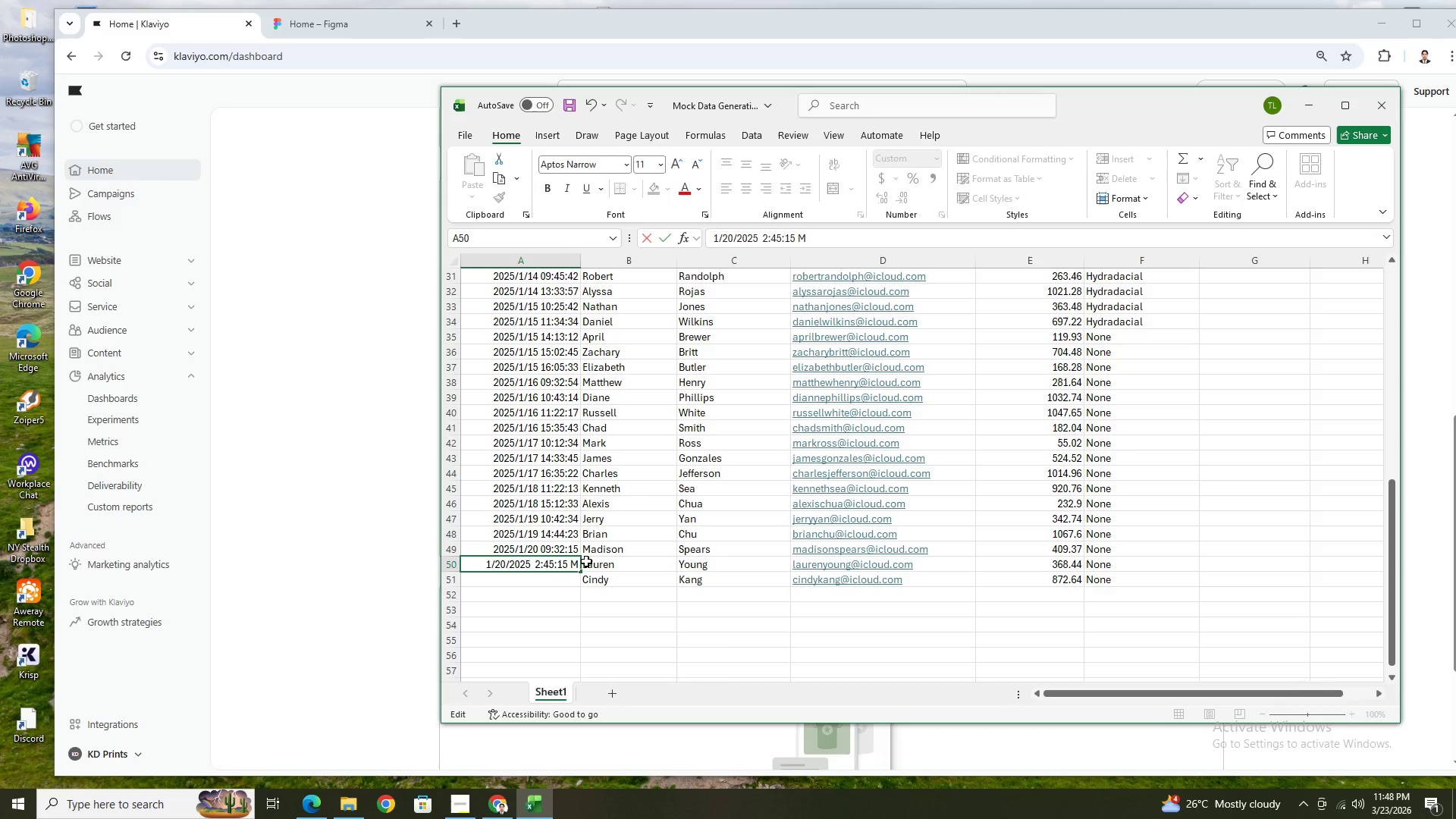 
key(Shift+P)
 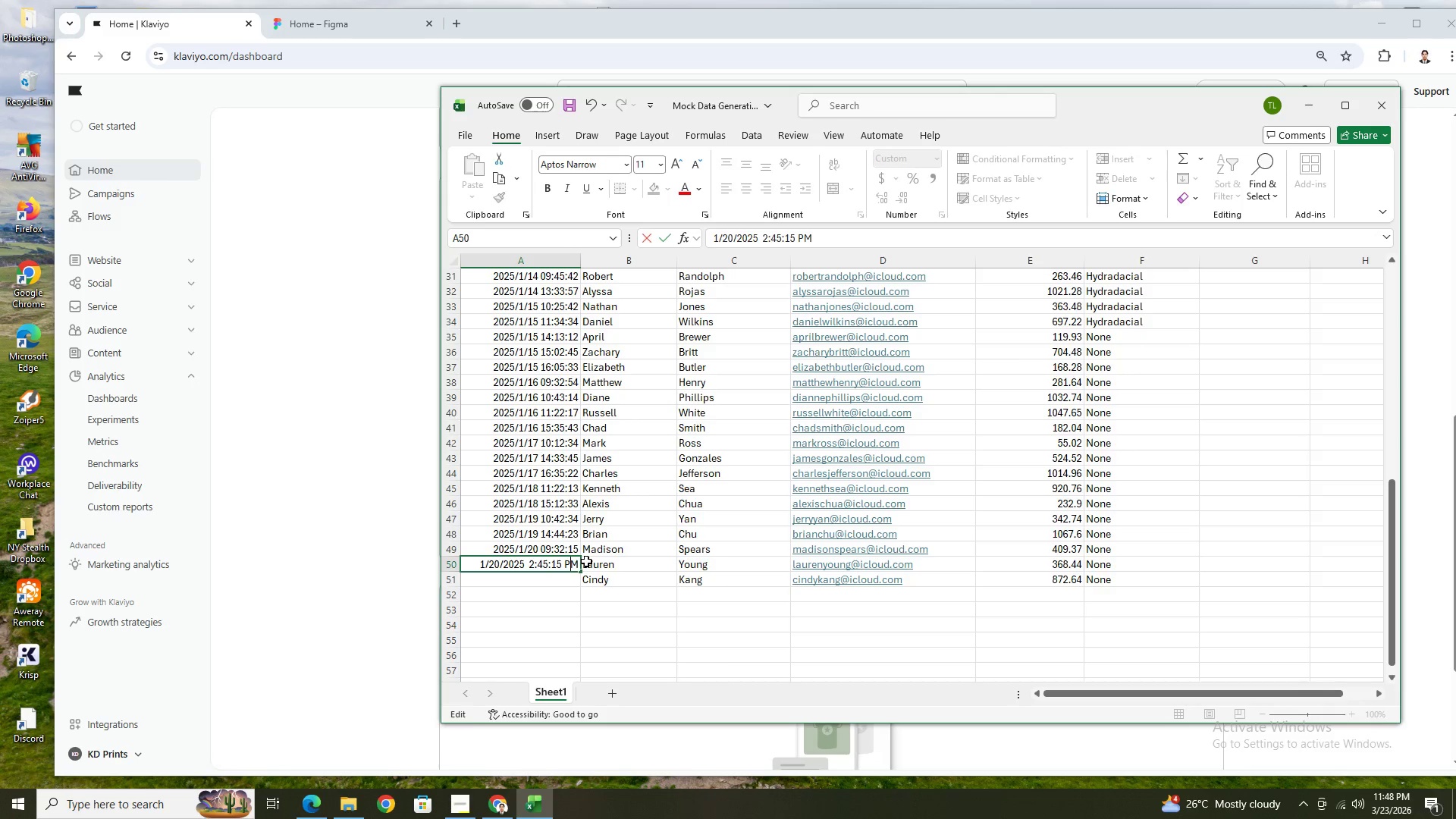 
key(Enter)
 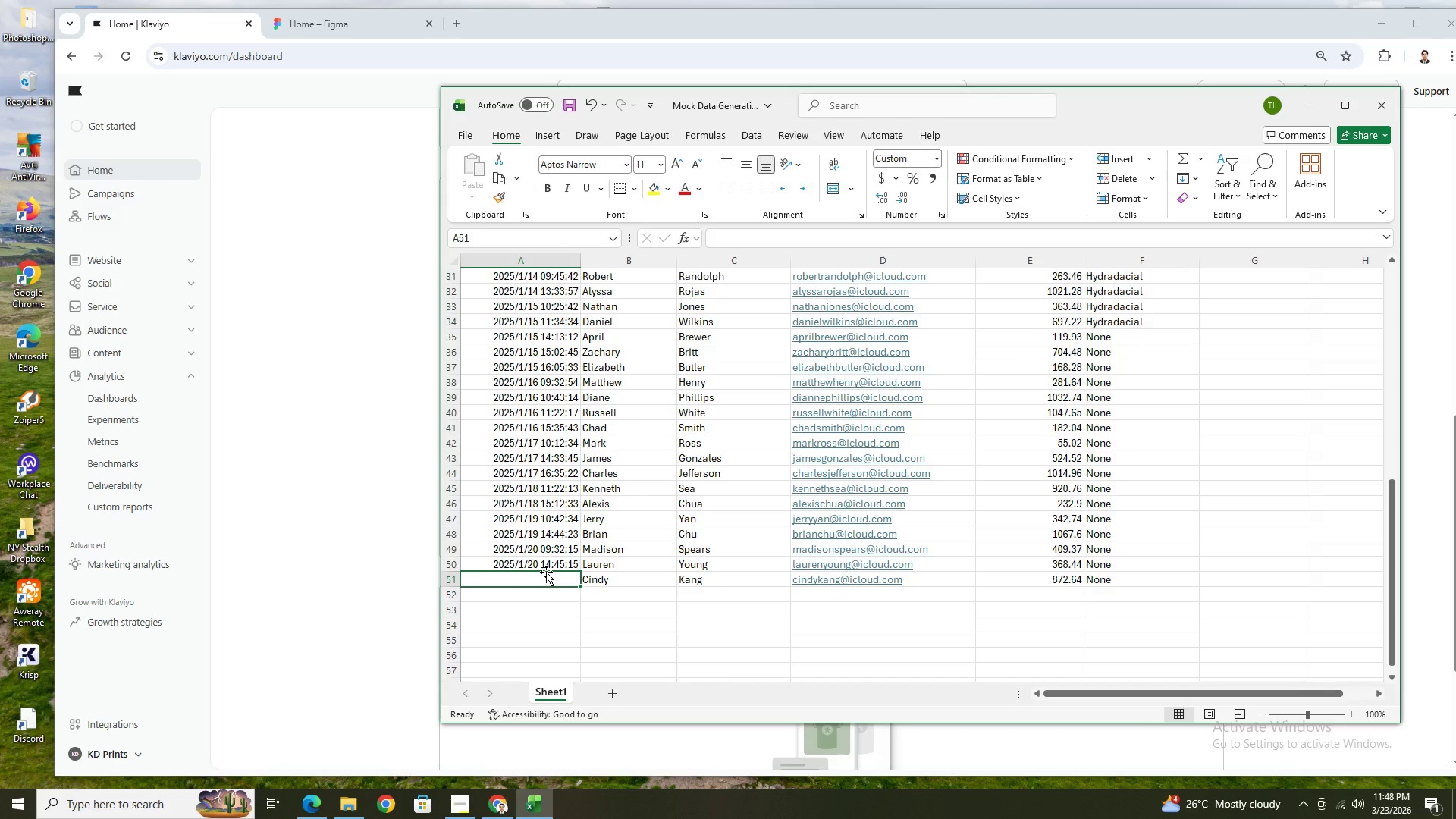 
left_click([550, 565])
 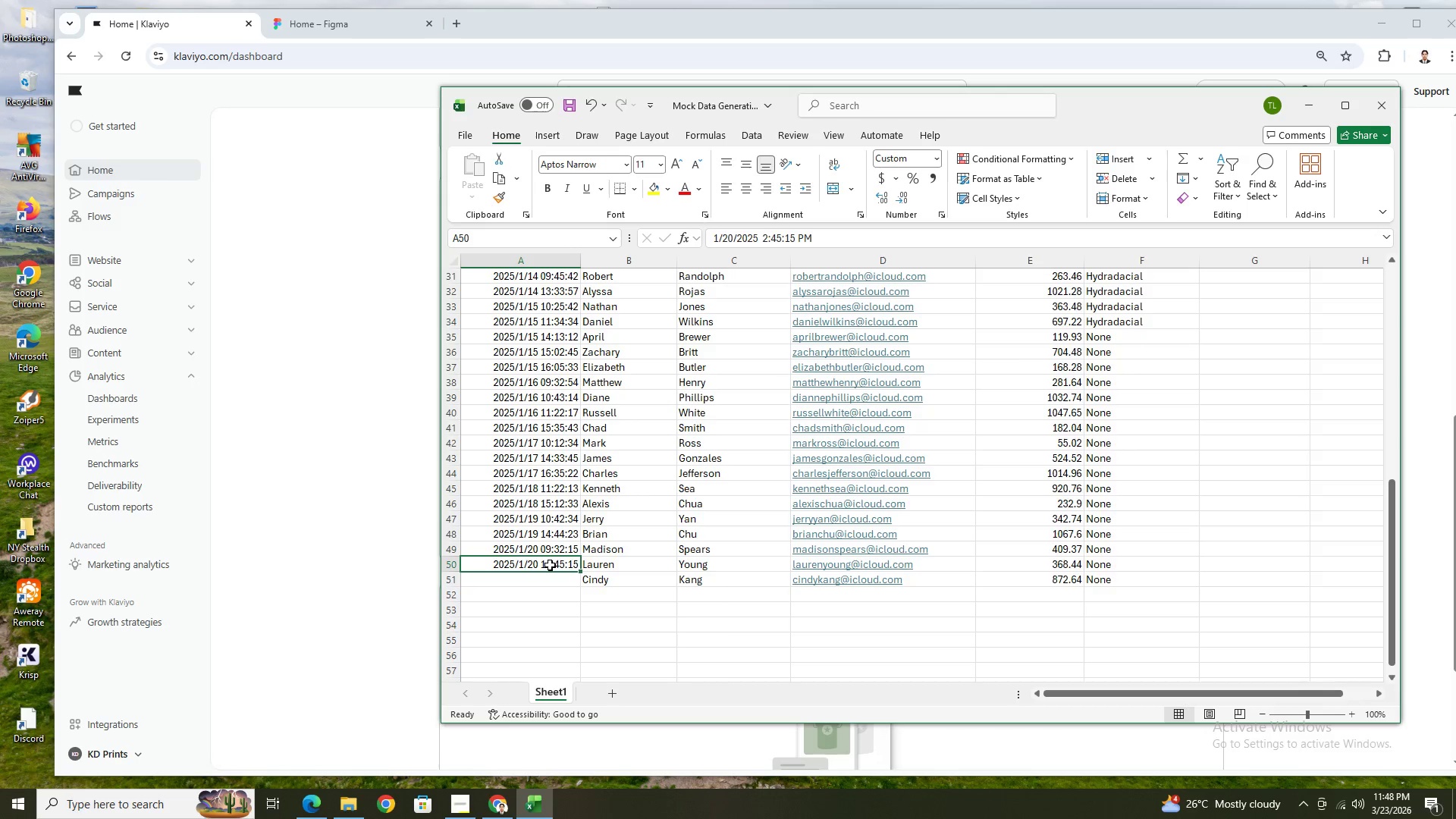 
key(Control+C)
 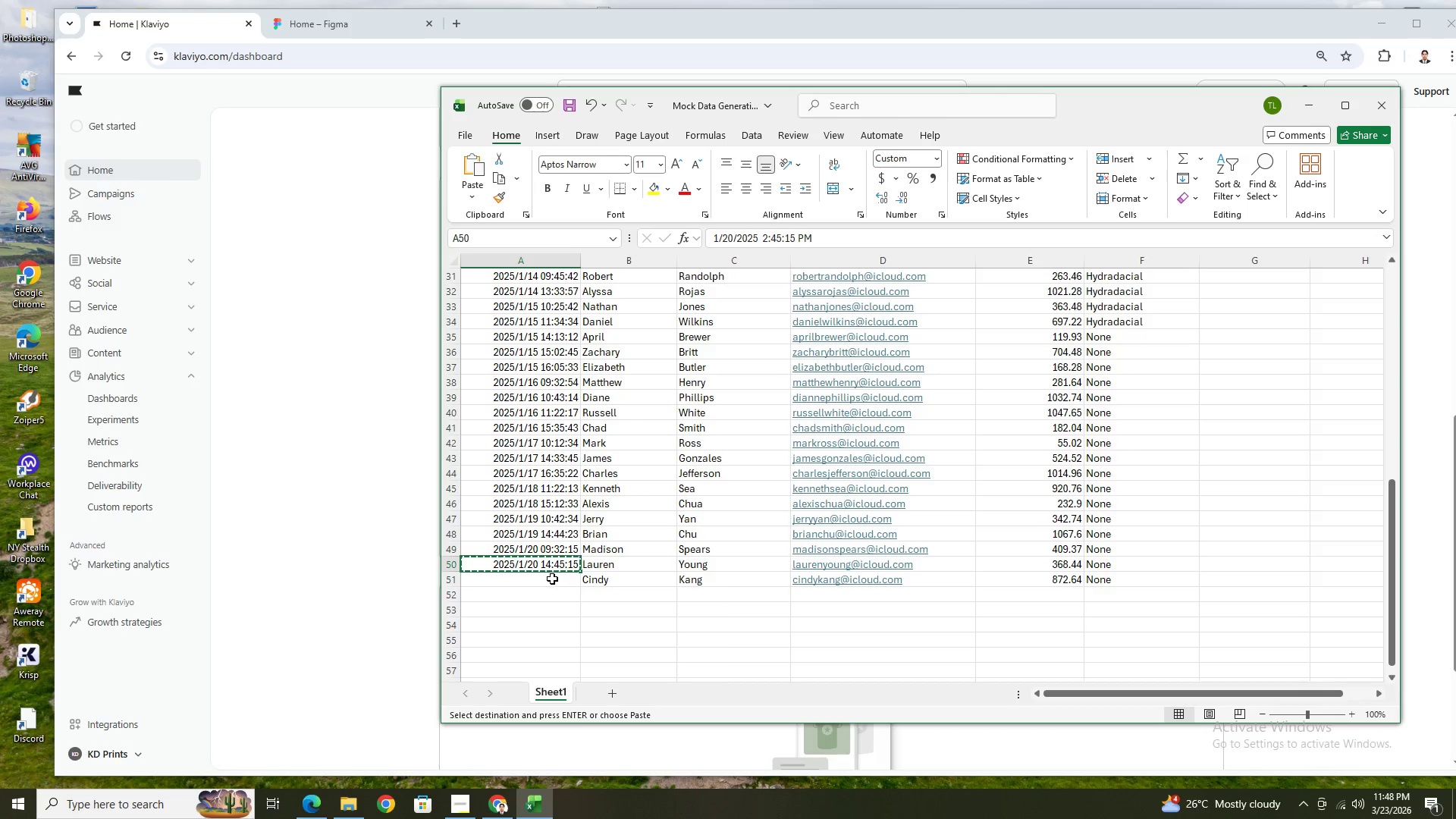 
left_click([552, 579])
 